 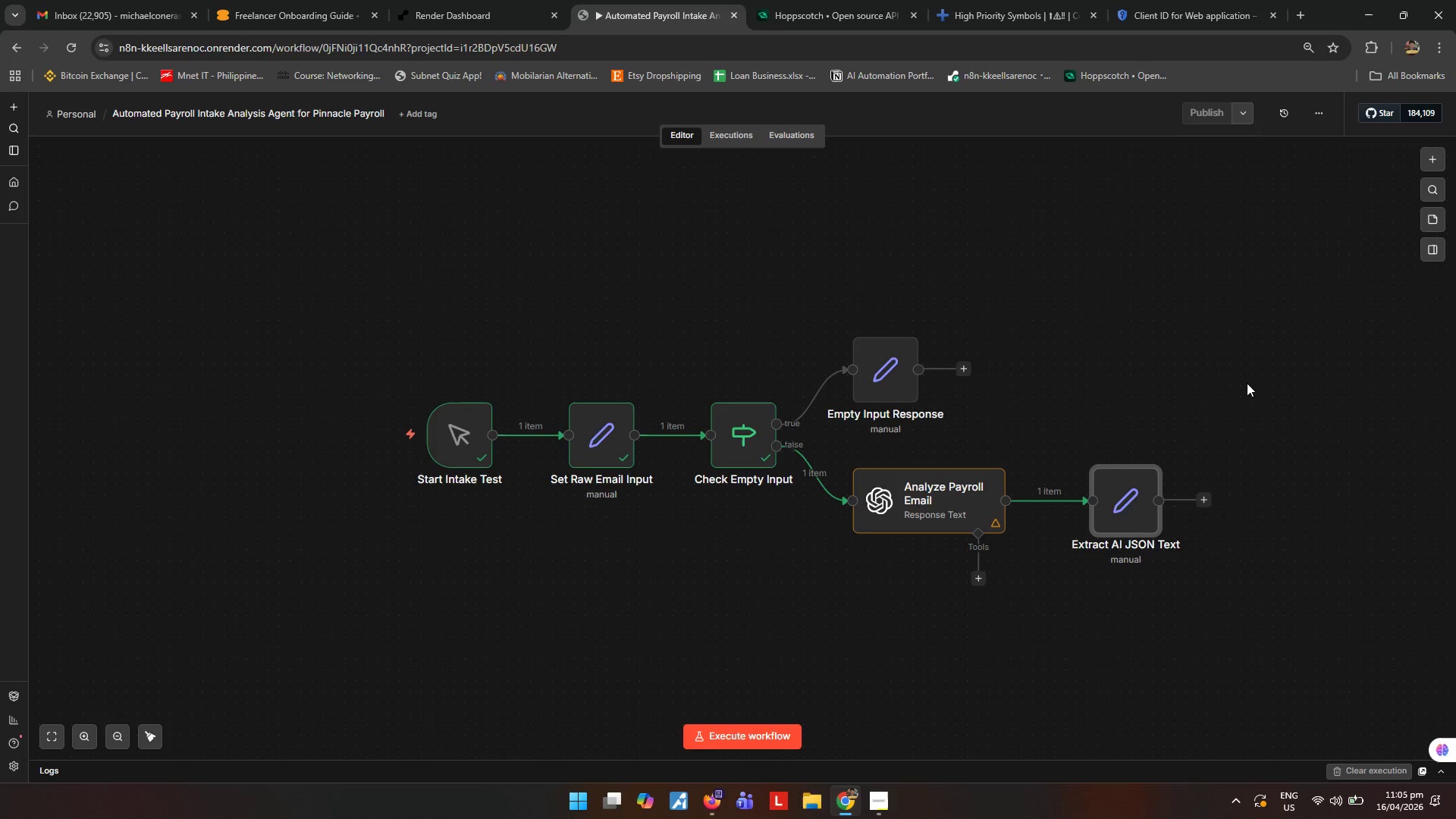 
left_click([1091, 441])
 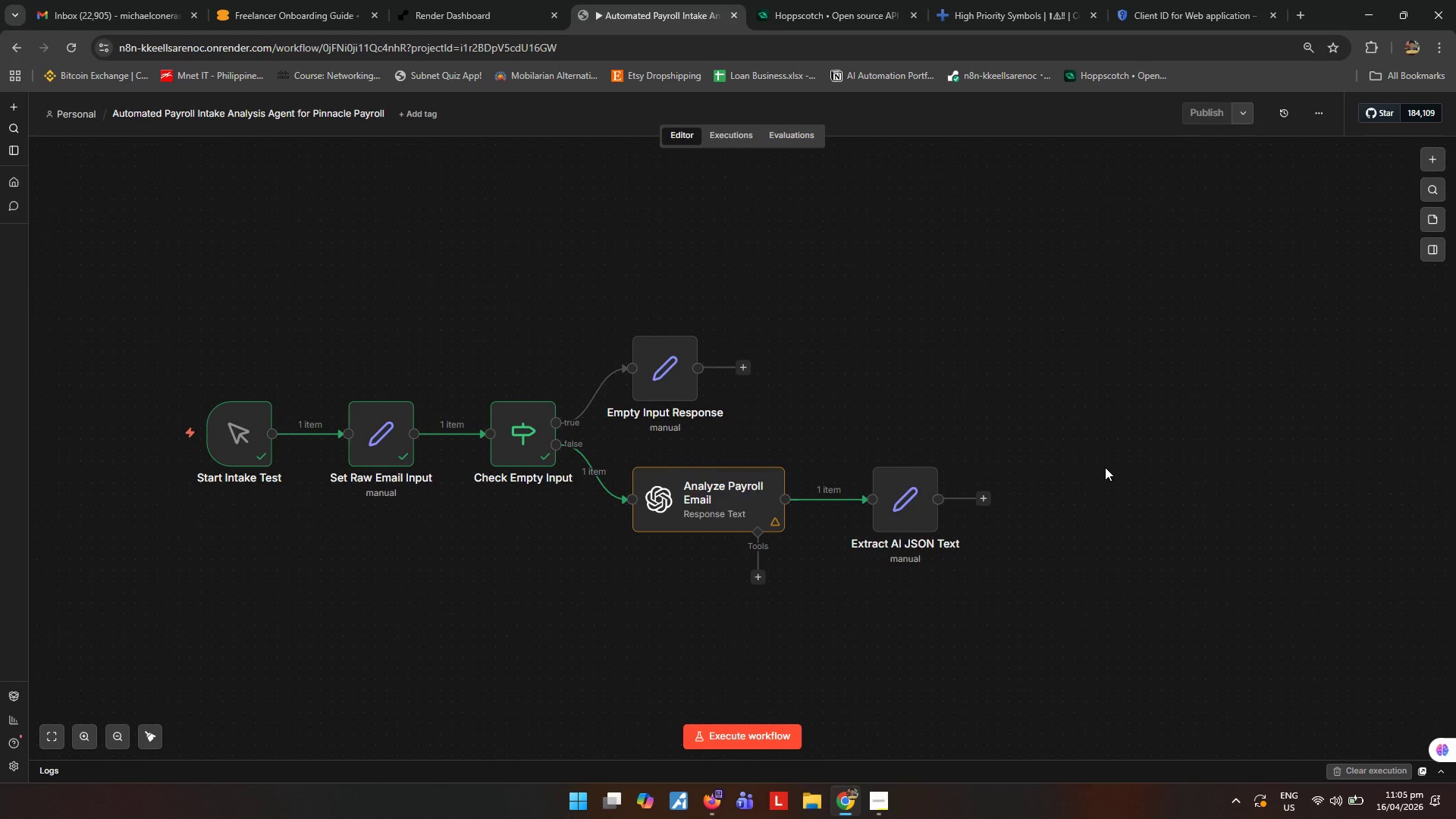 
wait(7.05)
 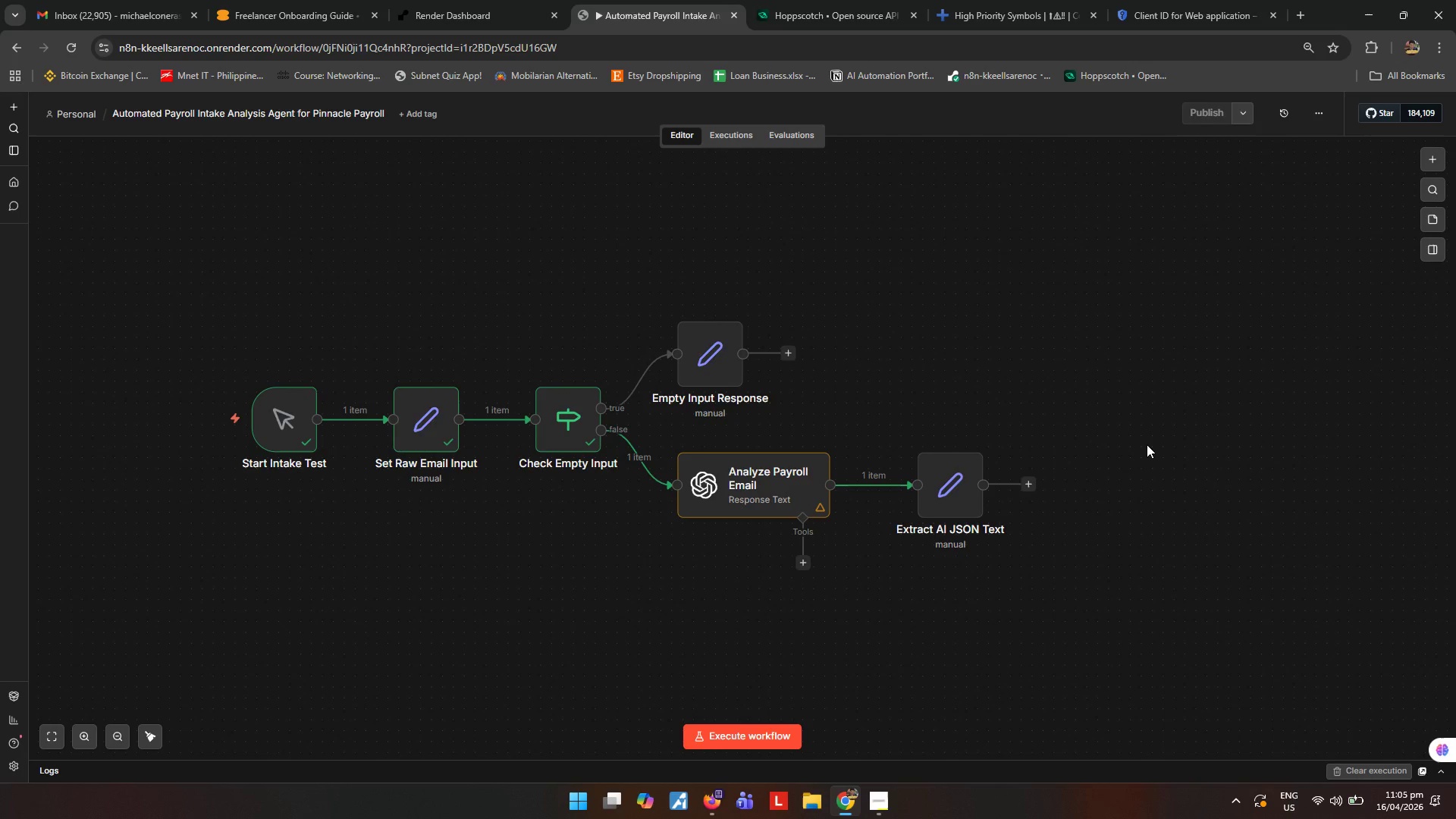 
left_click([985, 497])
 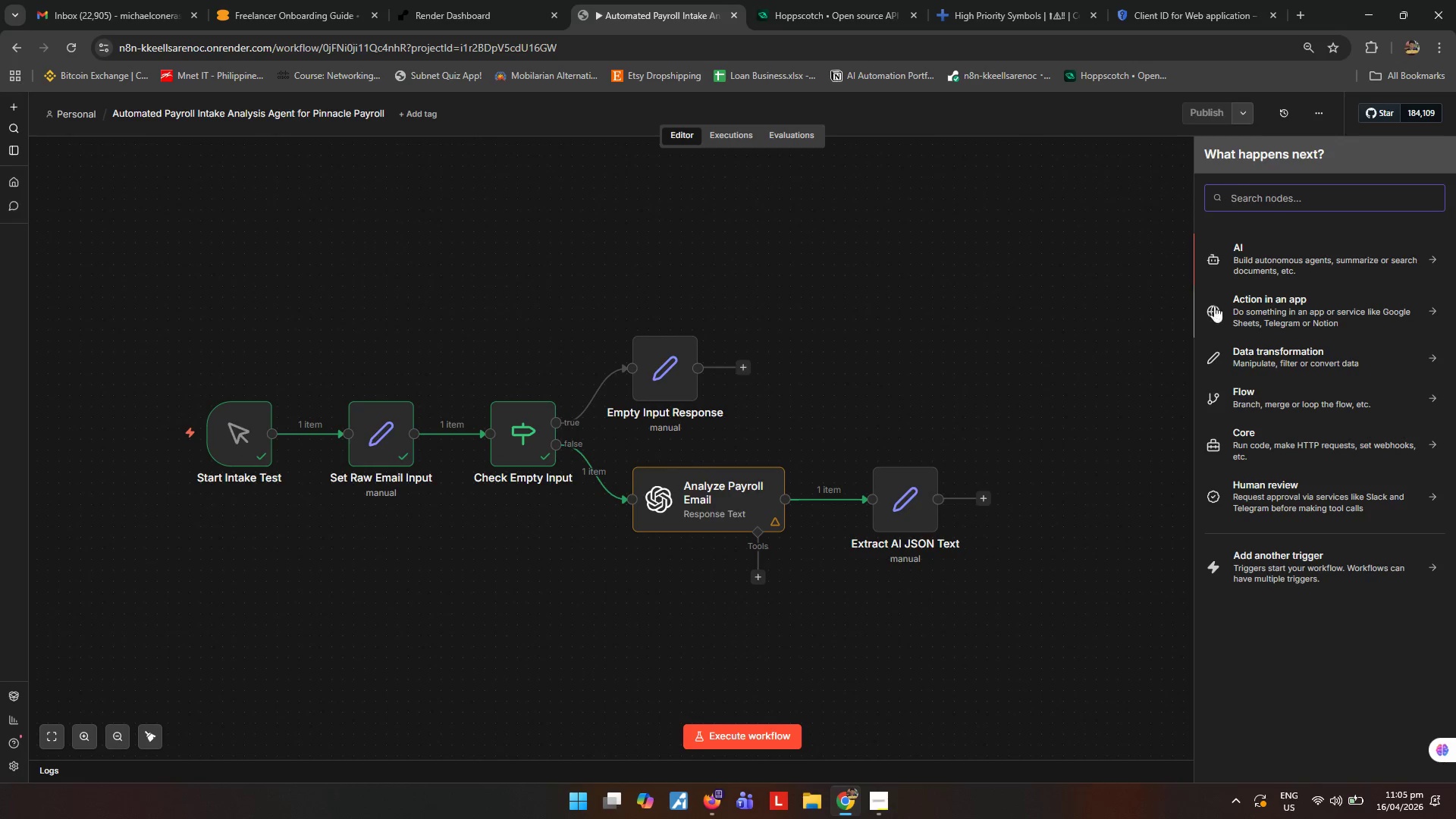 
key(C)
 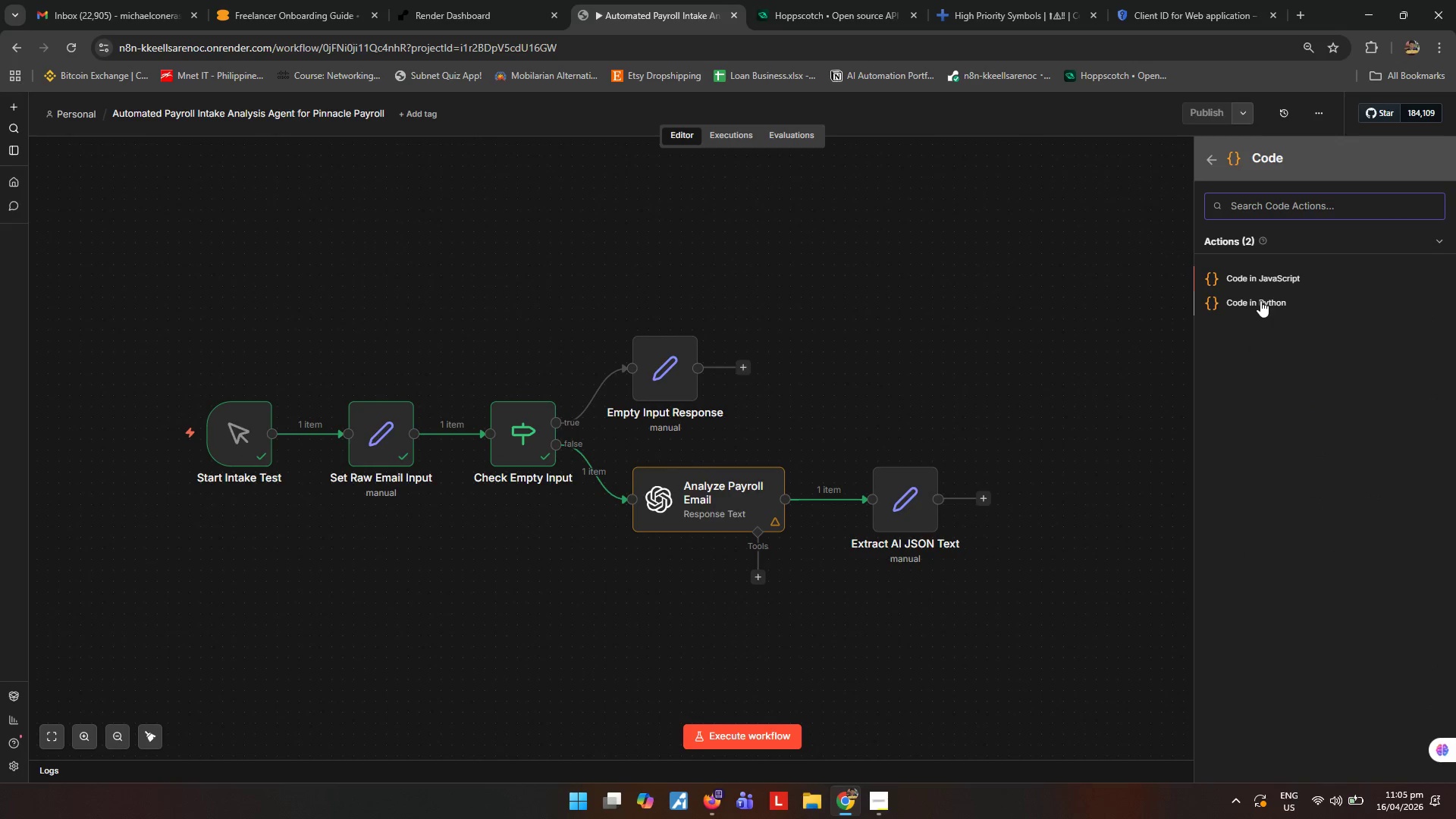 
left_click([1266, 280])
 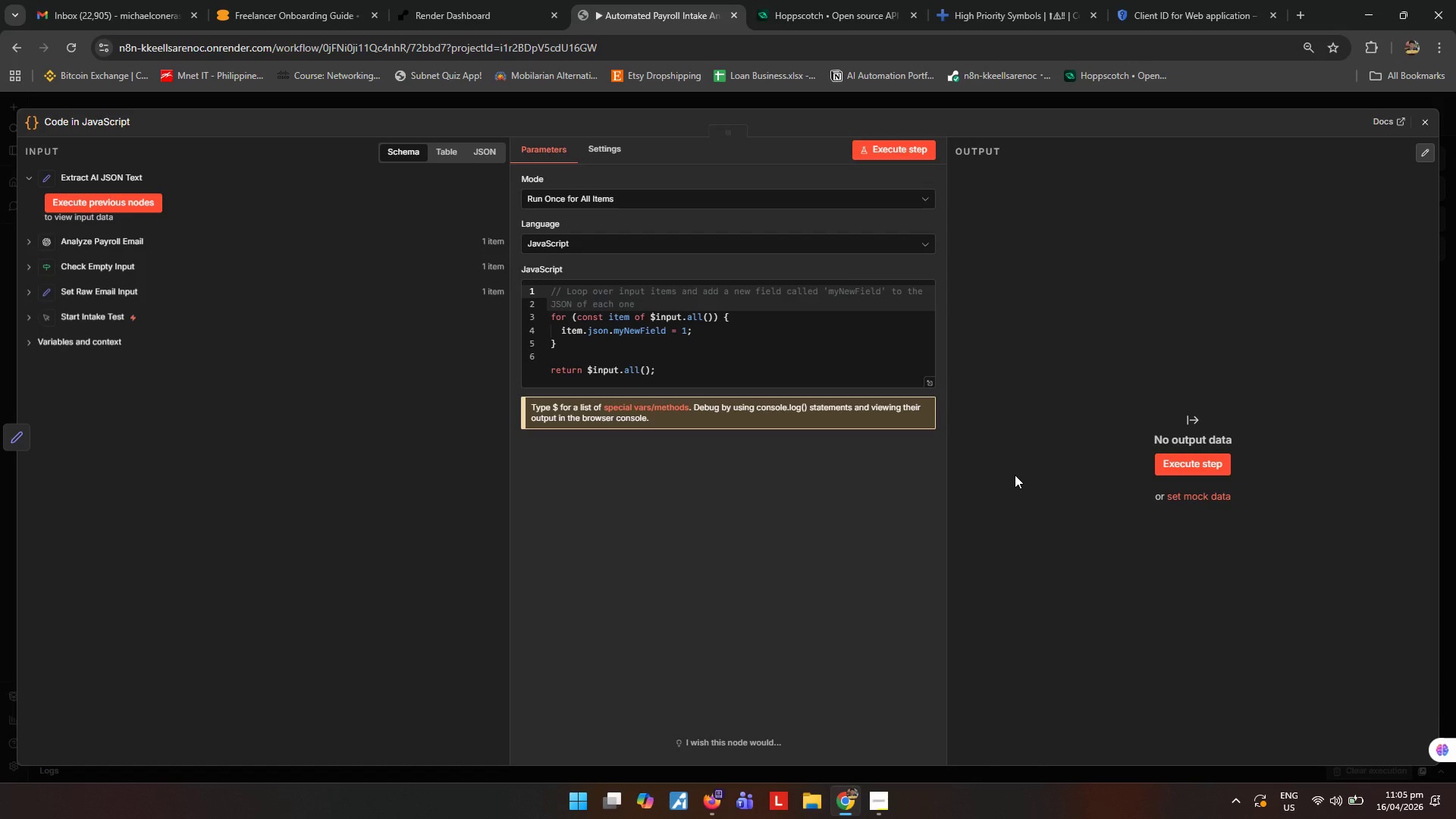 
key(Escape)
 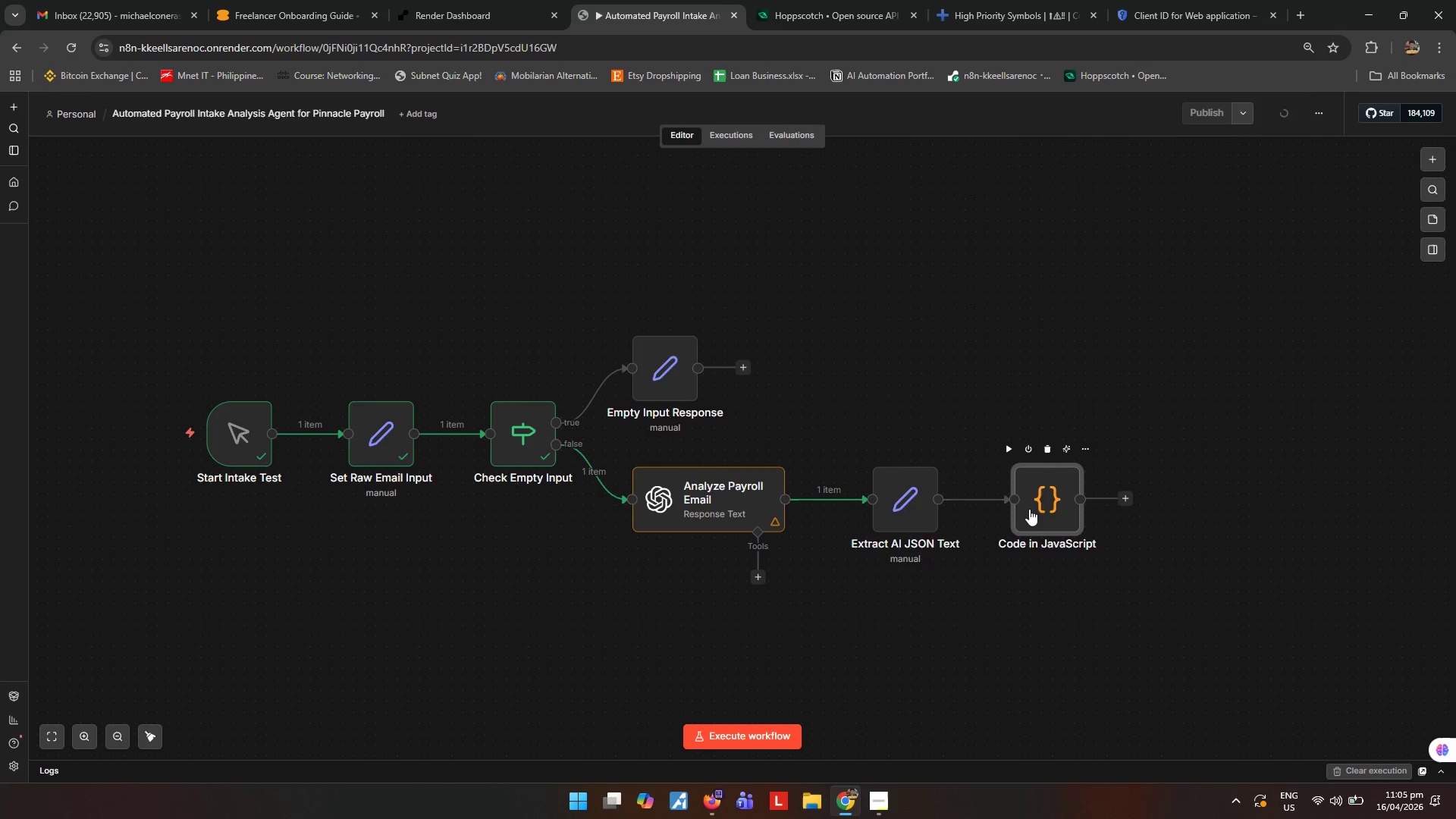 
wait(5.12)
 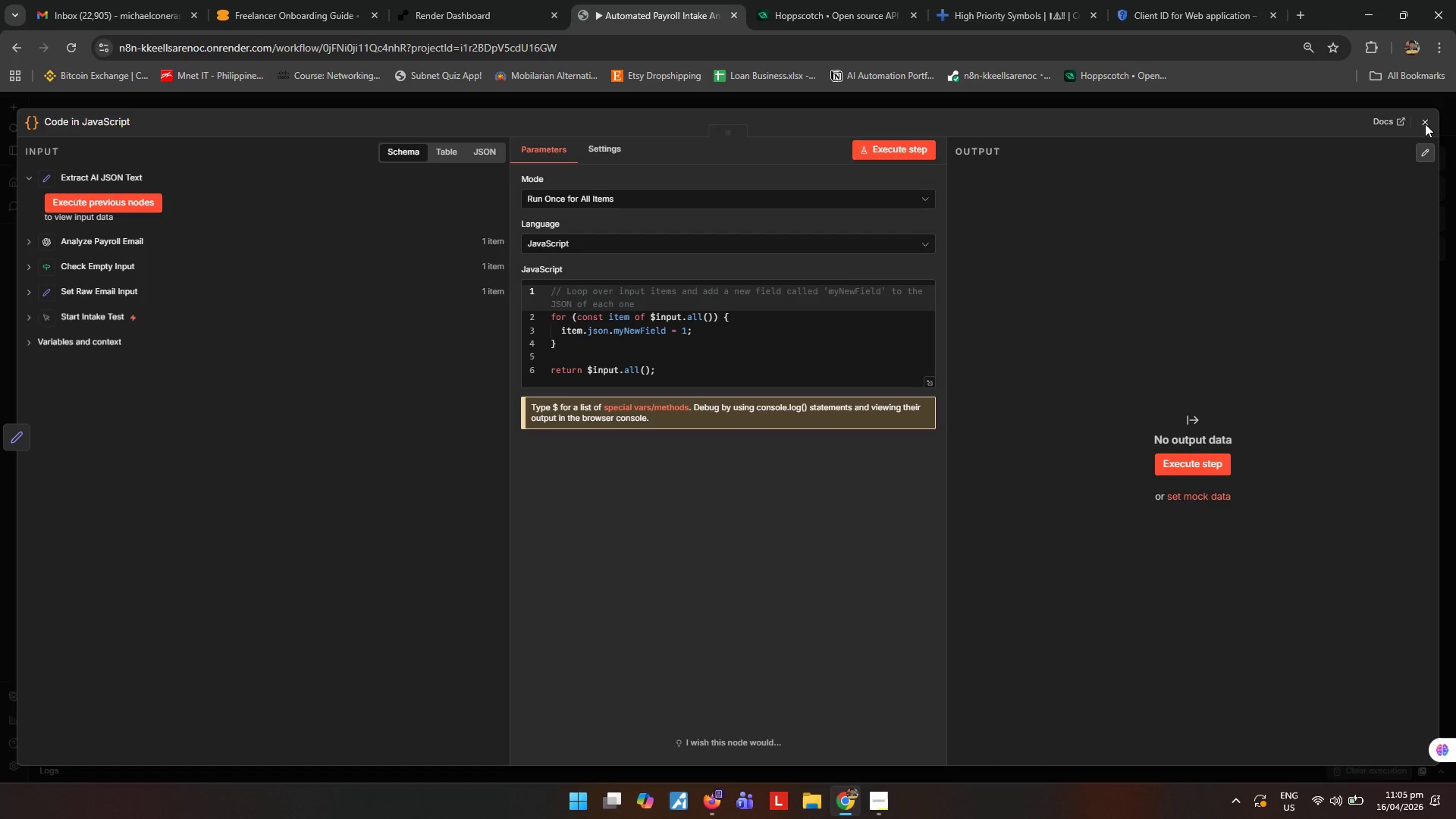 
left_click([1029, 509])
 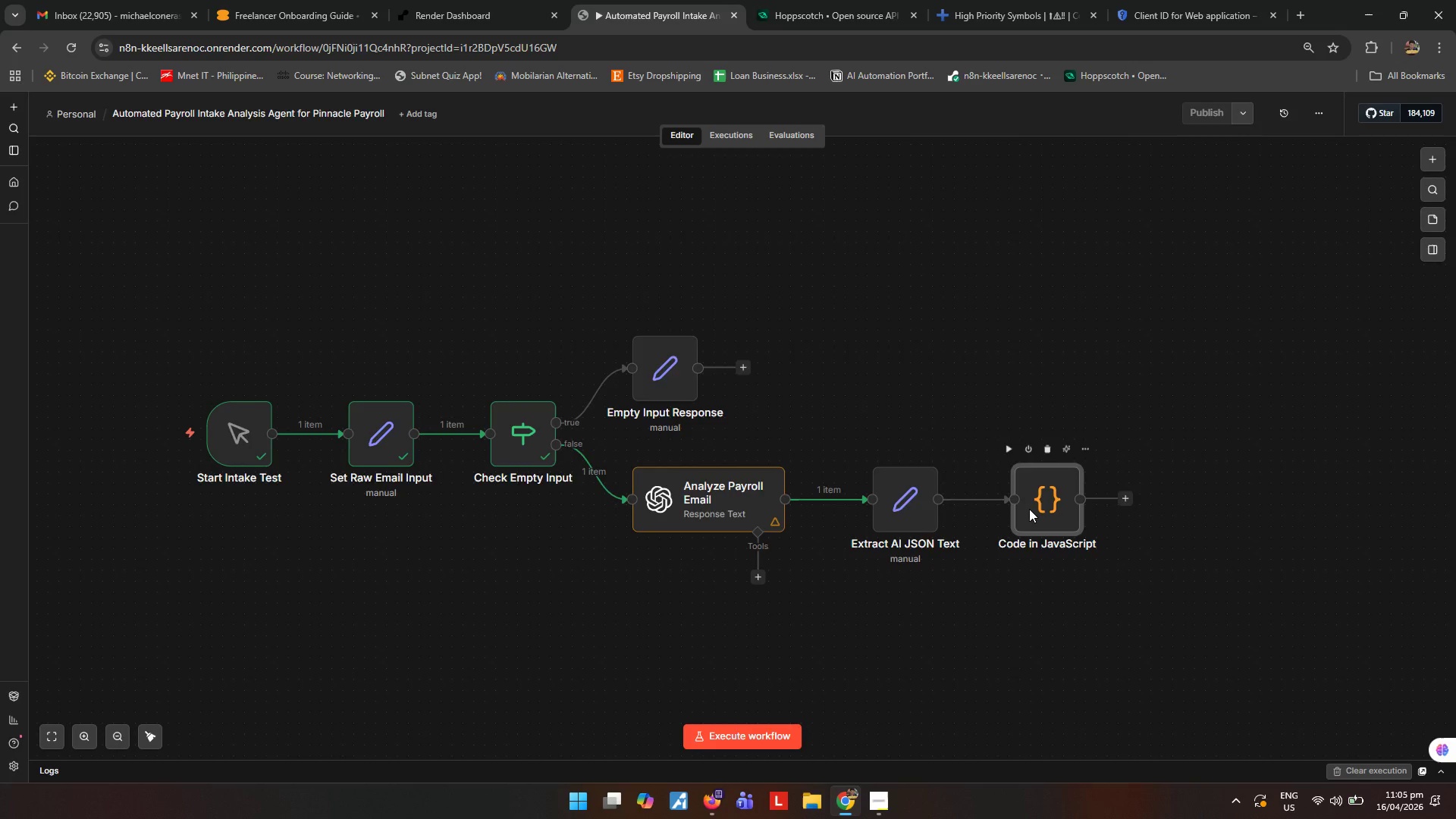 
key(F2)
 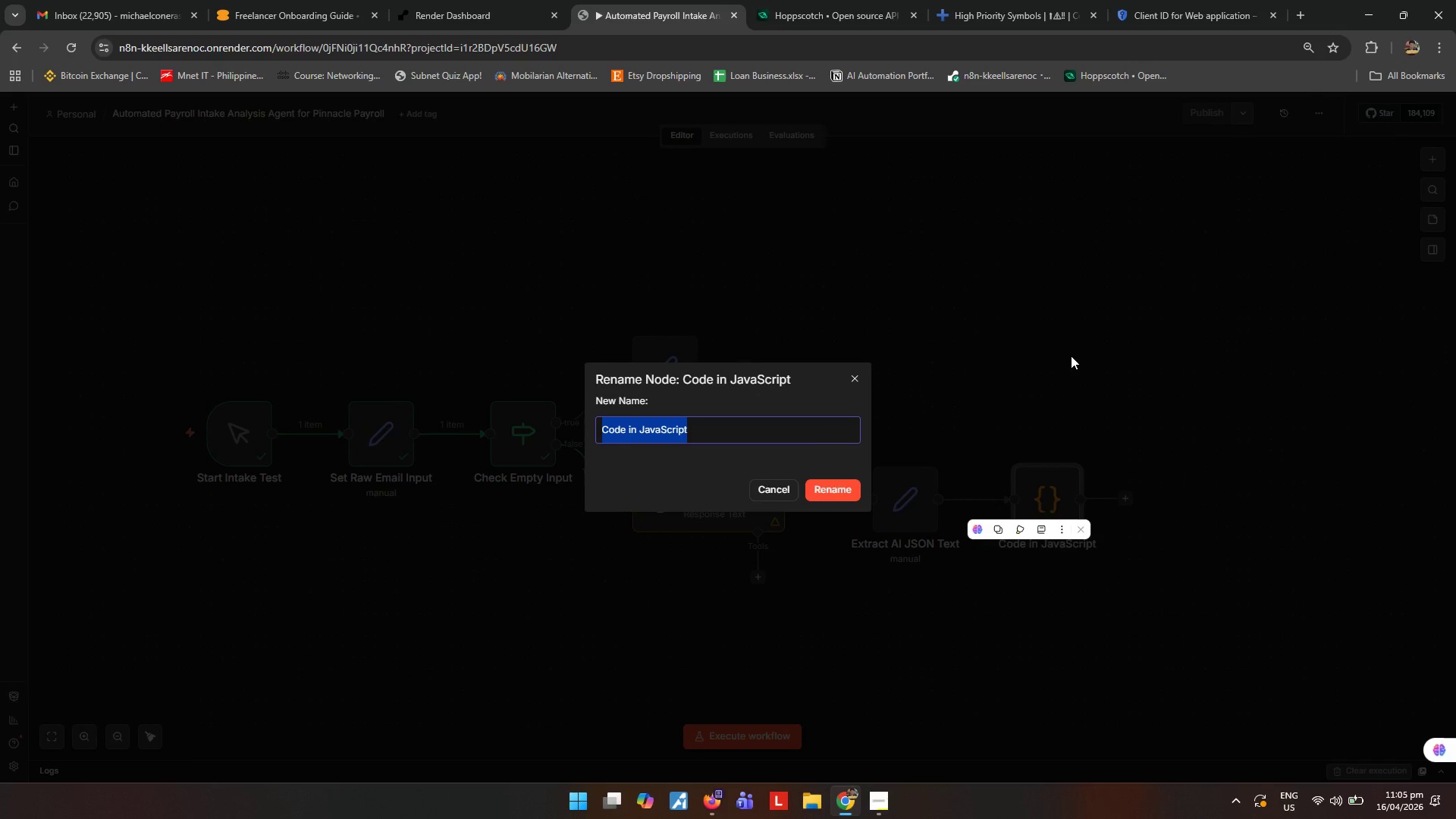 
key(Escape)
 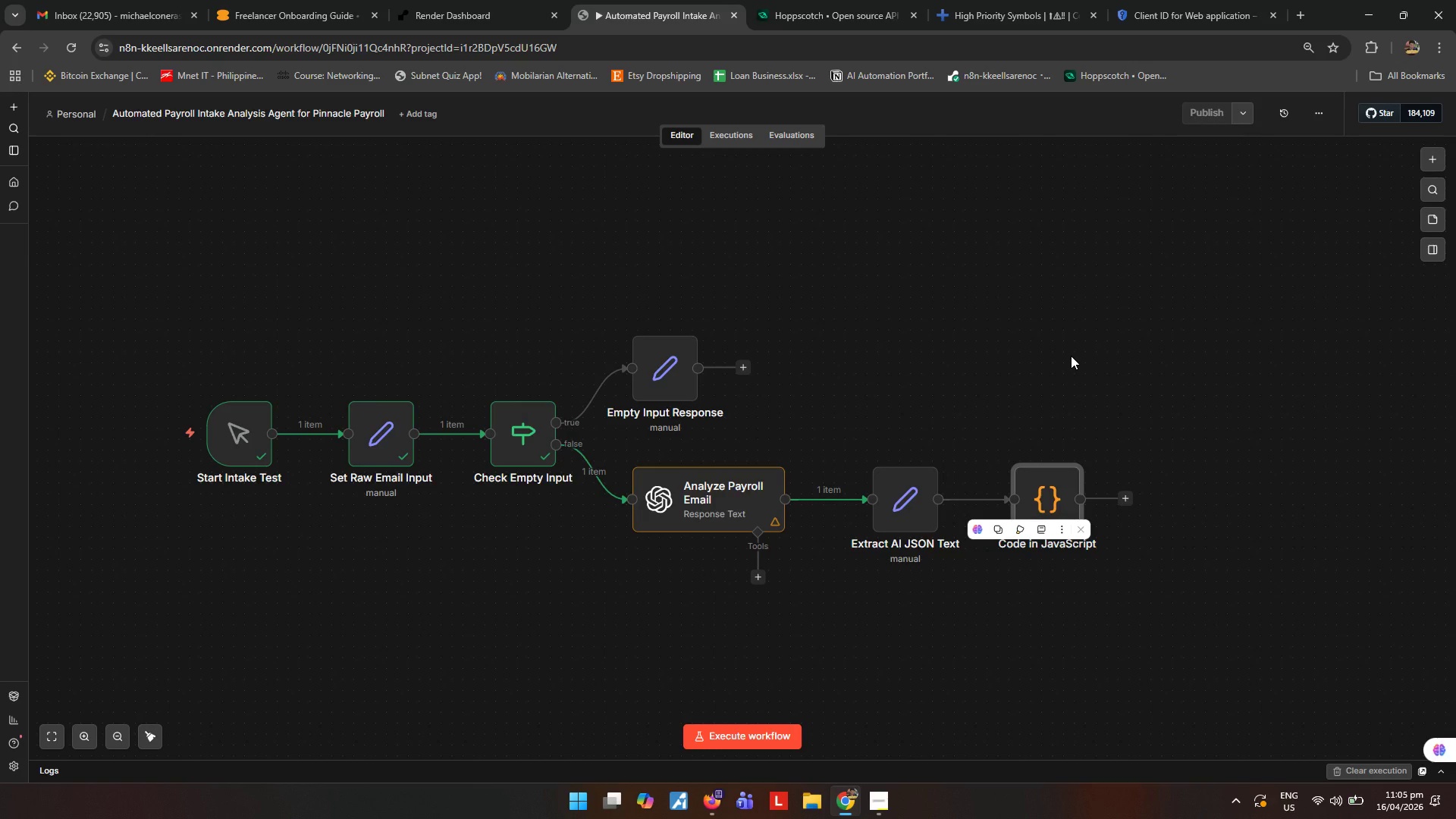 
left_click([1071, 356])
 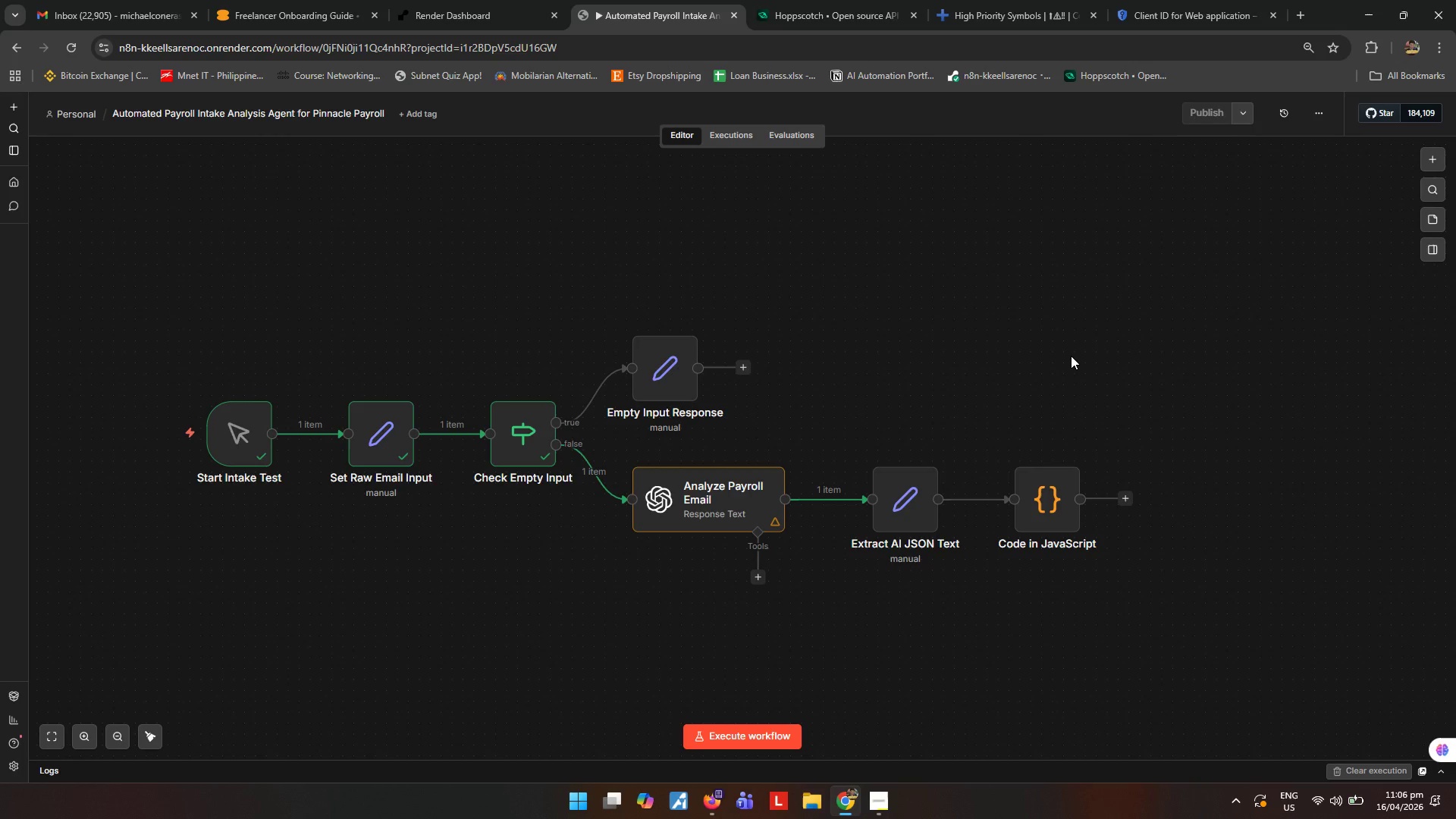 
wait(38.67)
 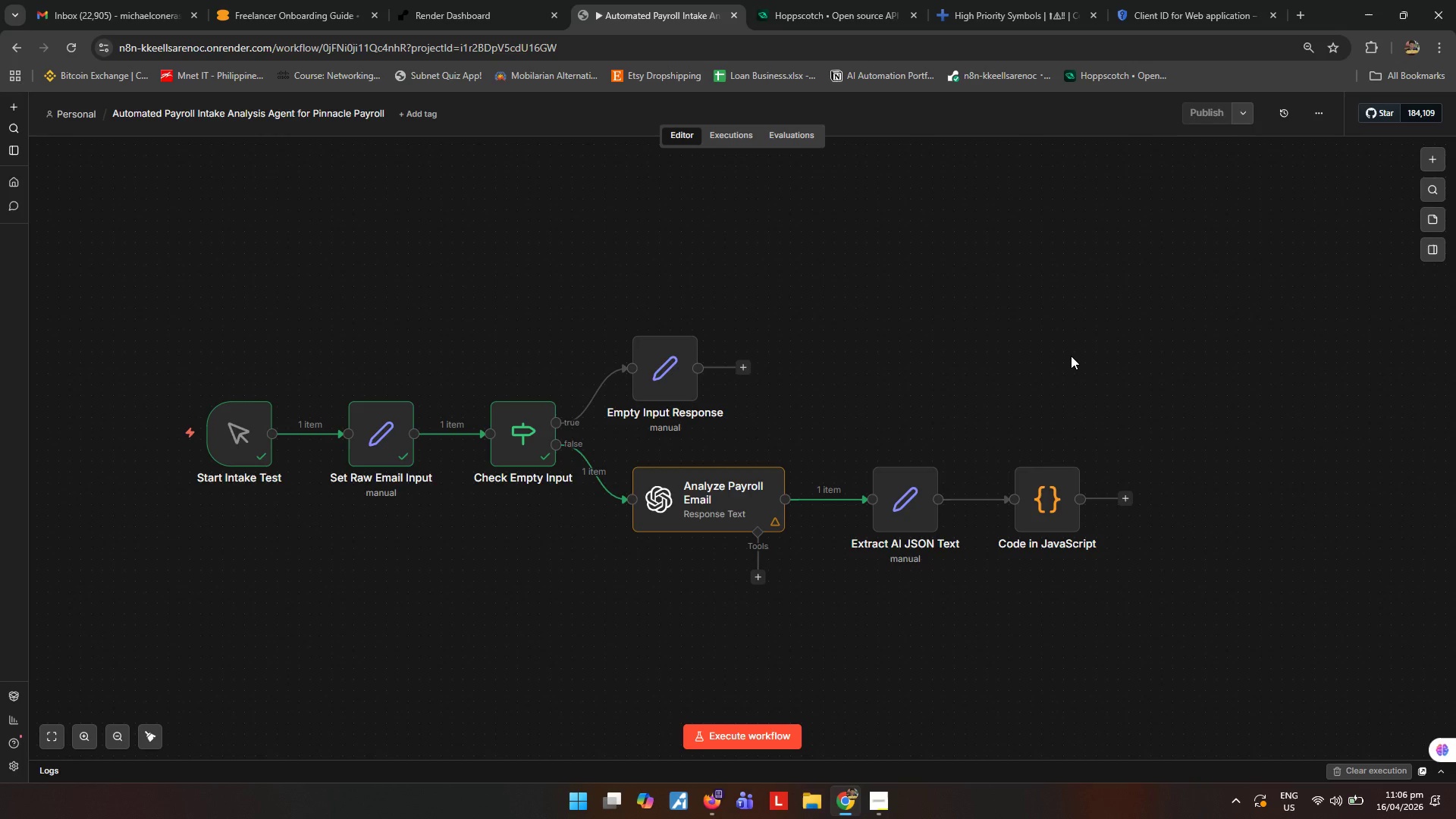 
left_click([1071, 356])
 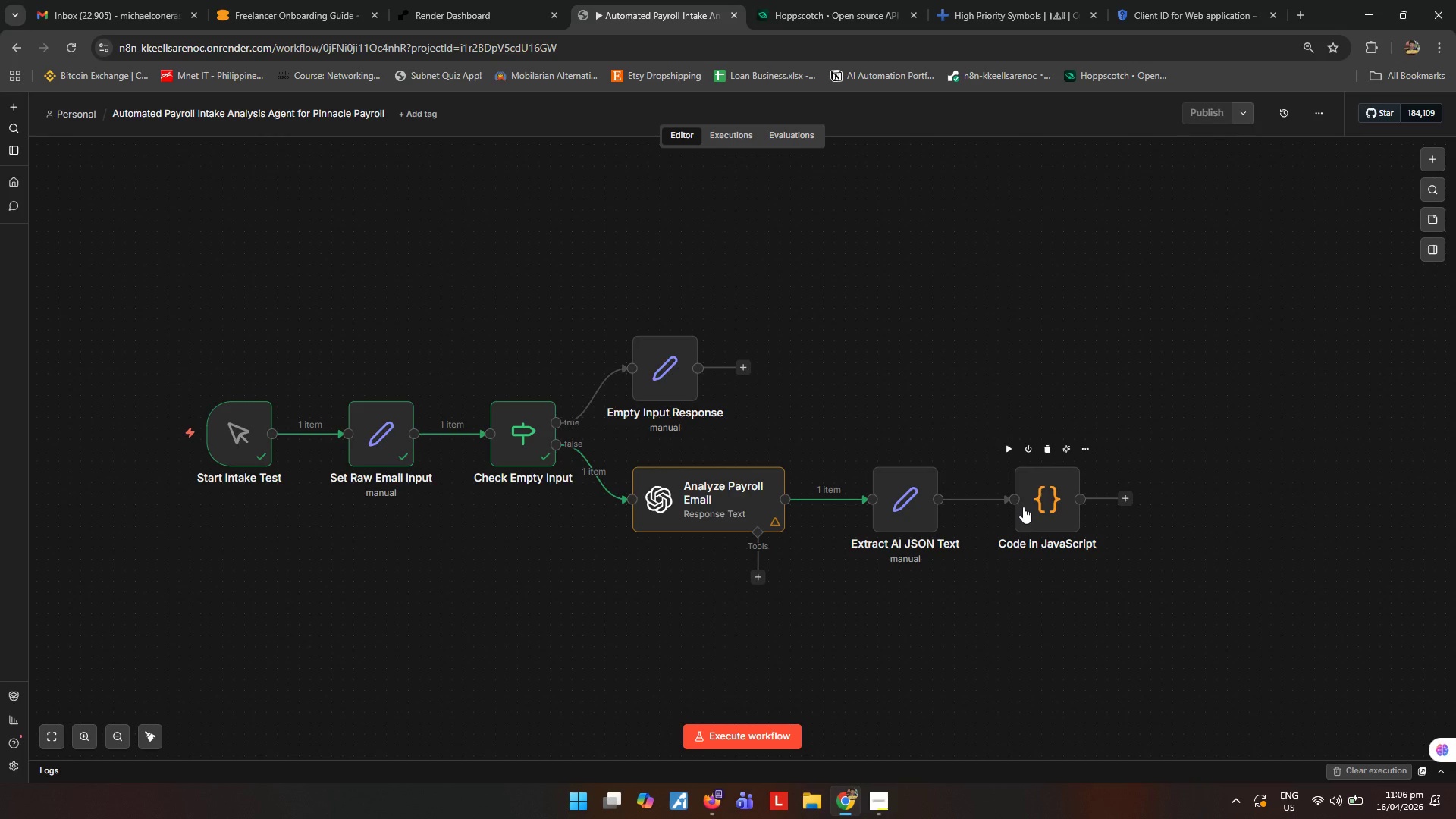 
double_click([1023, 507])
 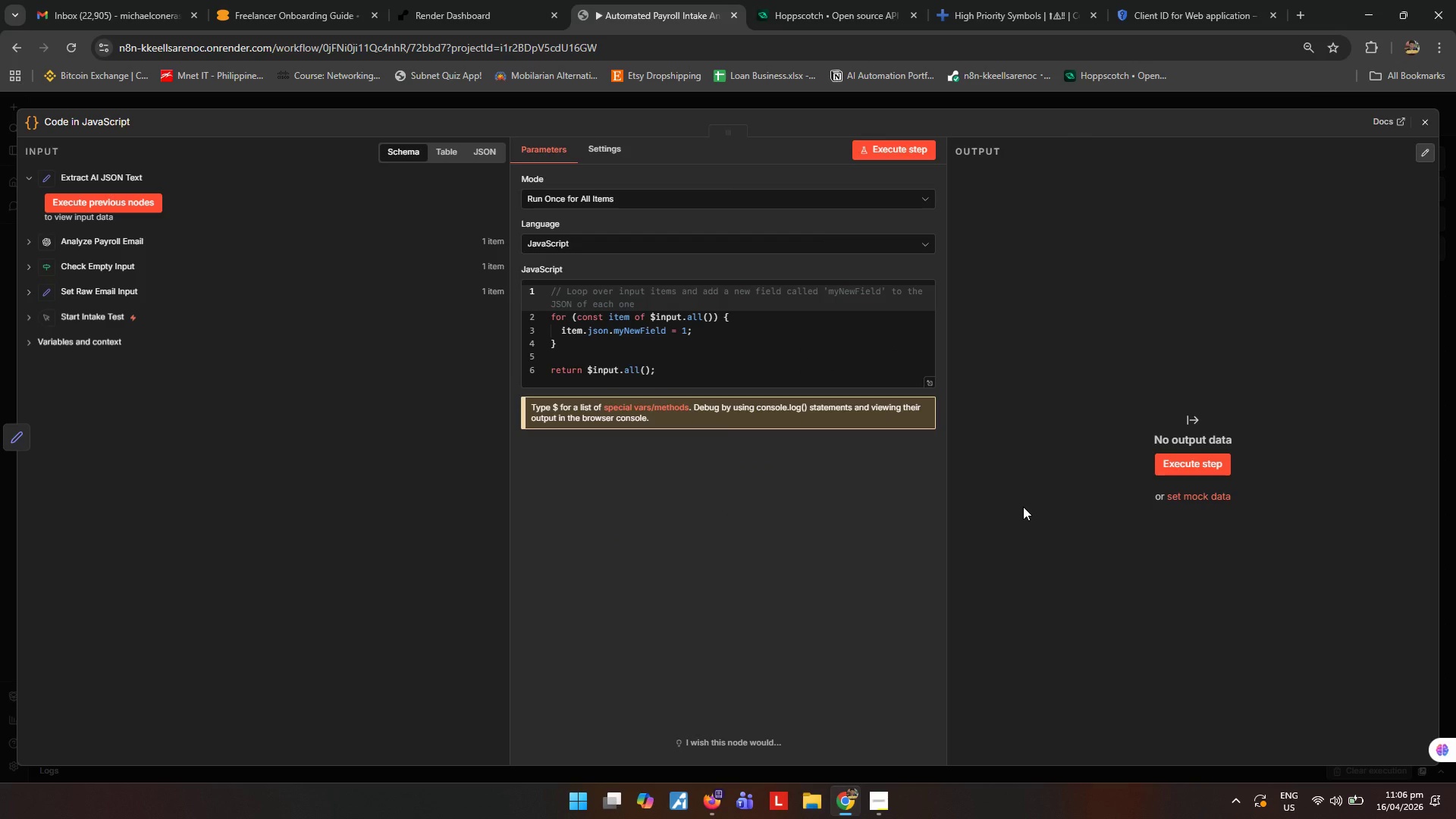 
wait(17.59)
 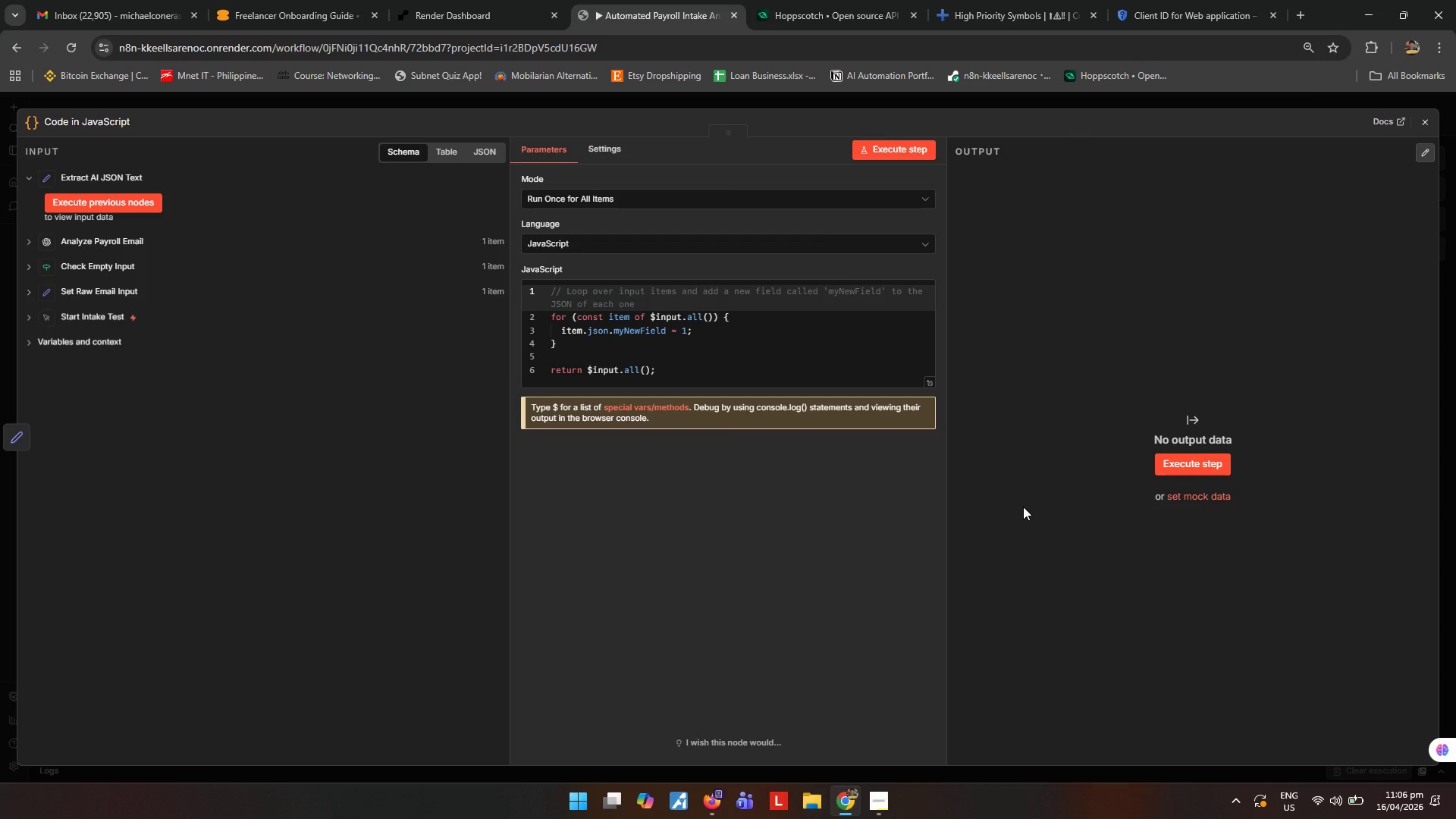 
left_click([1023, 507])
 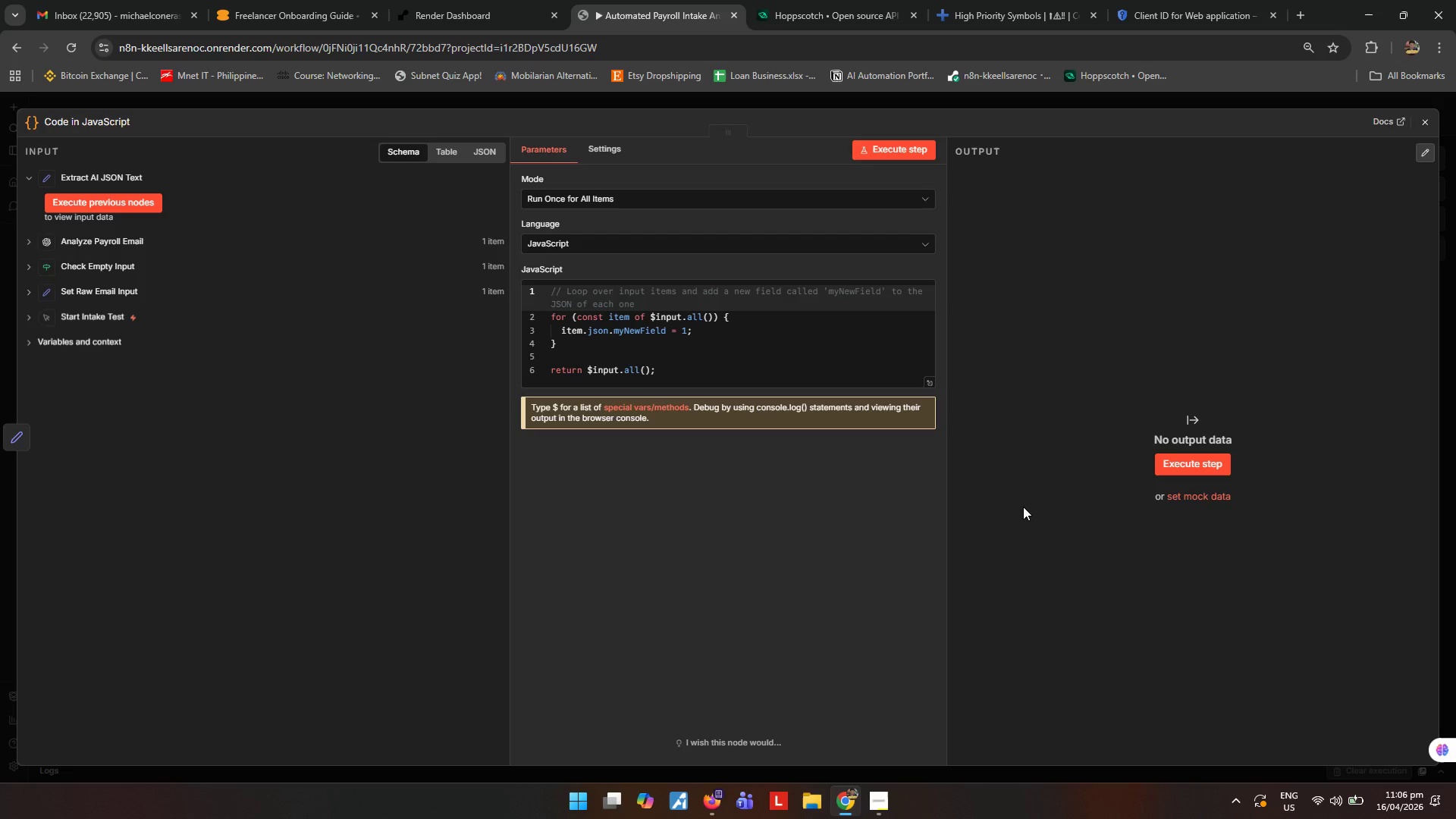 
wait(17.94)
 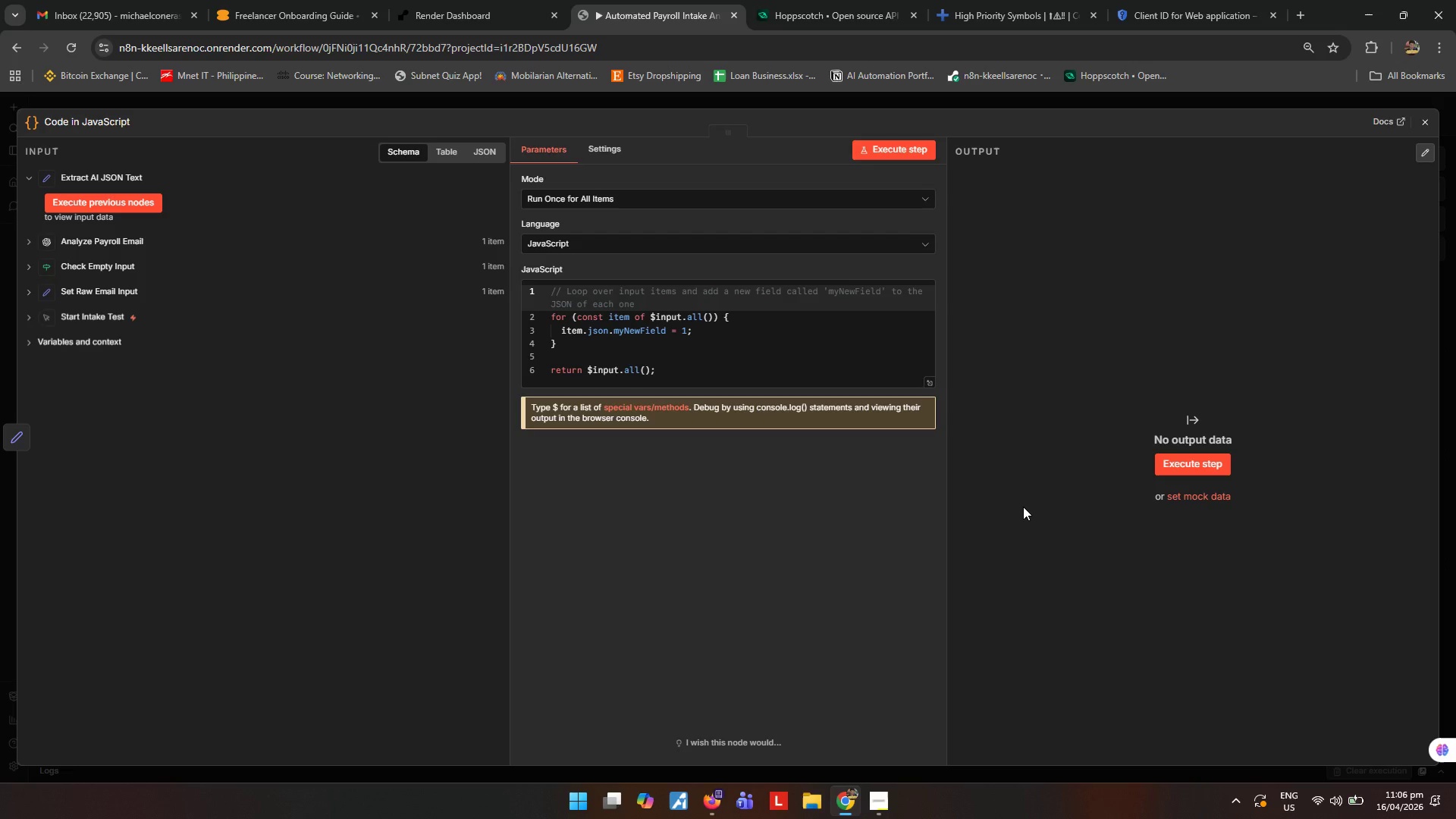 
left_click([1432, 118])
 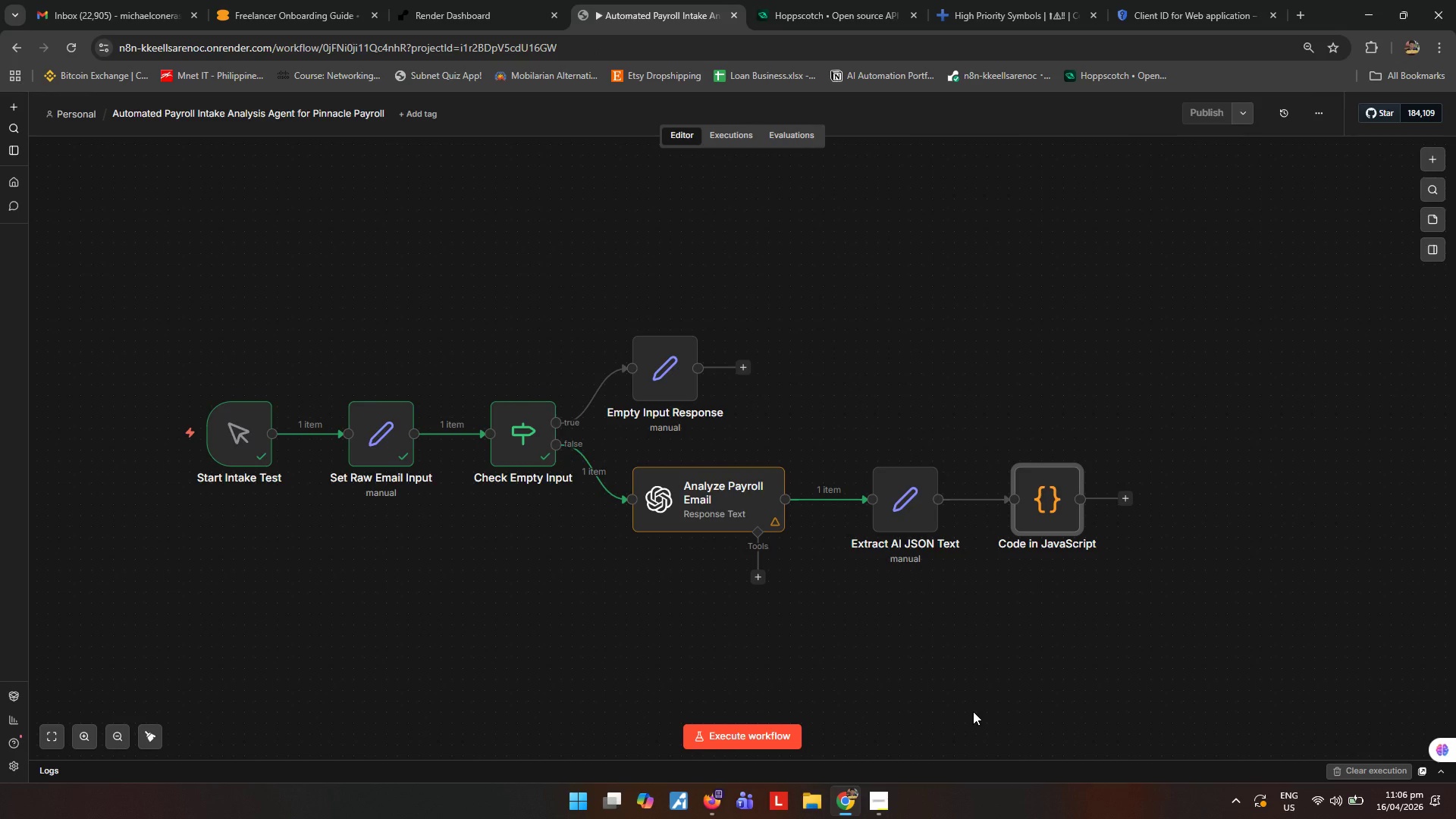 
left_click_drag(start_coordinate=[918, 394], to_coordinate=[918, 568])
 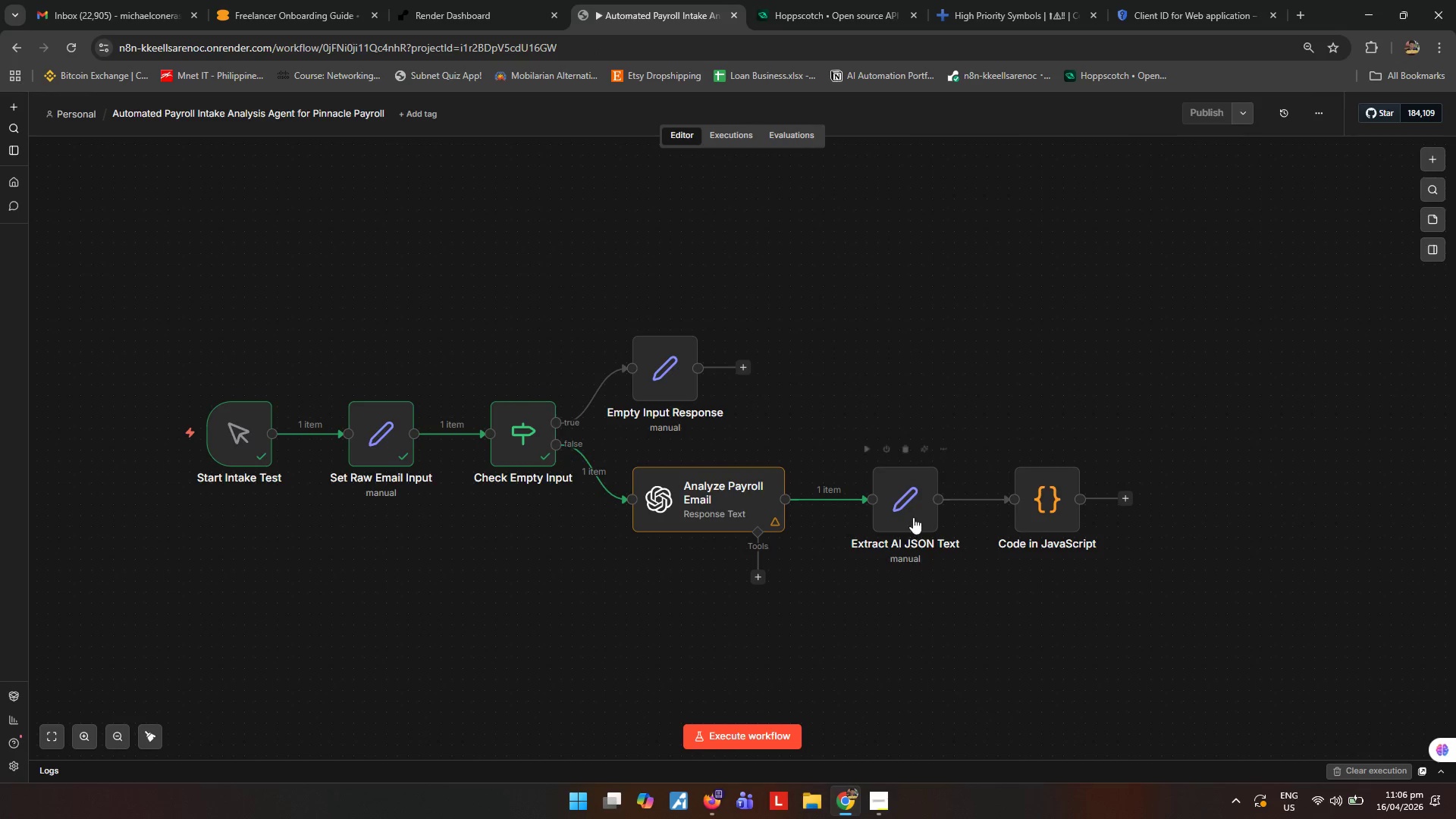 
left_click([912, 510])
 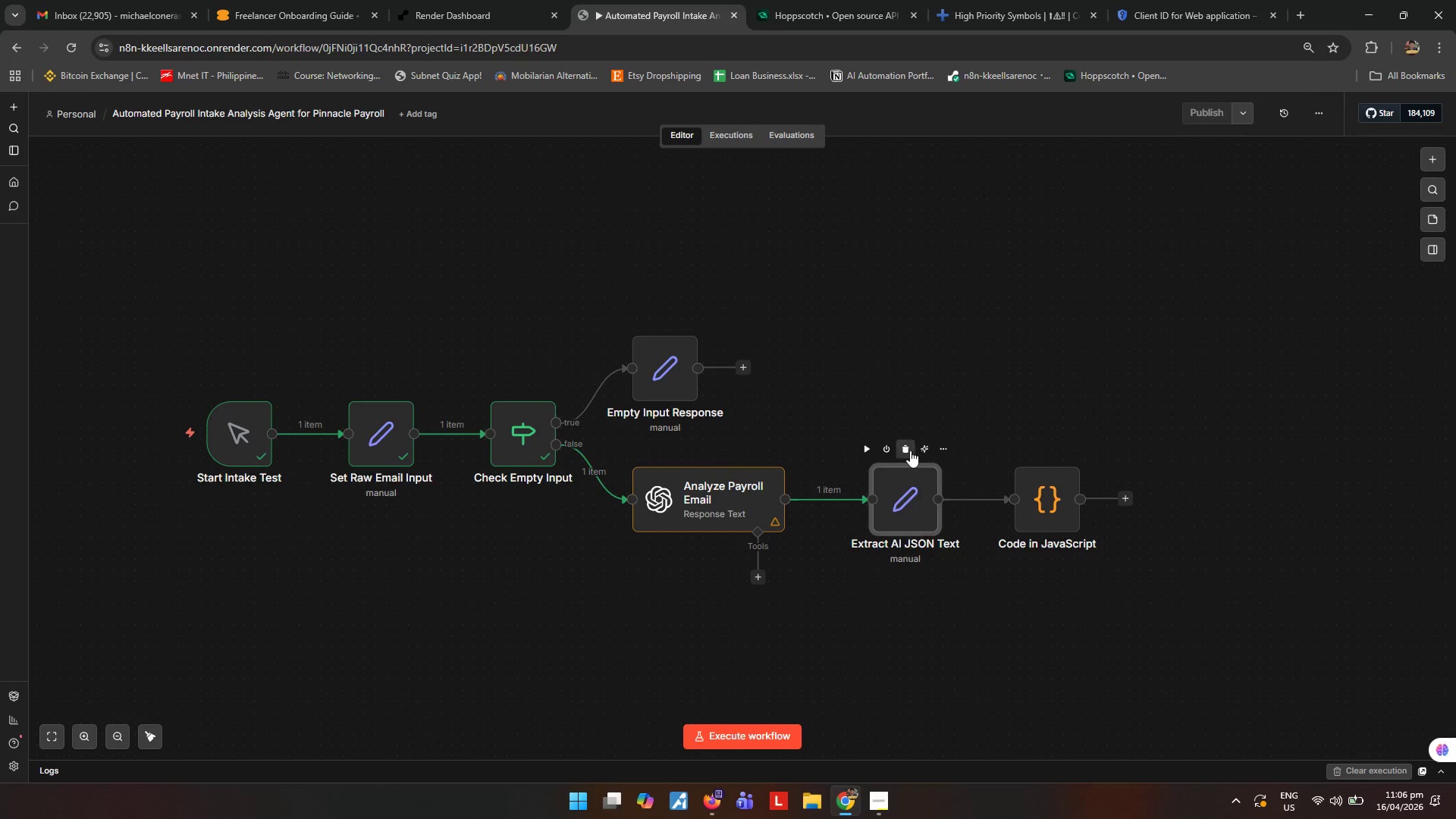 
double_click([967, 389])
 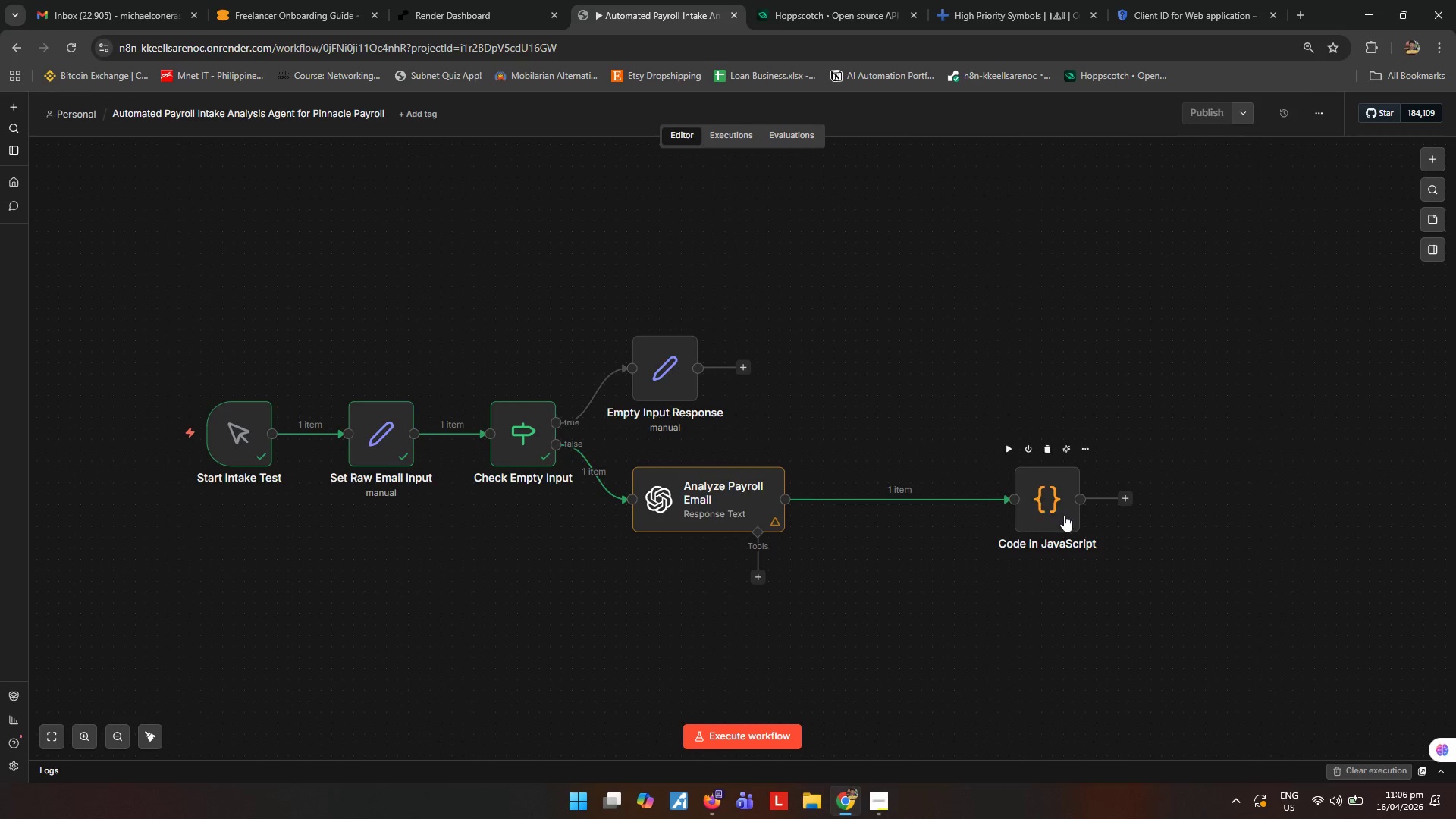 
left_click_drag(start_coordinate=[1064, 515], to_coordinate=[902, 514])
 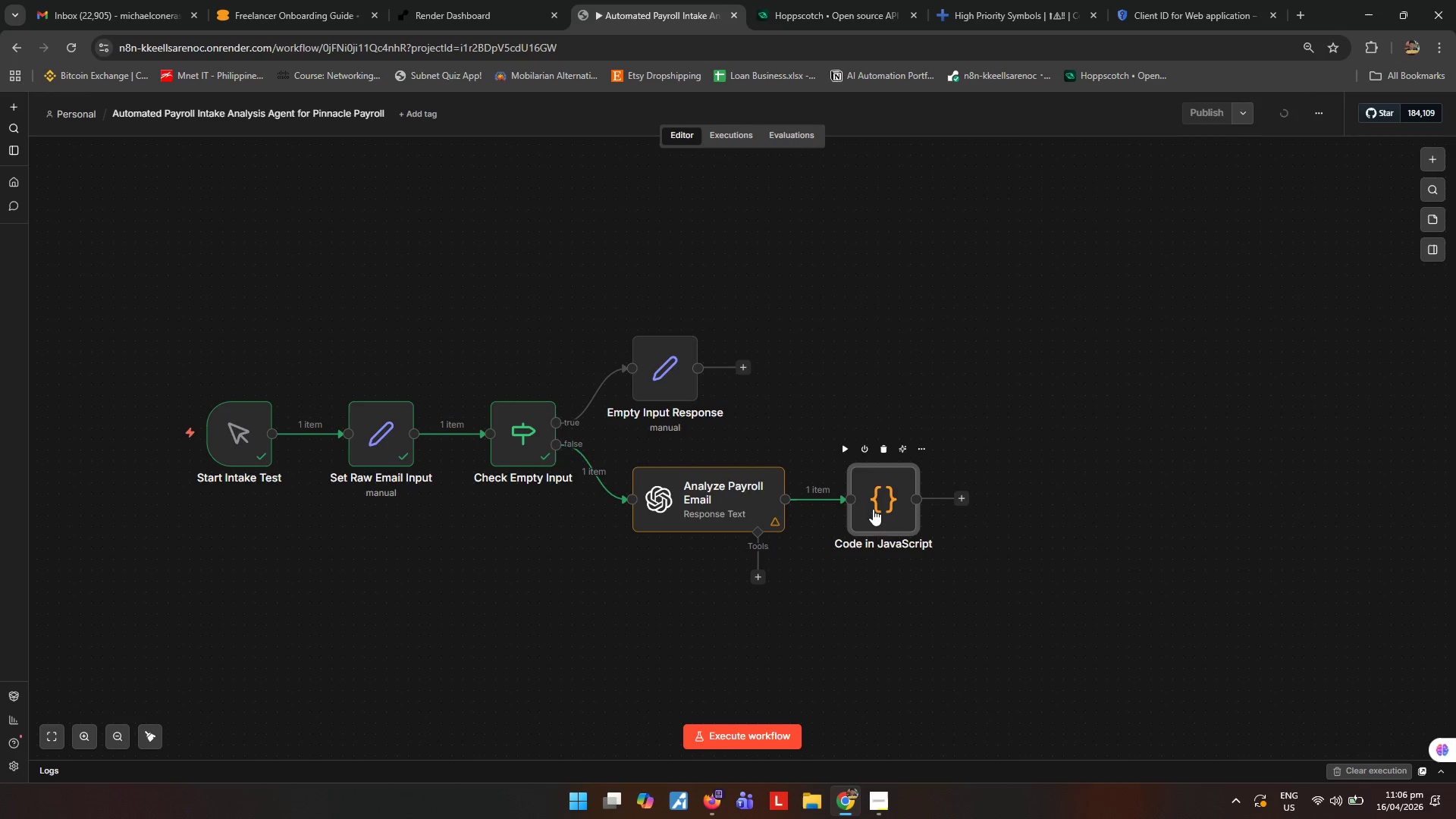 
double_click([873, 509])
 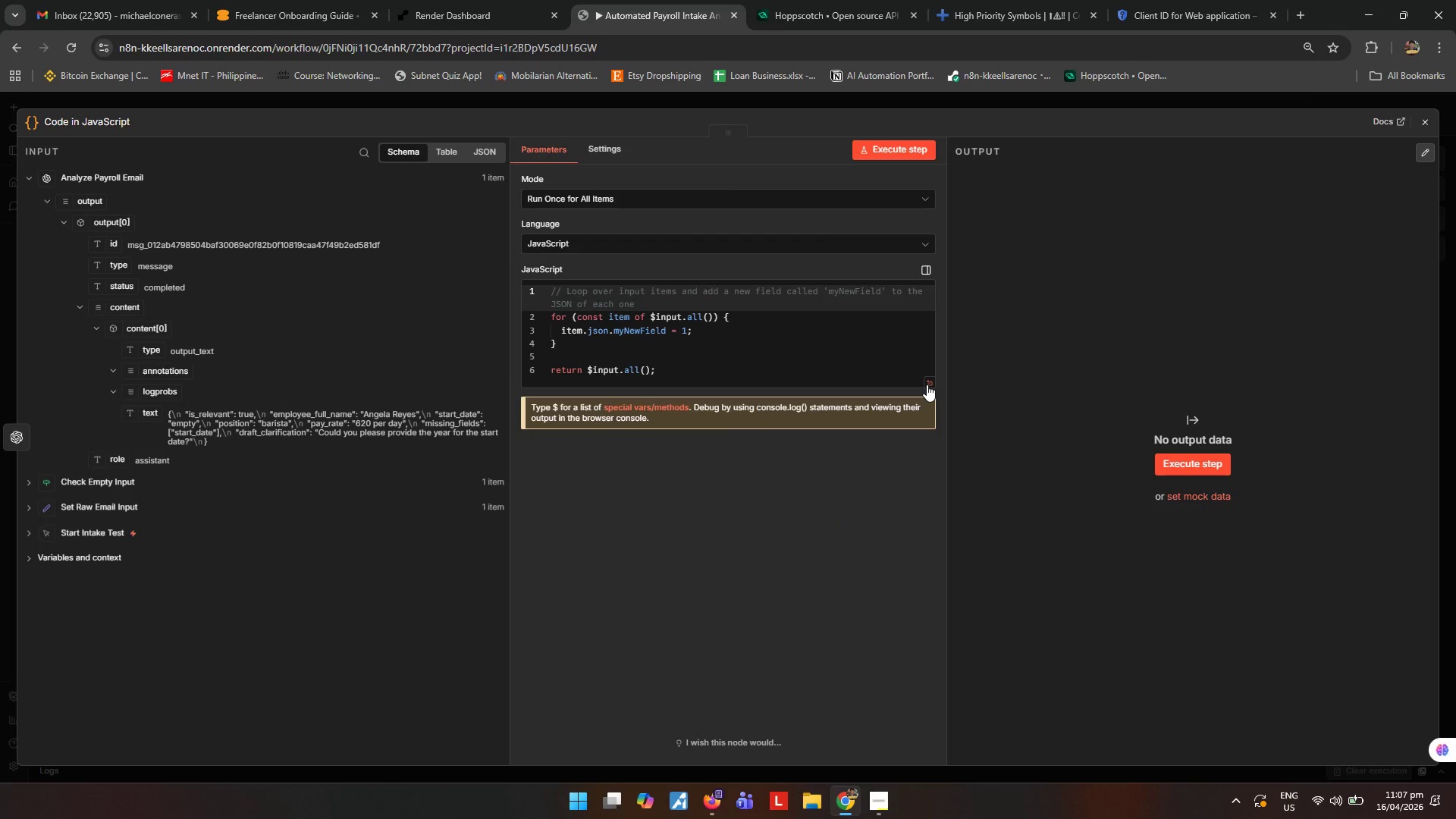 
wait(15.53)
 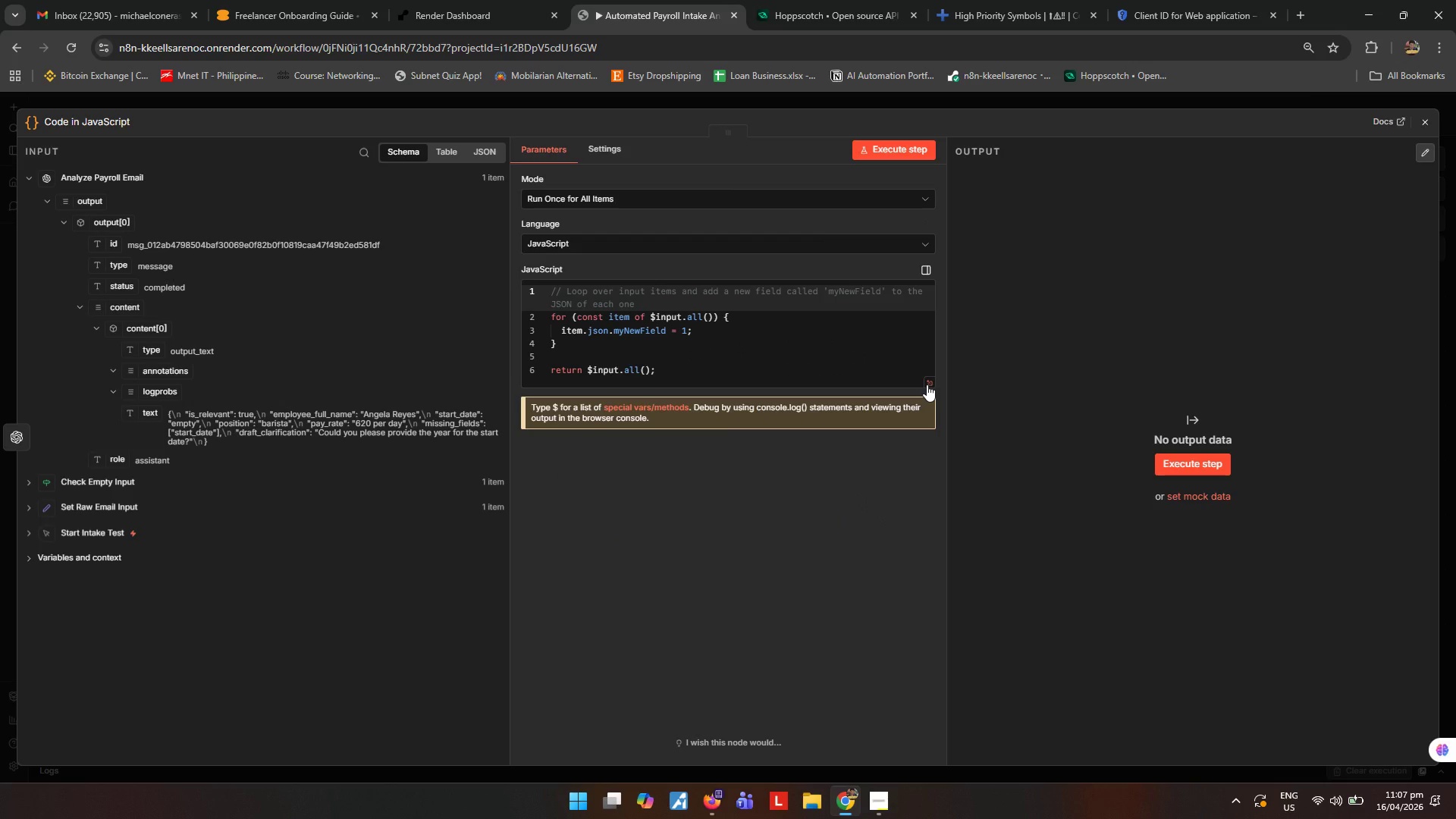 
left_click([932, 381])
 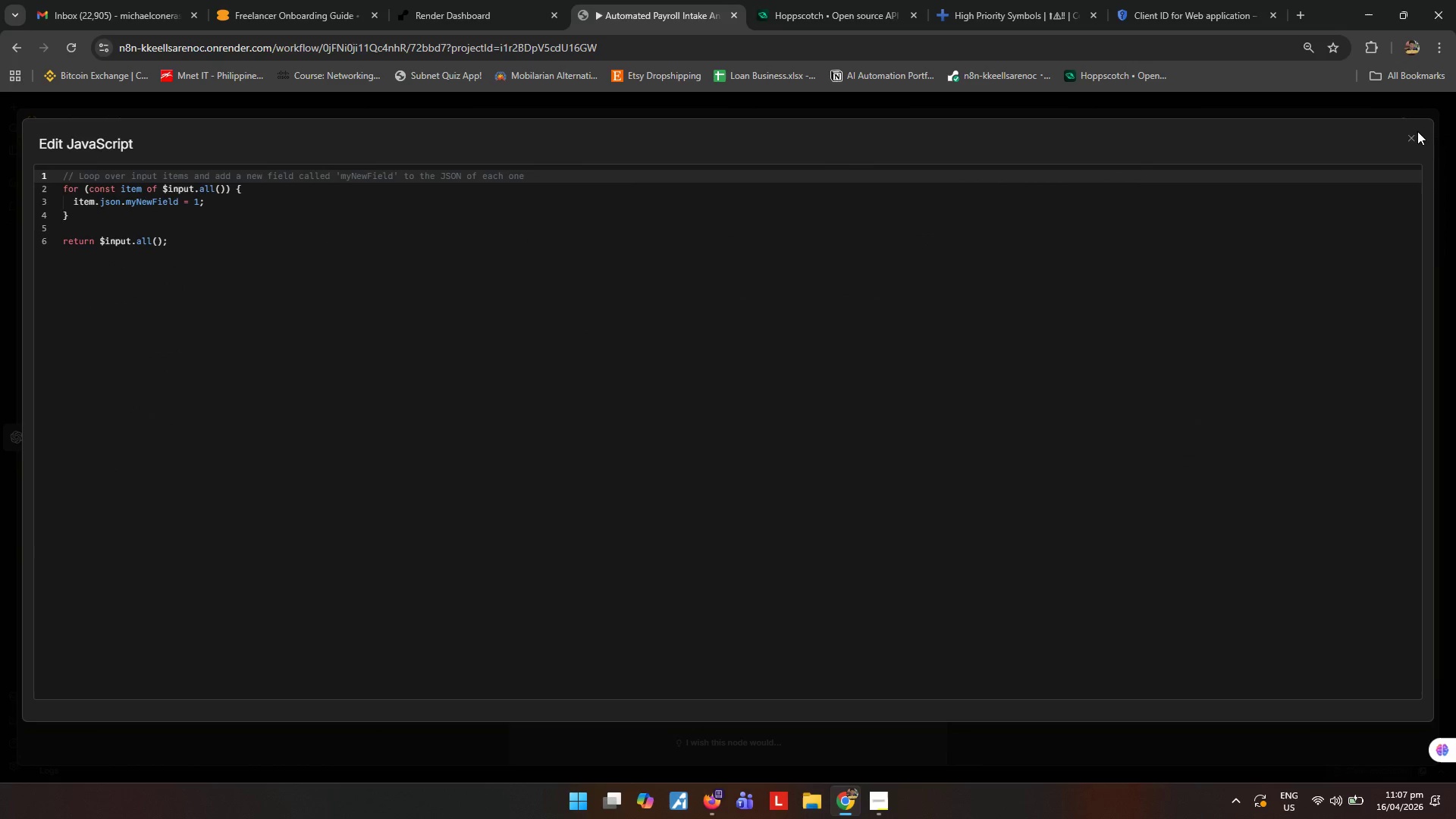 
left_click([1410, 142])
 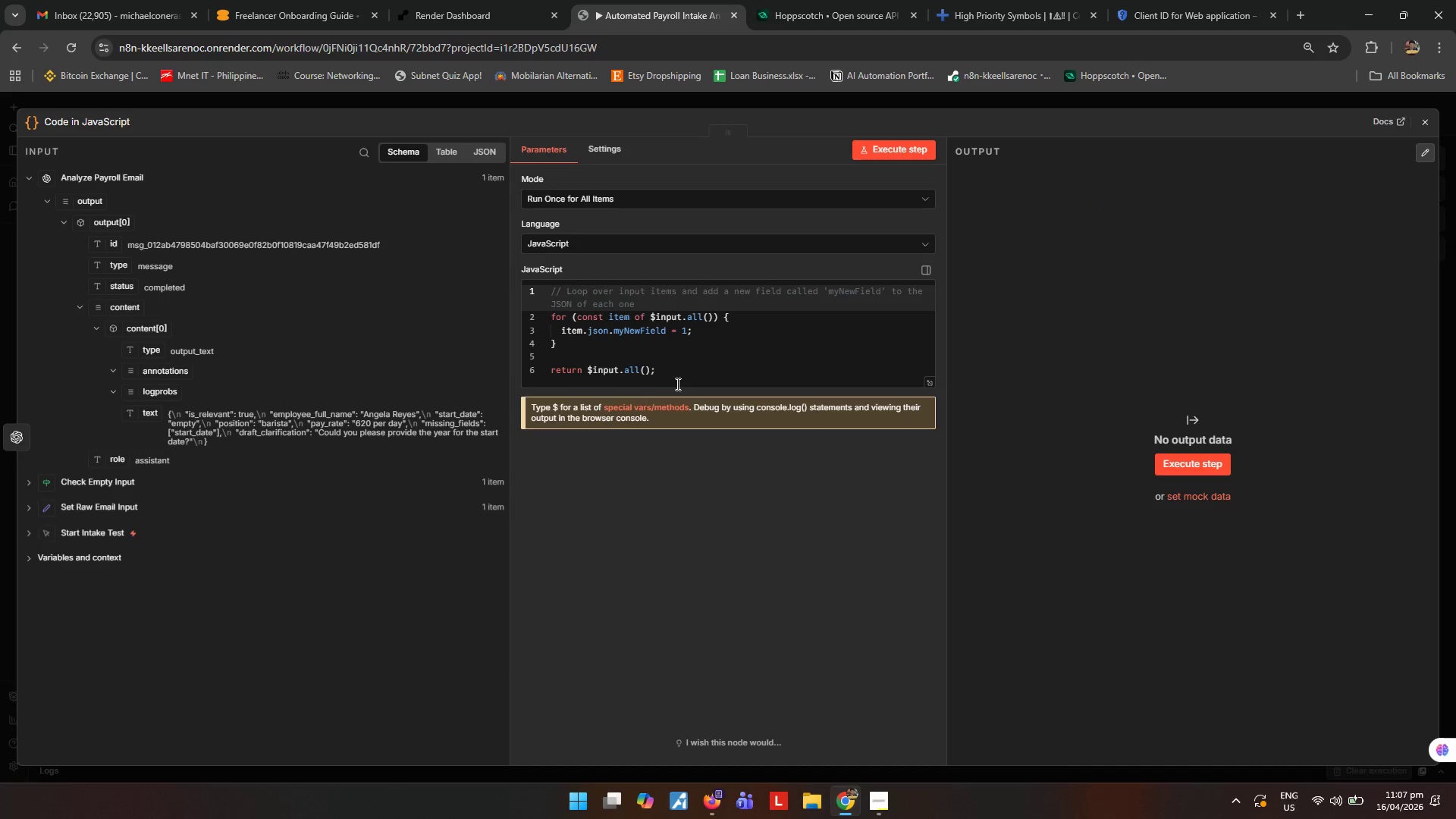 
left_click_drag(start_coordinate=[679, 377], to_coordinate=[478, 265])
 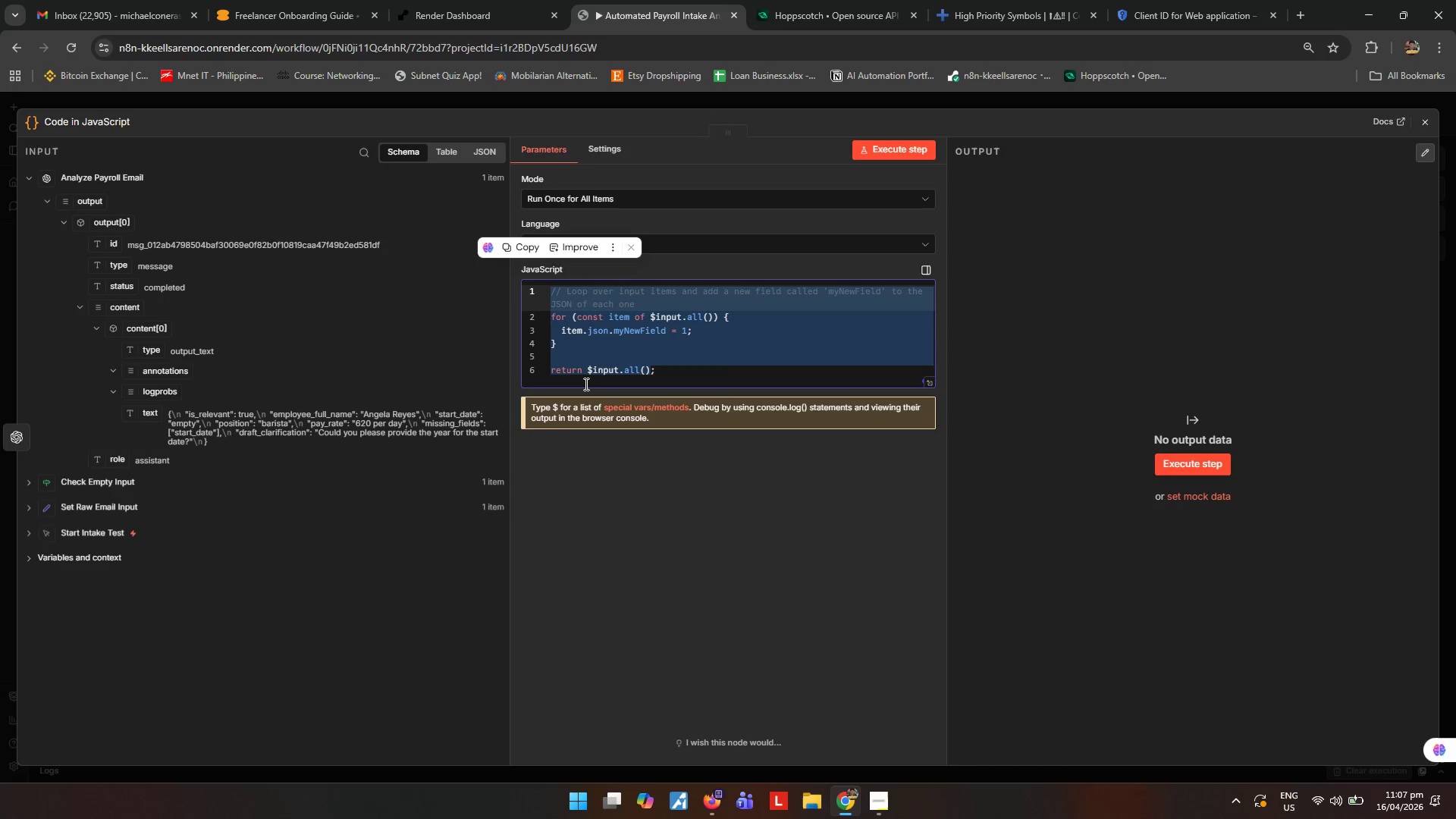 
type(const raw = $j)
key(Backspace)
key(Backspace)
 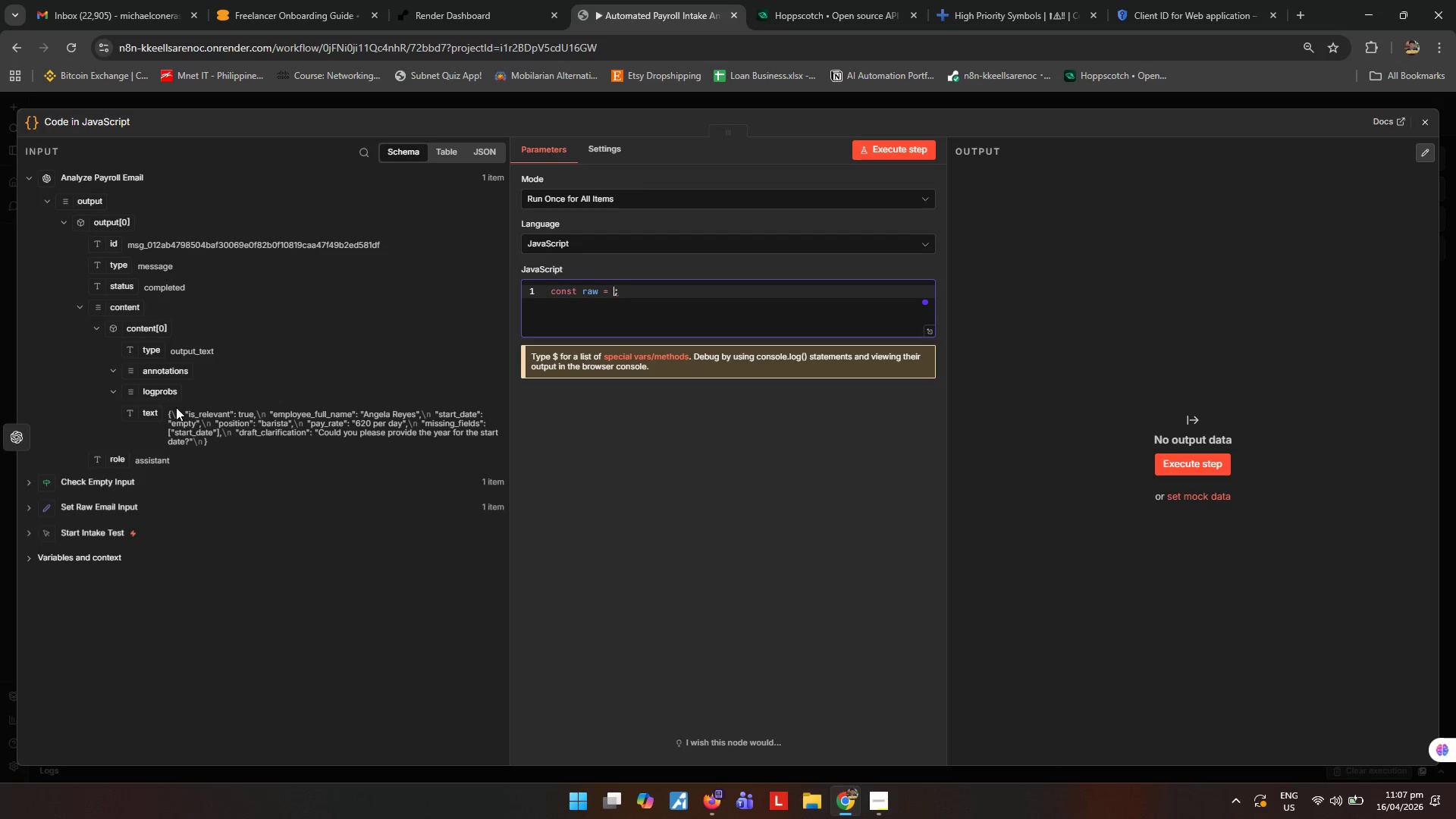 
left_click_drag(start_coordinate=[155, 410], to_coordinate=[615, 293])
 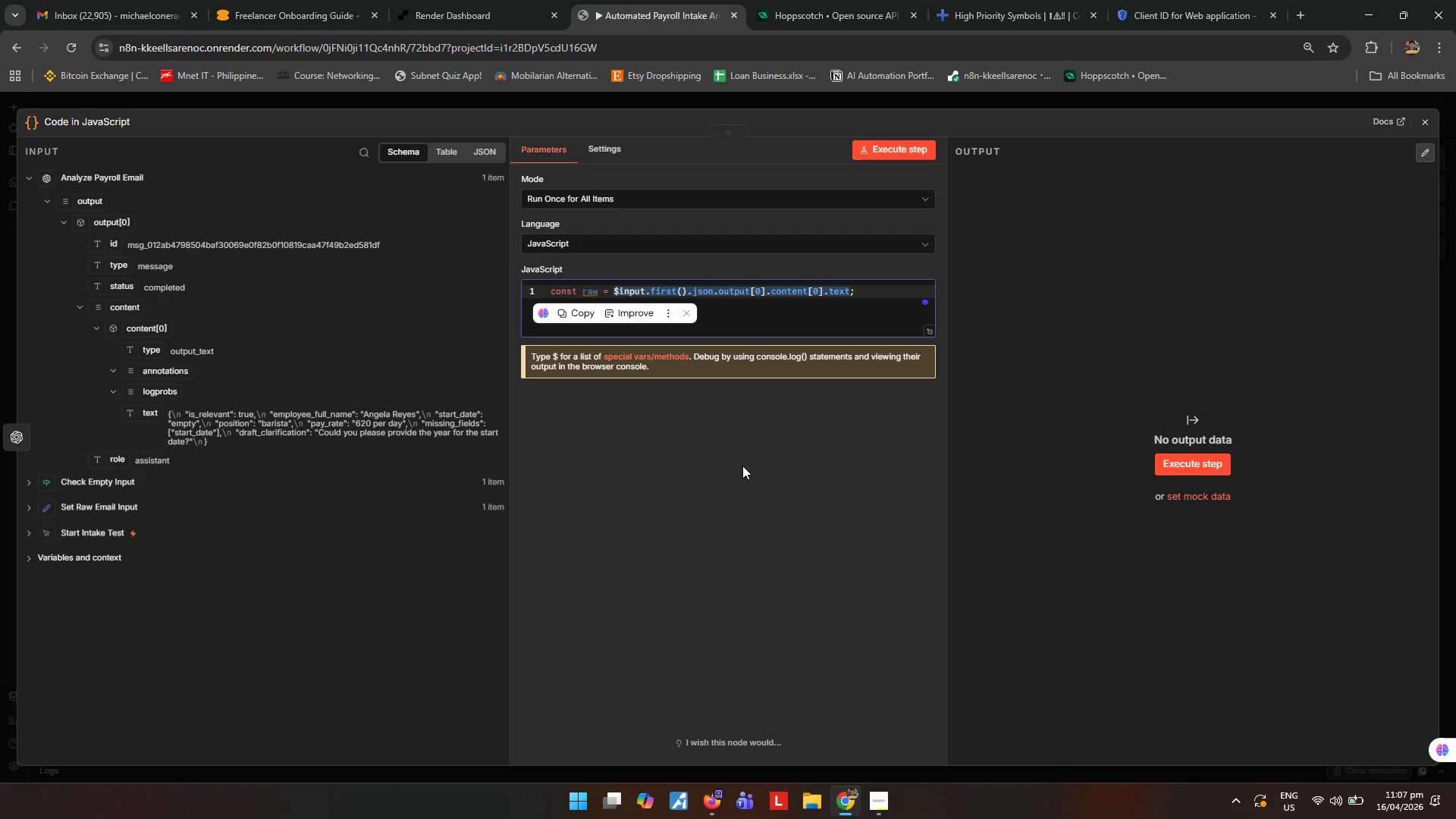 
wait(7.47)
 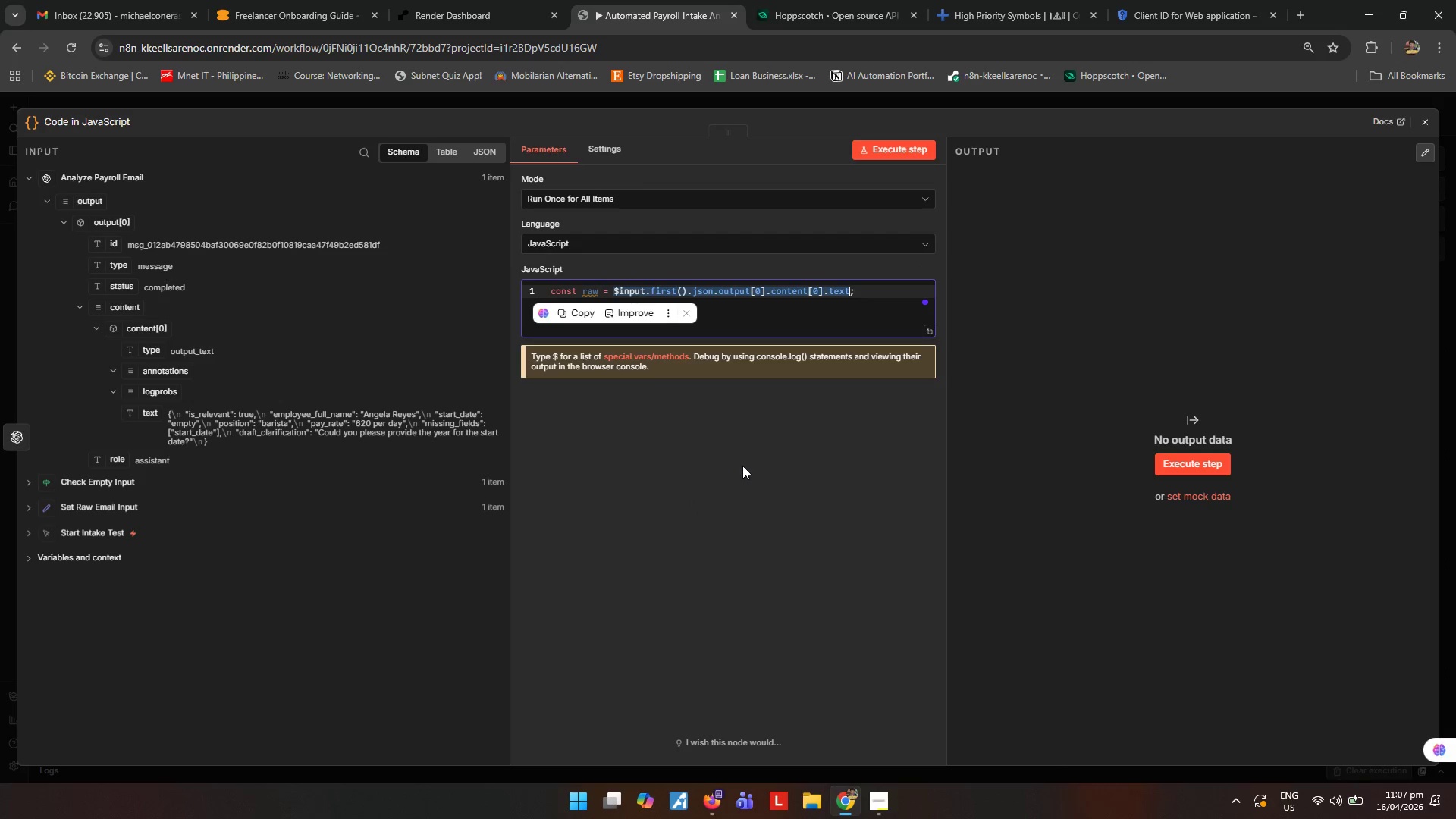 
left_click([834, 311])
 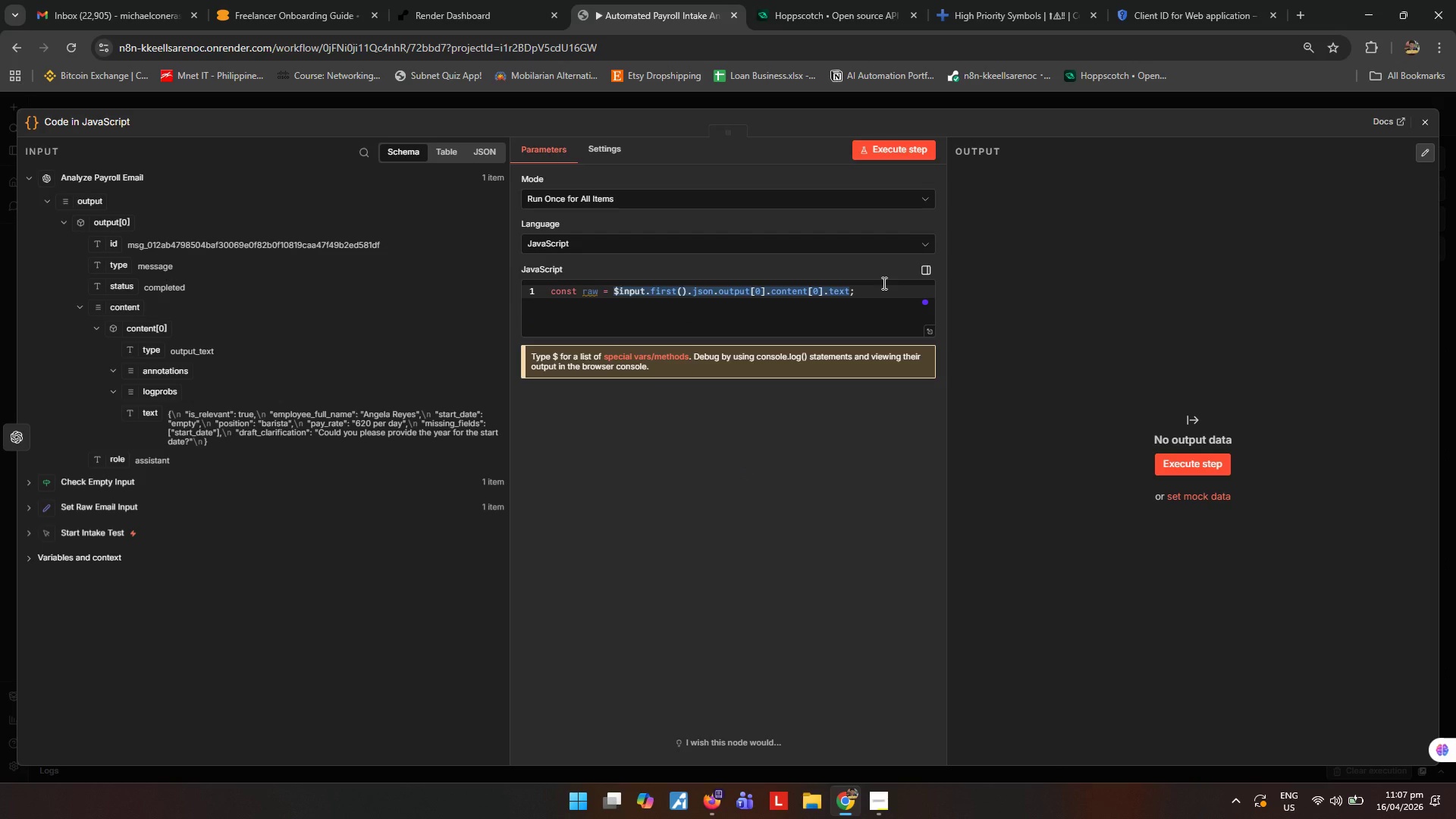 
left_click([883, 283])
 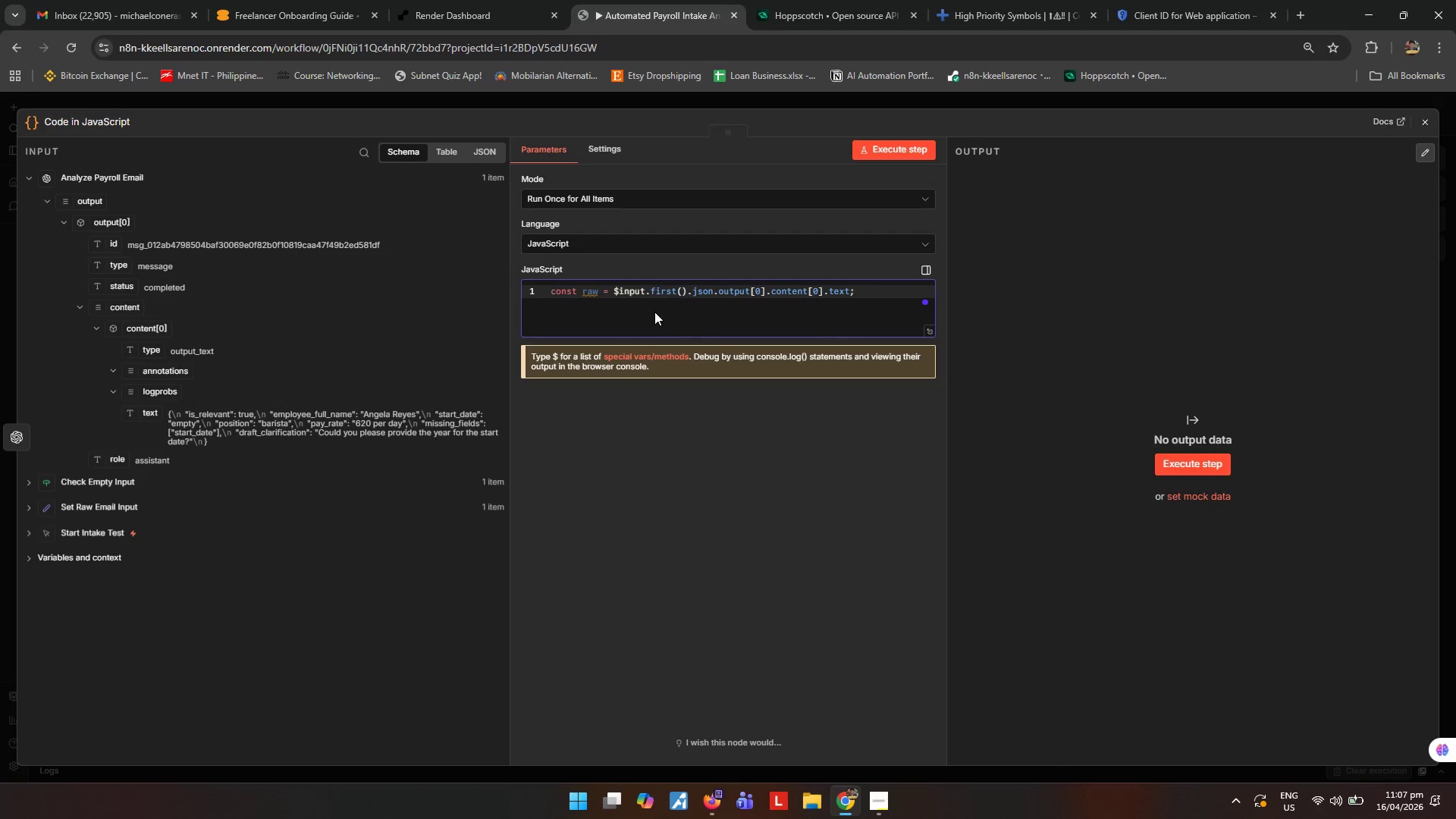 
scroll: coordinate [133, 425], scroll_direction: down, amount: 2.0
 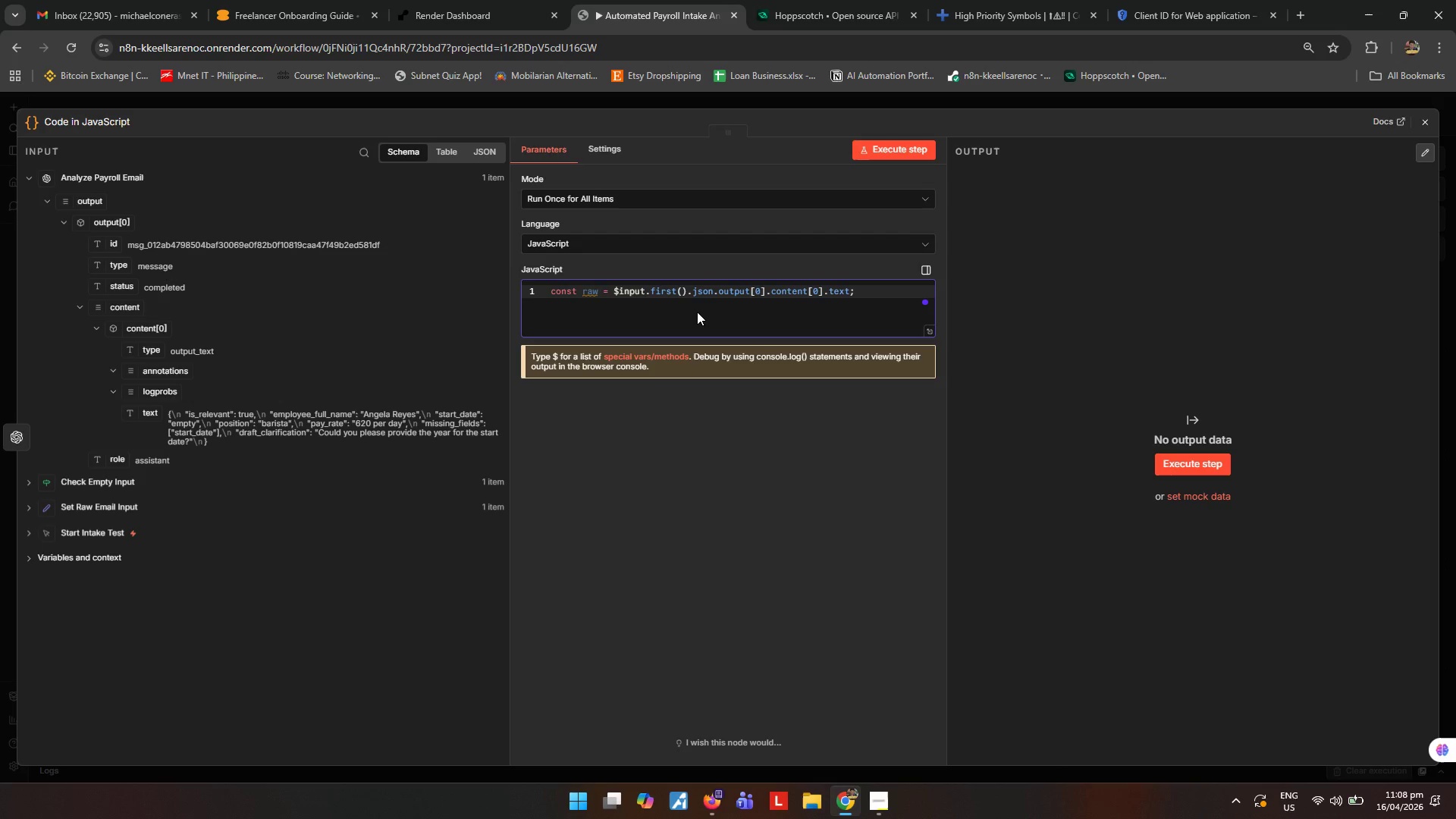 
wait(44.43)
 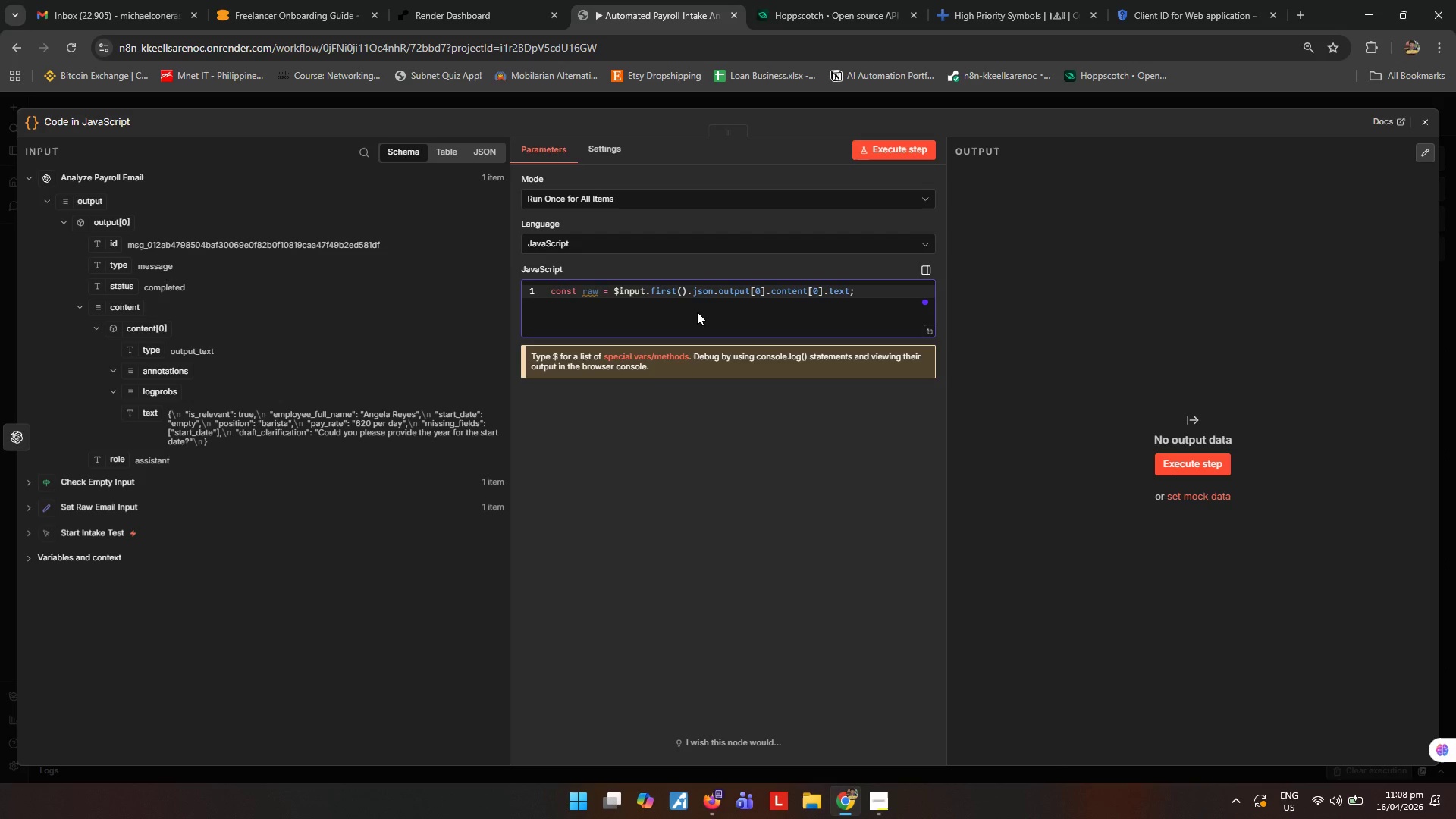 
left_click([697, 312])
 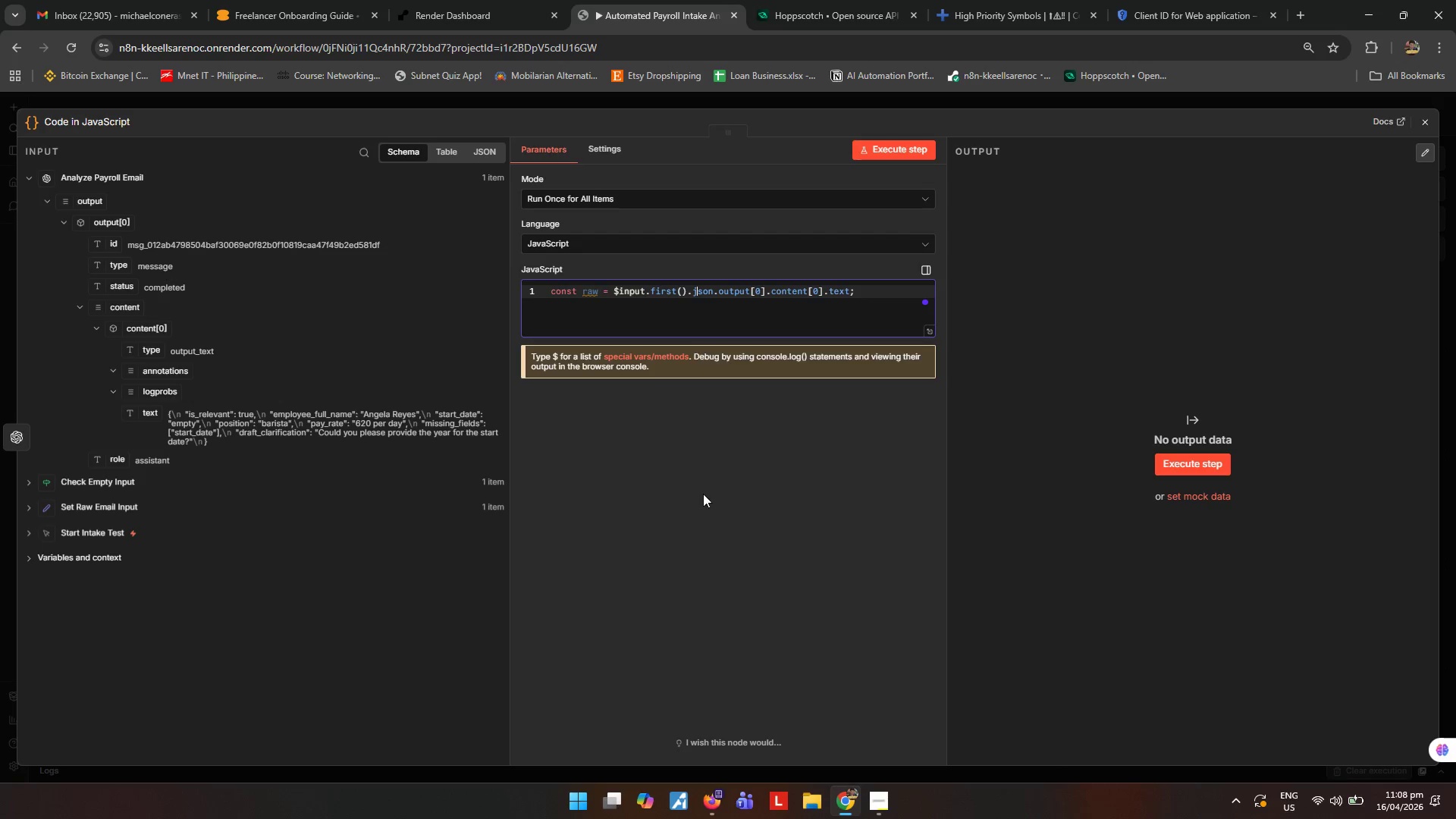 
double_click([707, 517])
 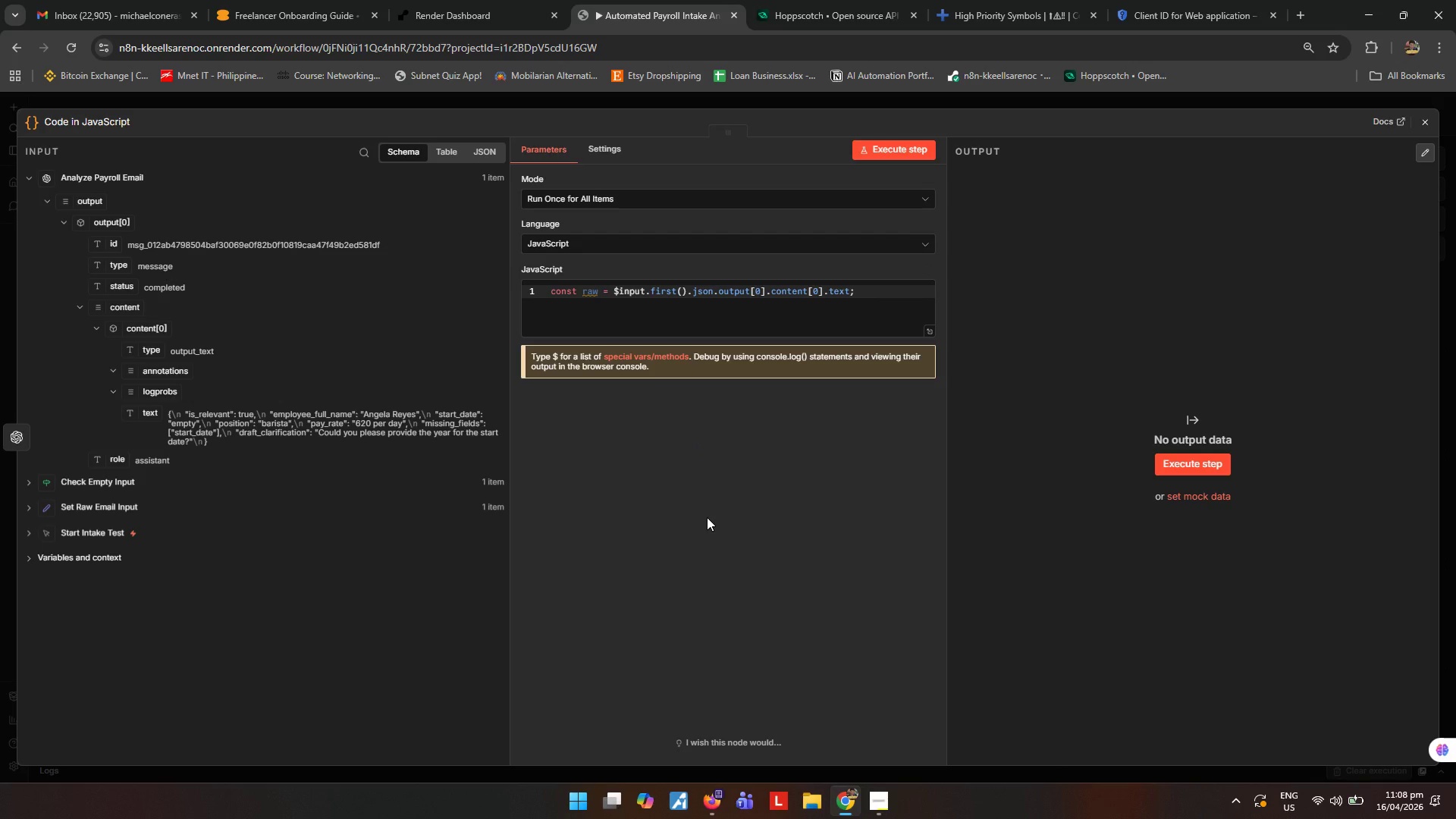 
wait(13.86)
 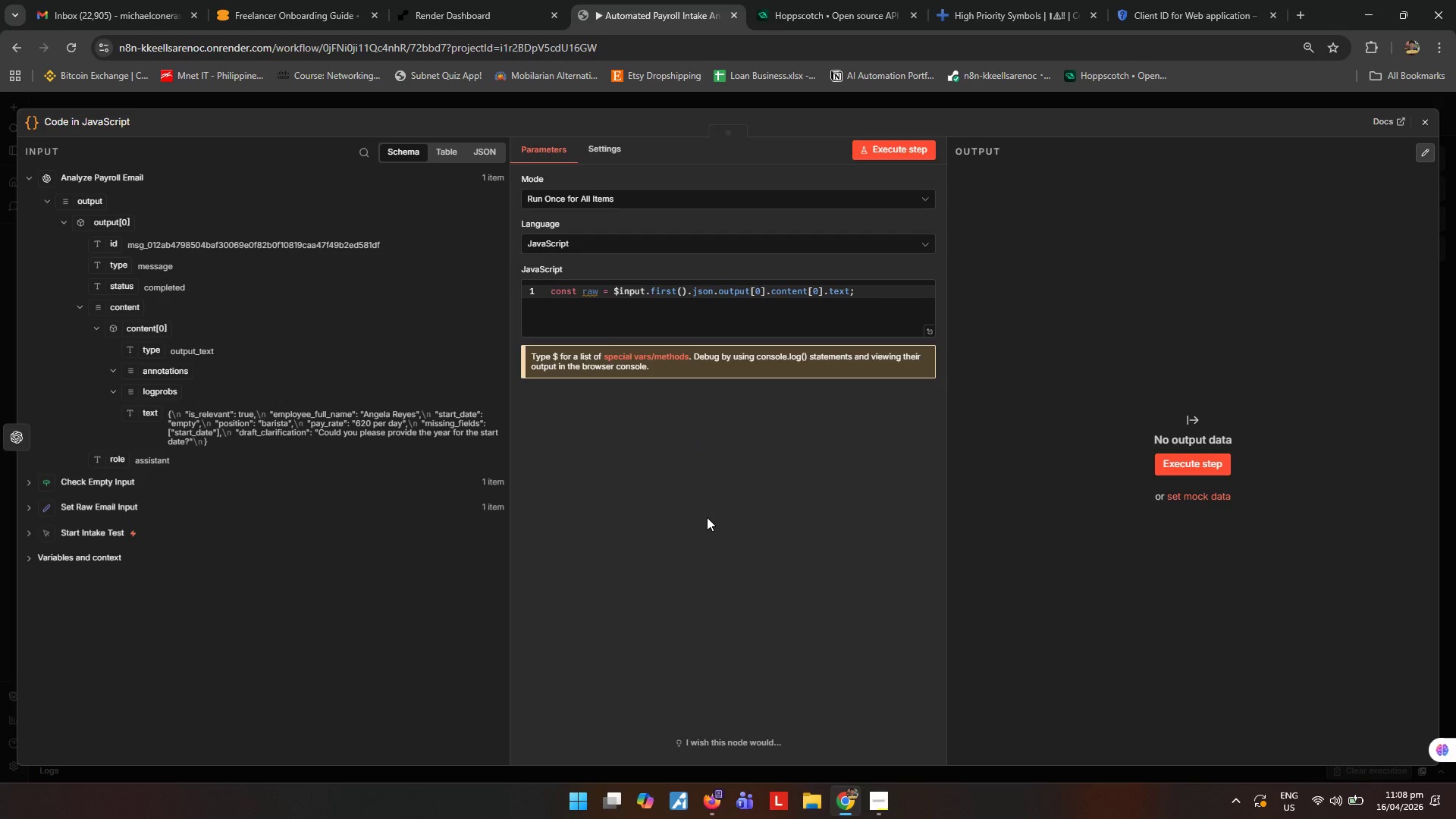 
left_click([667, 566])
 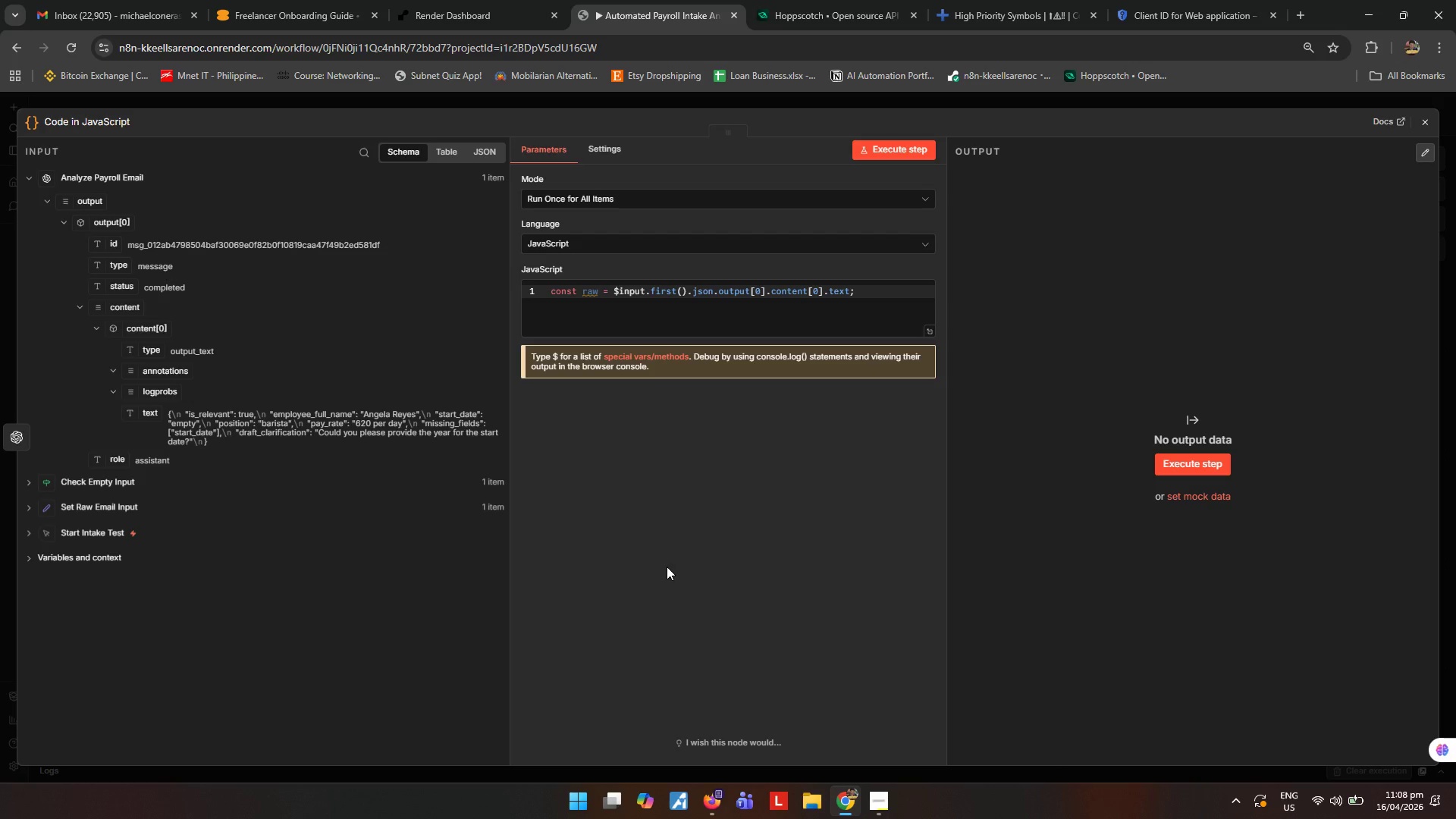 
wait(14.94)
 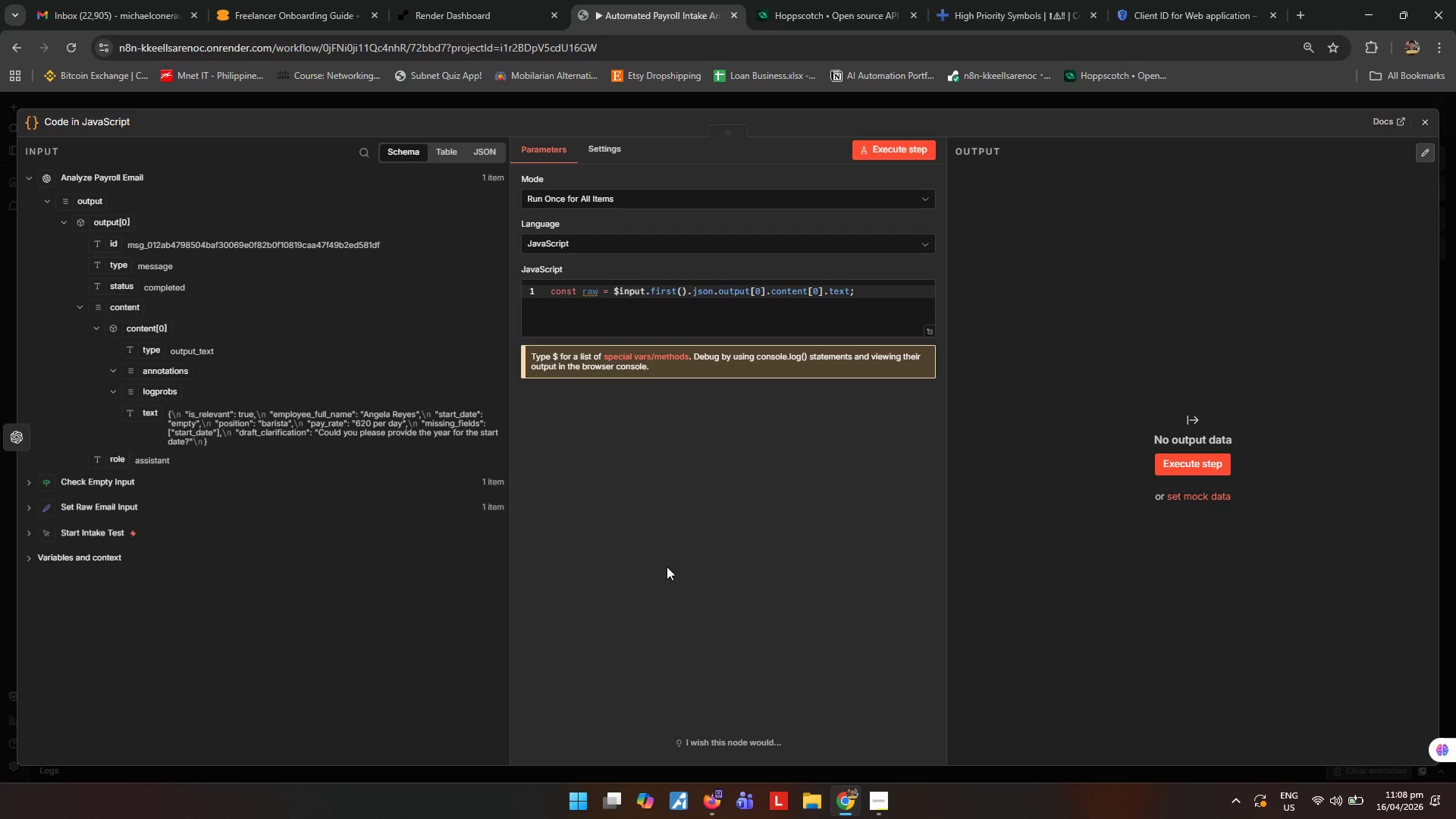 
left_click([817, 443])
 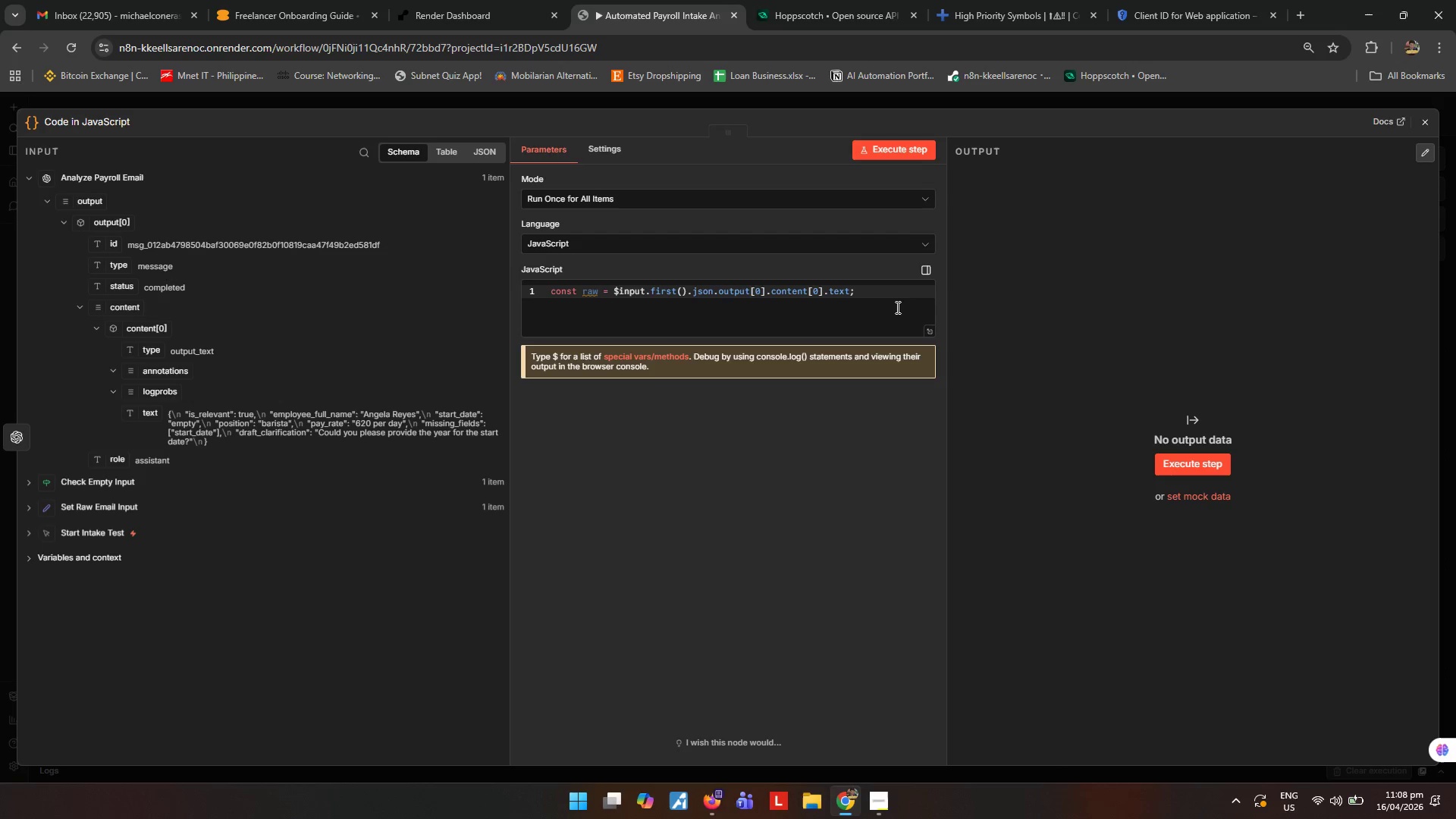 
left_click([896, 307])
 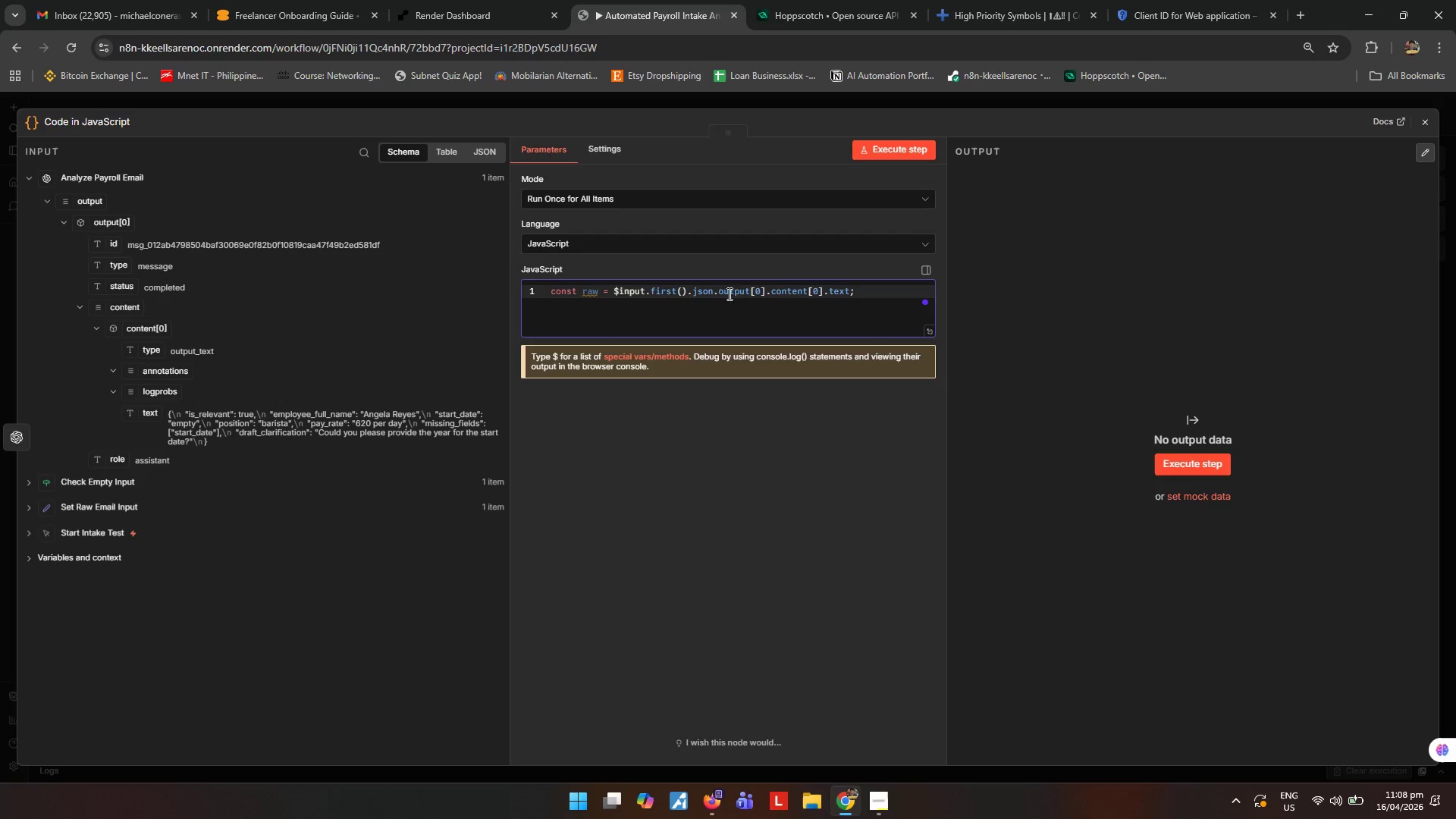 
left_click([874, 287])
 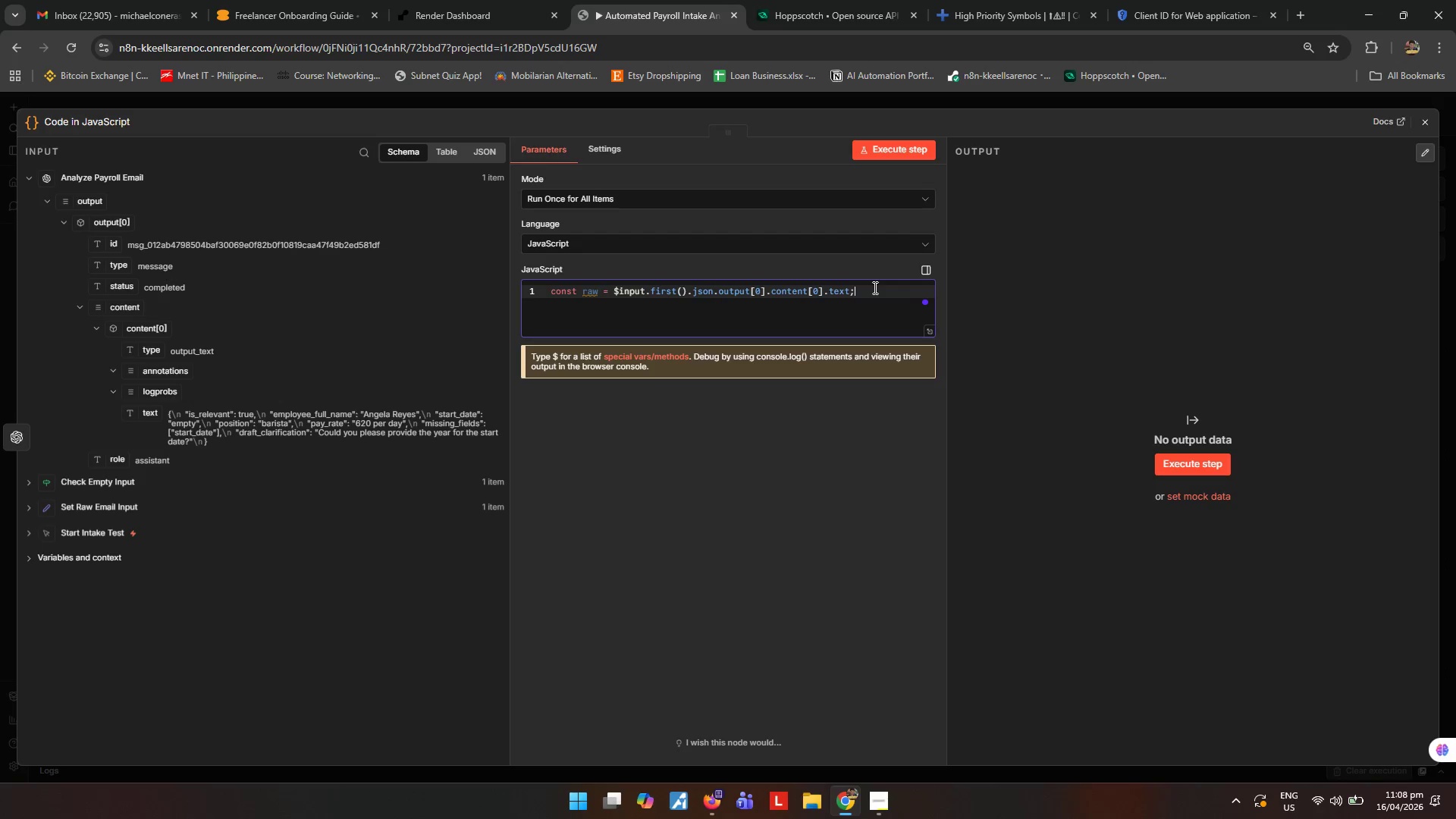 
key(Enter)
 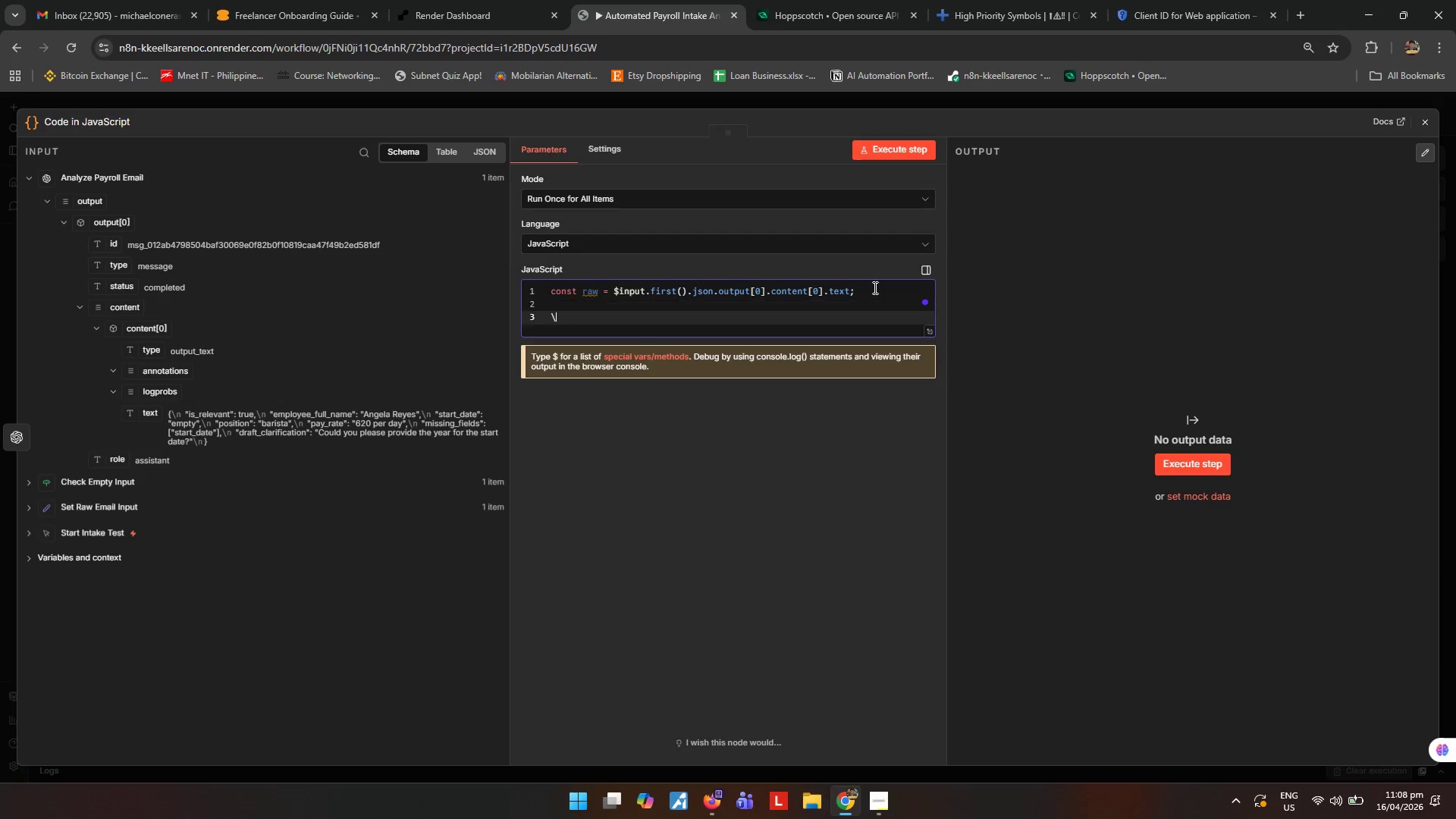 
key(Enter)
 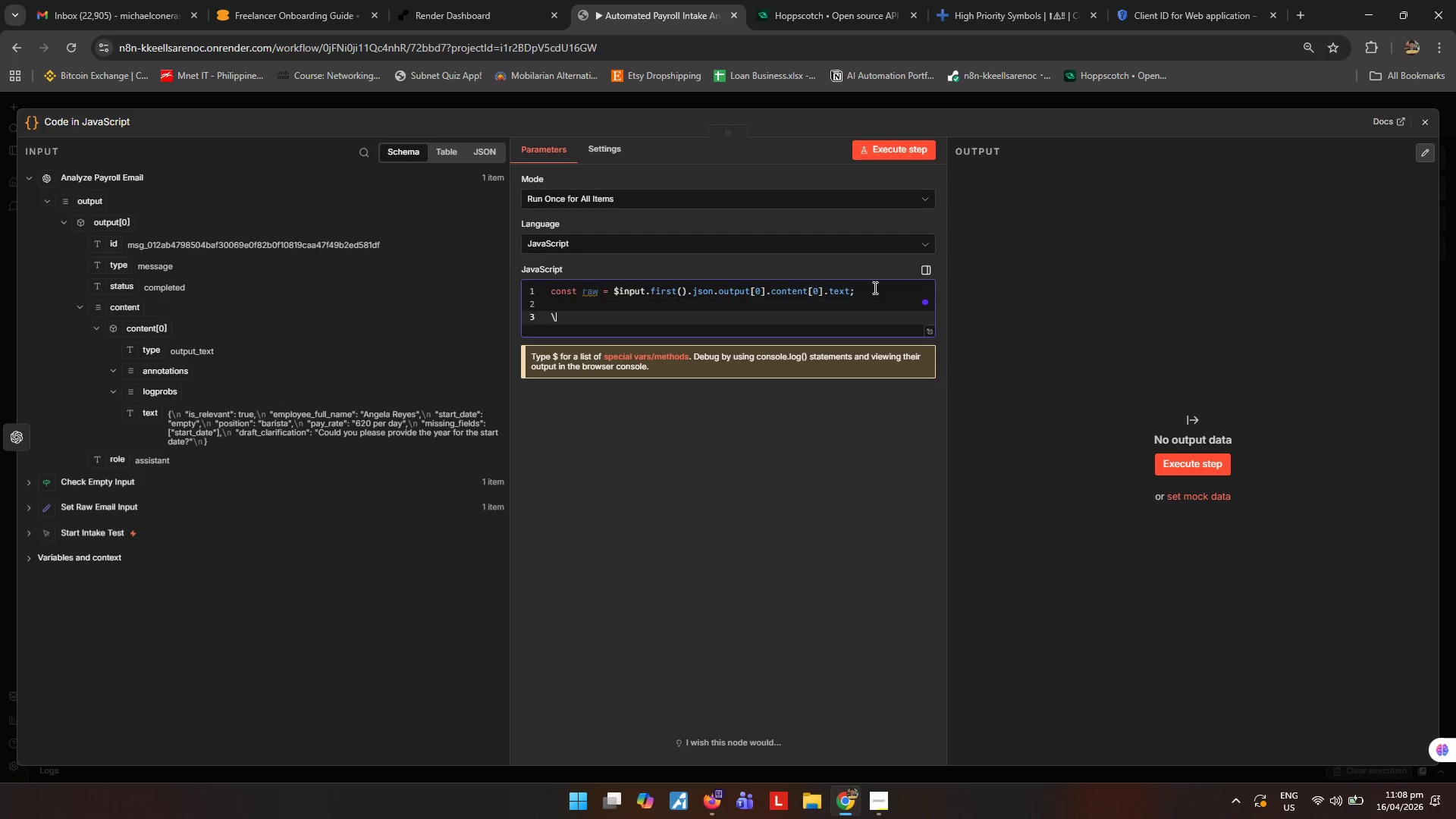 
type(\)
key(Backspace)
type(const parsed = JSON.parse)
key(Tab)
type(raw)
 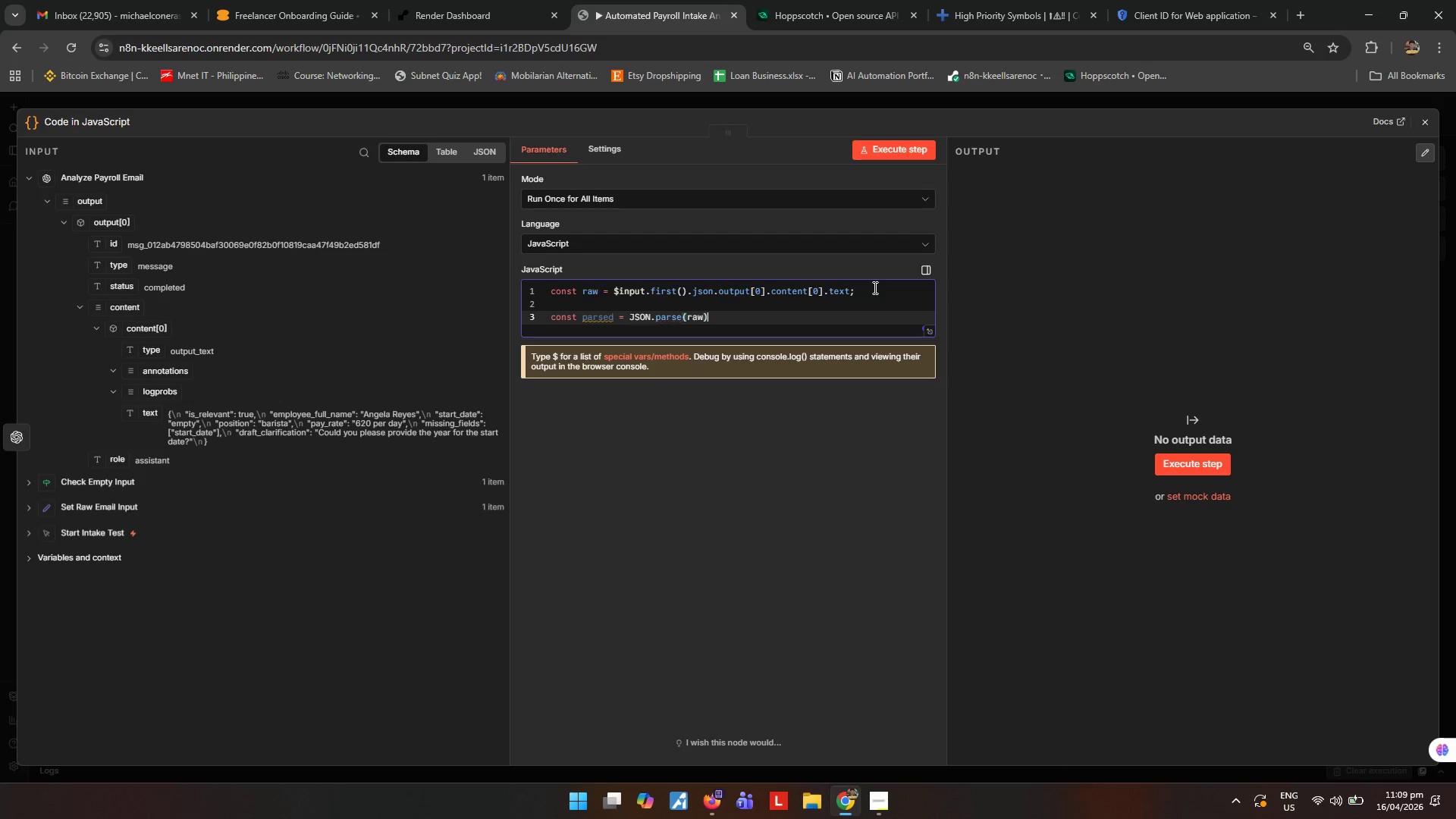 
 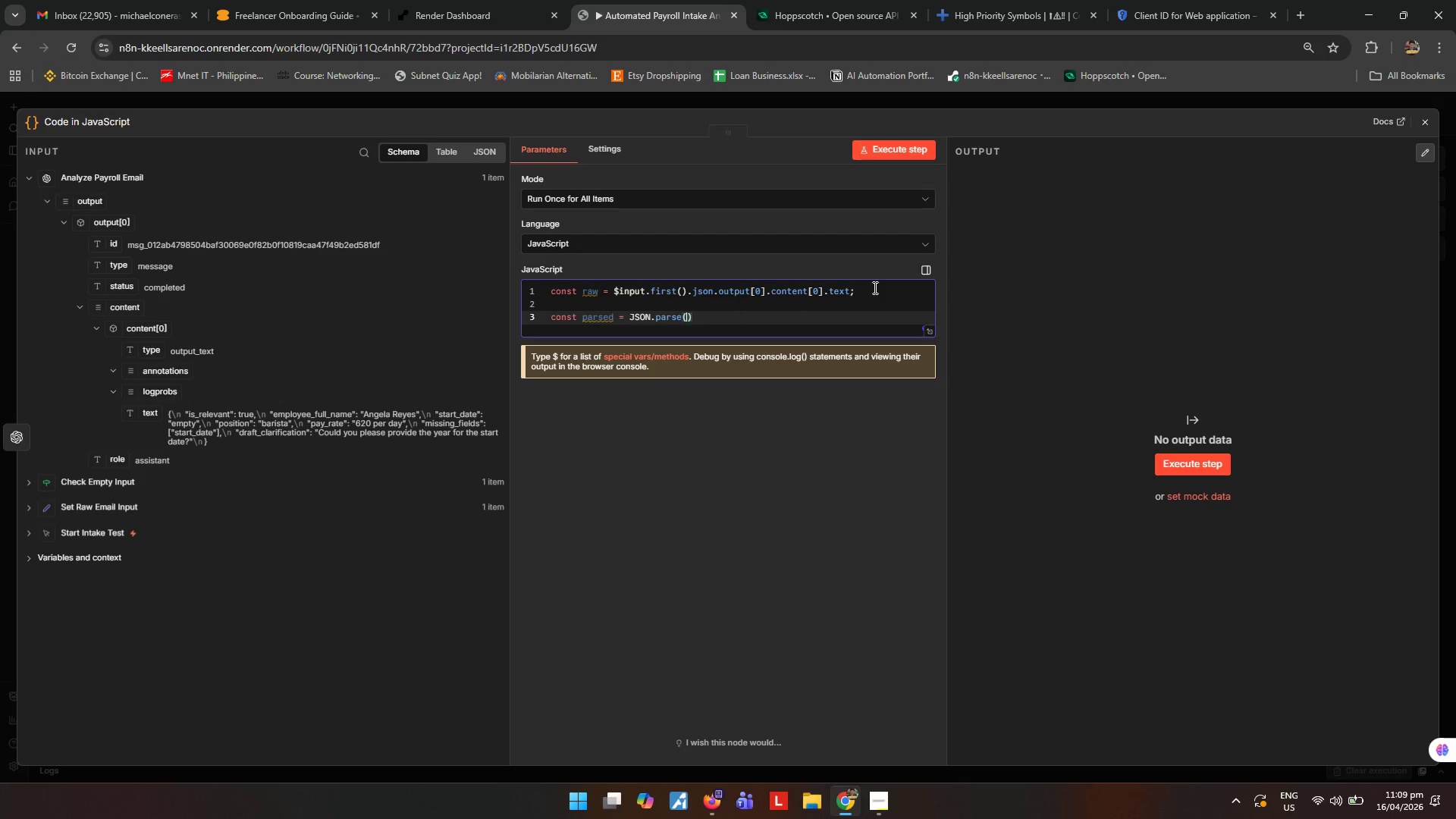 
key(ArrowRight)
 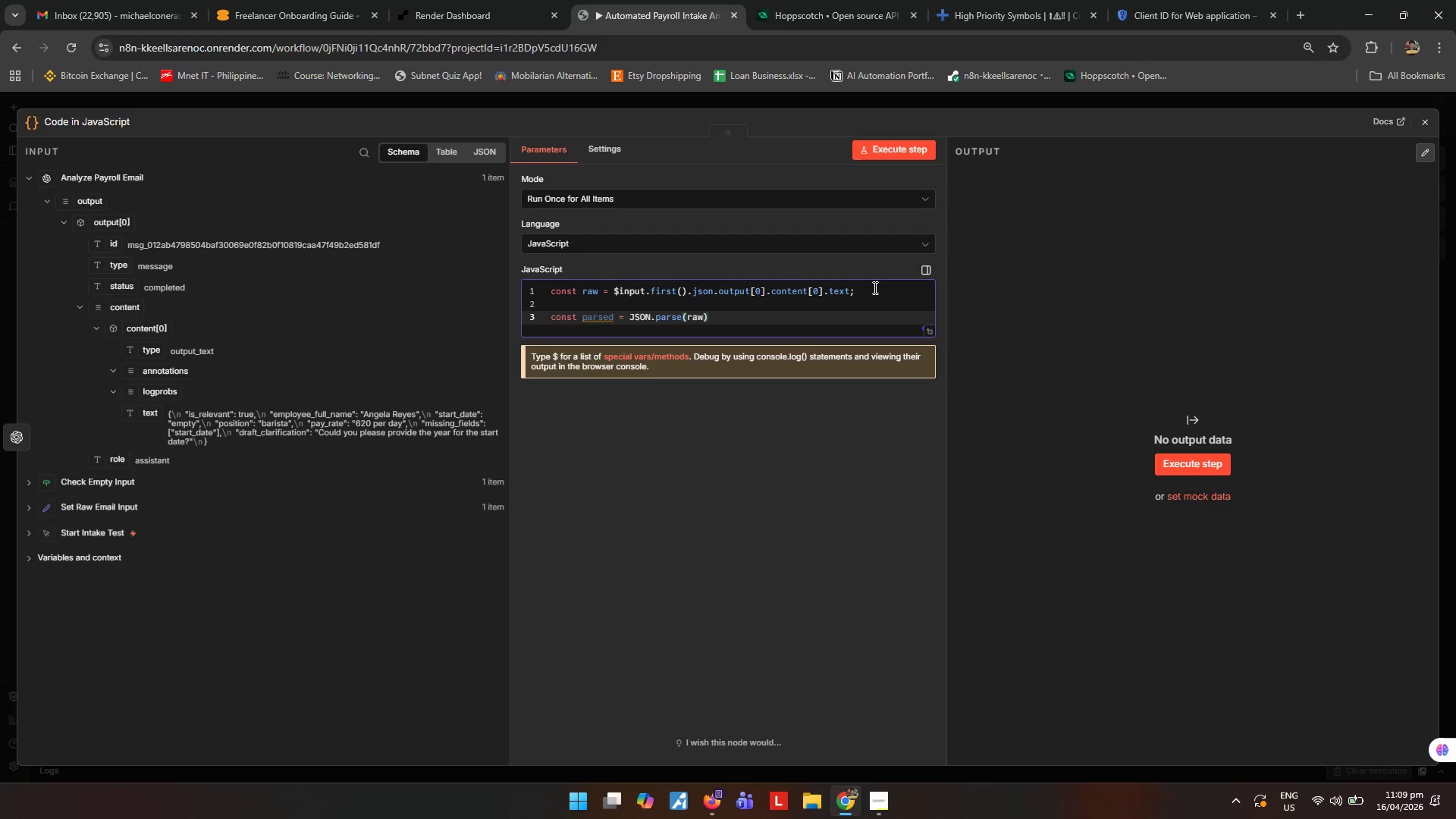 
key(Semicolon)
 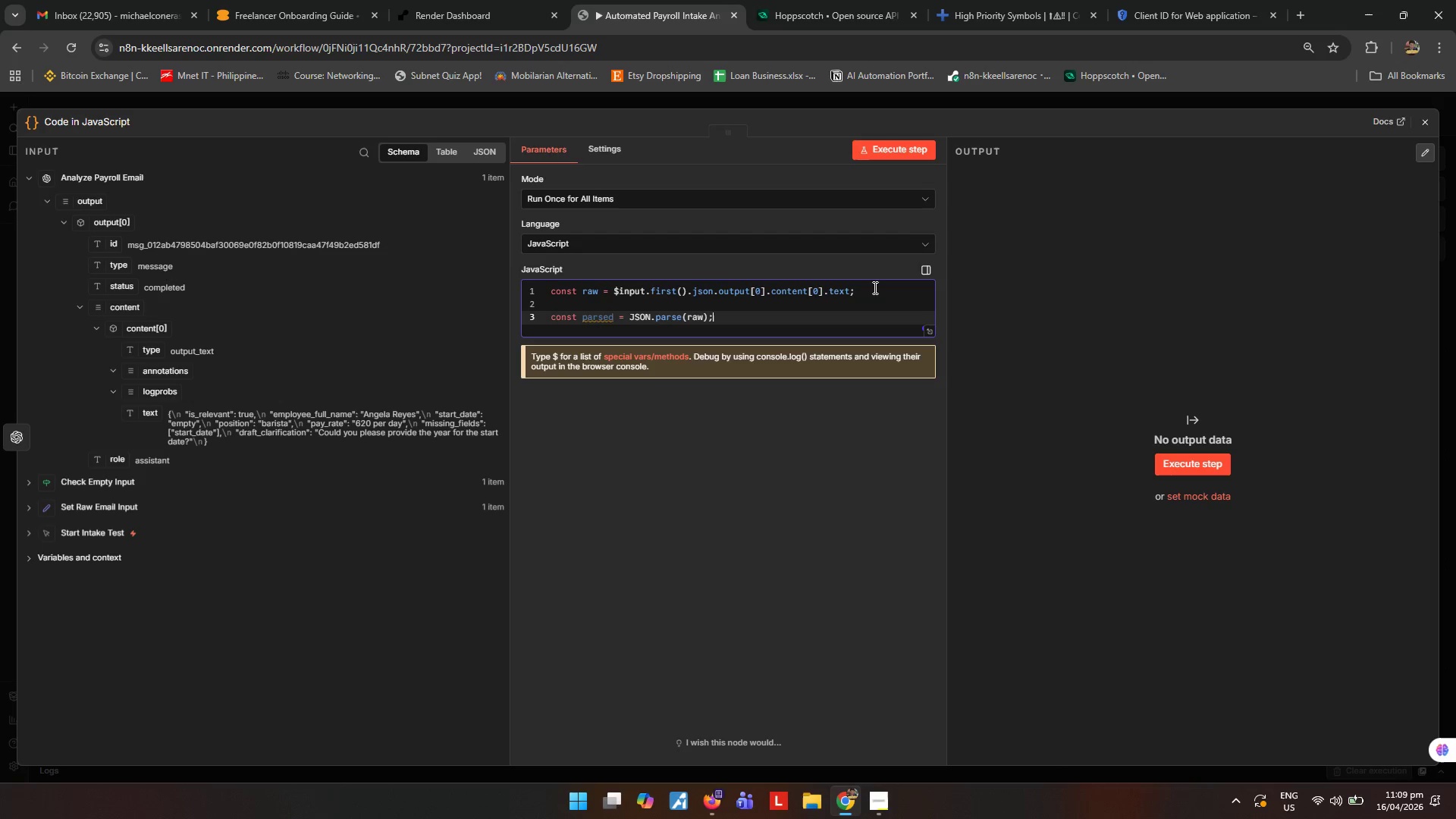 
key(Enter)
 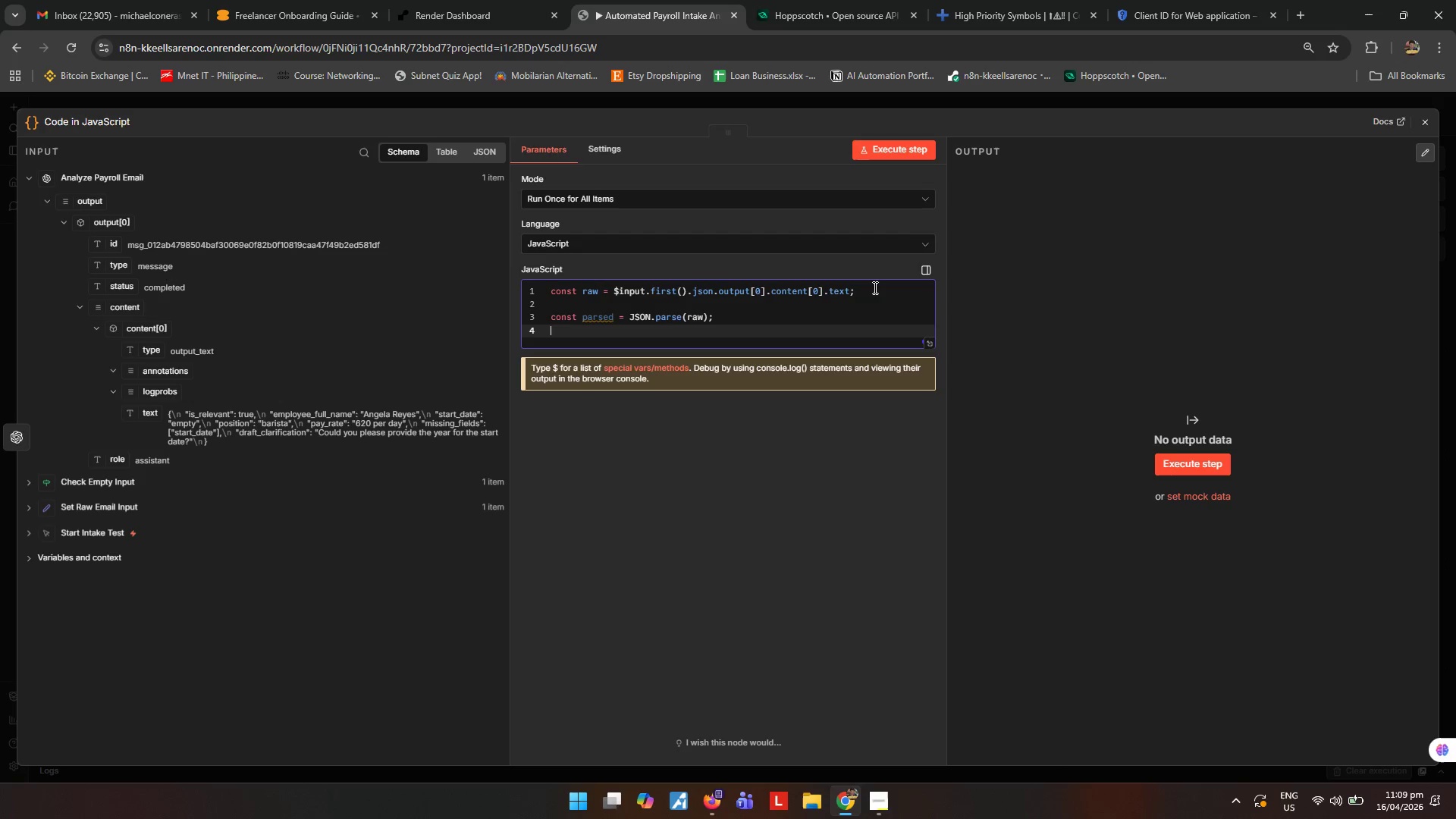 
key(Enter)
 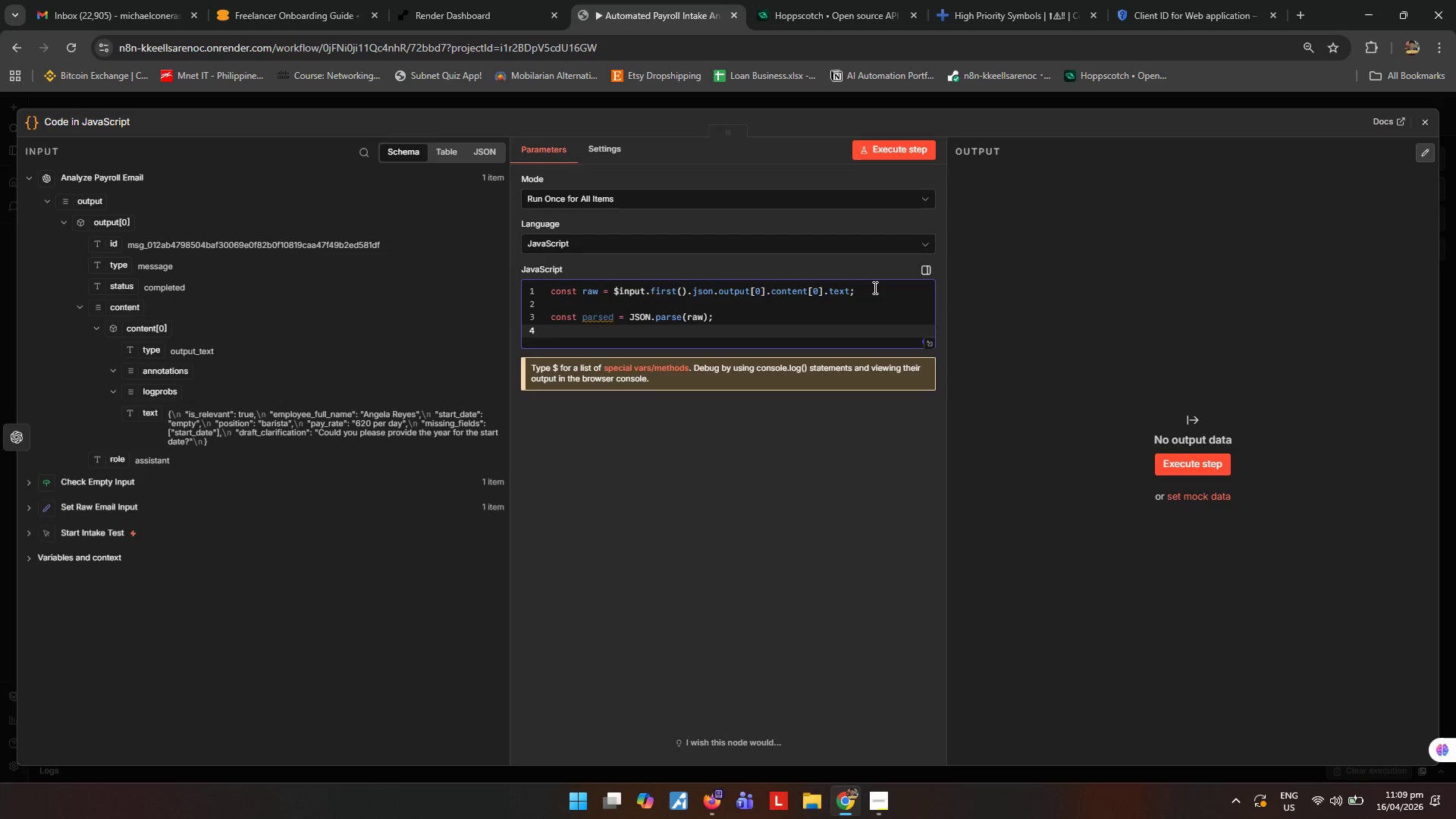 
type(ret)
key(Tab)
type([)
 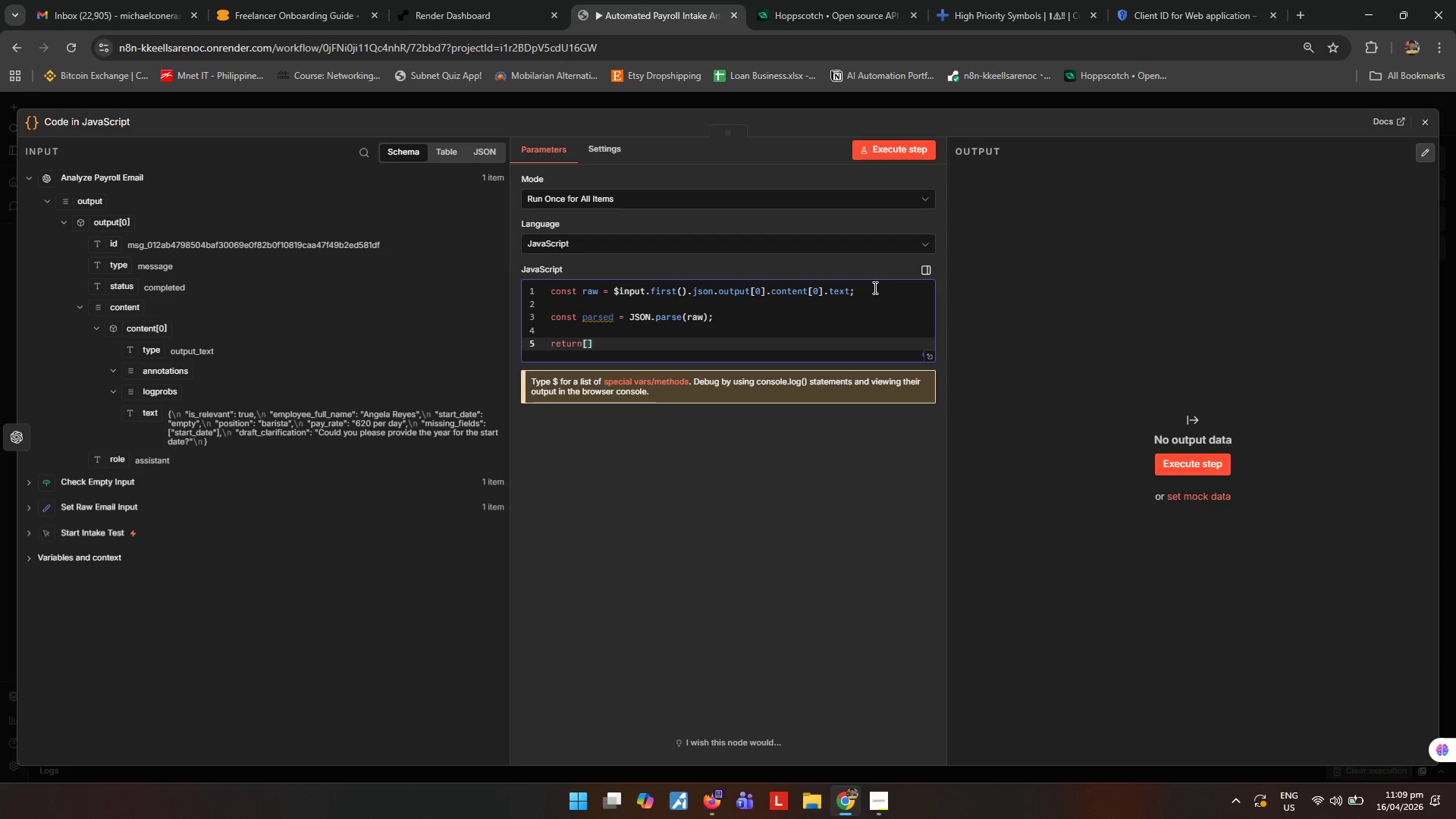 
key(Enter)
 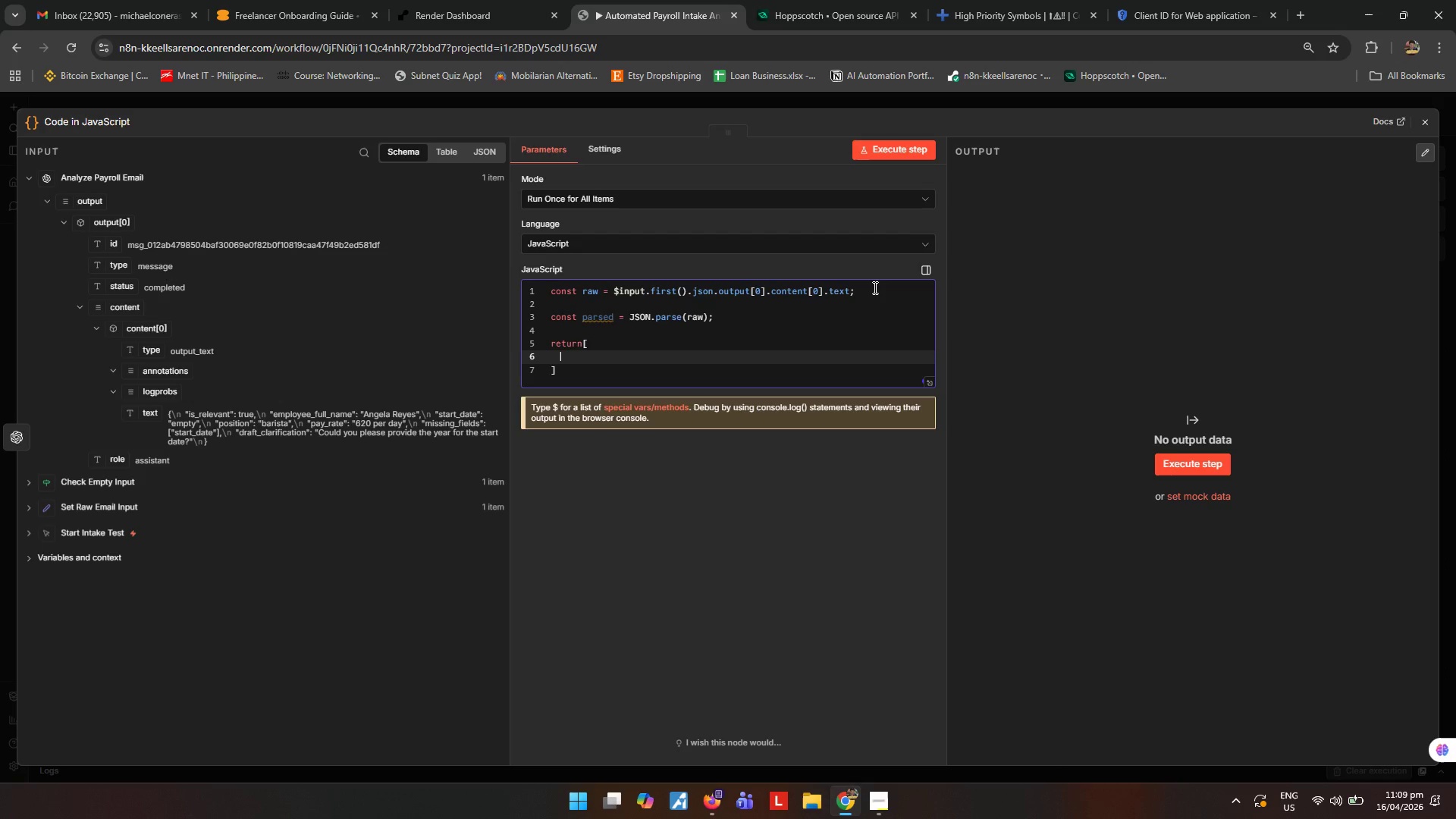 
key(Shift+ShiftRight)
 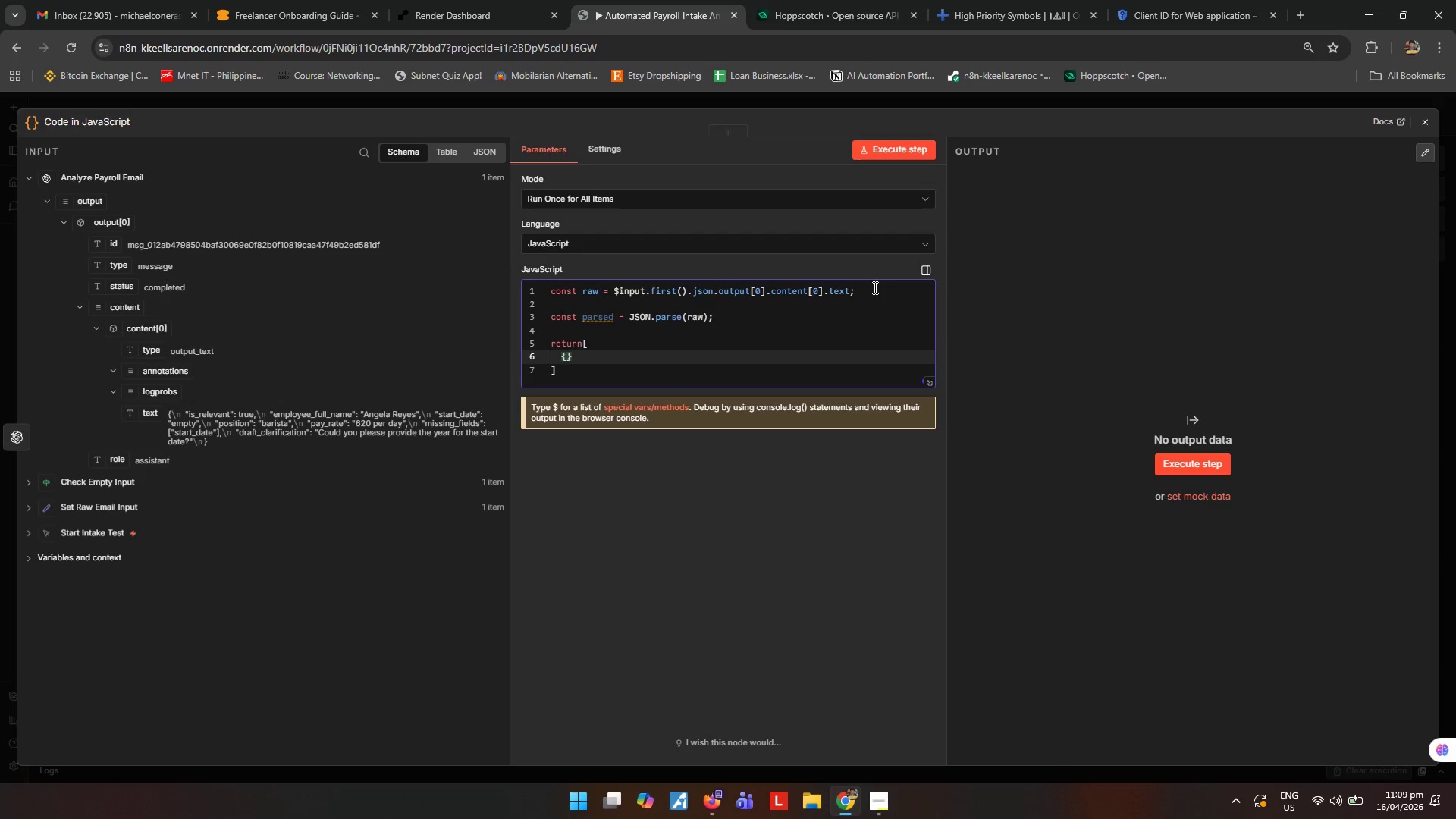 
key(Shift+BracketLeft)
 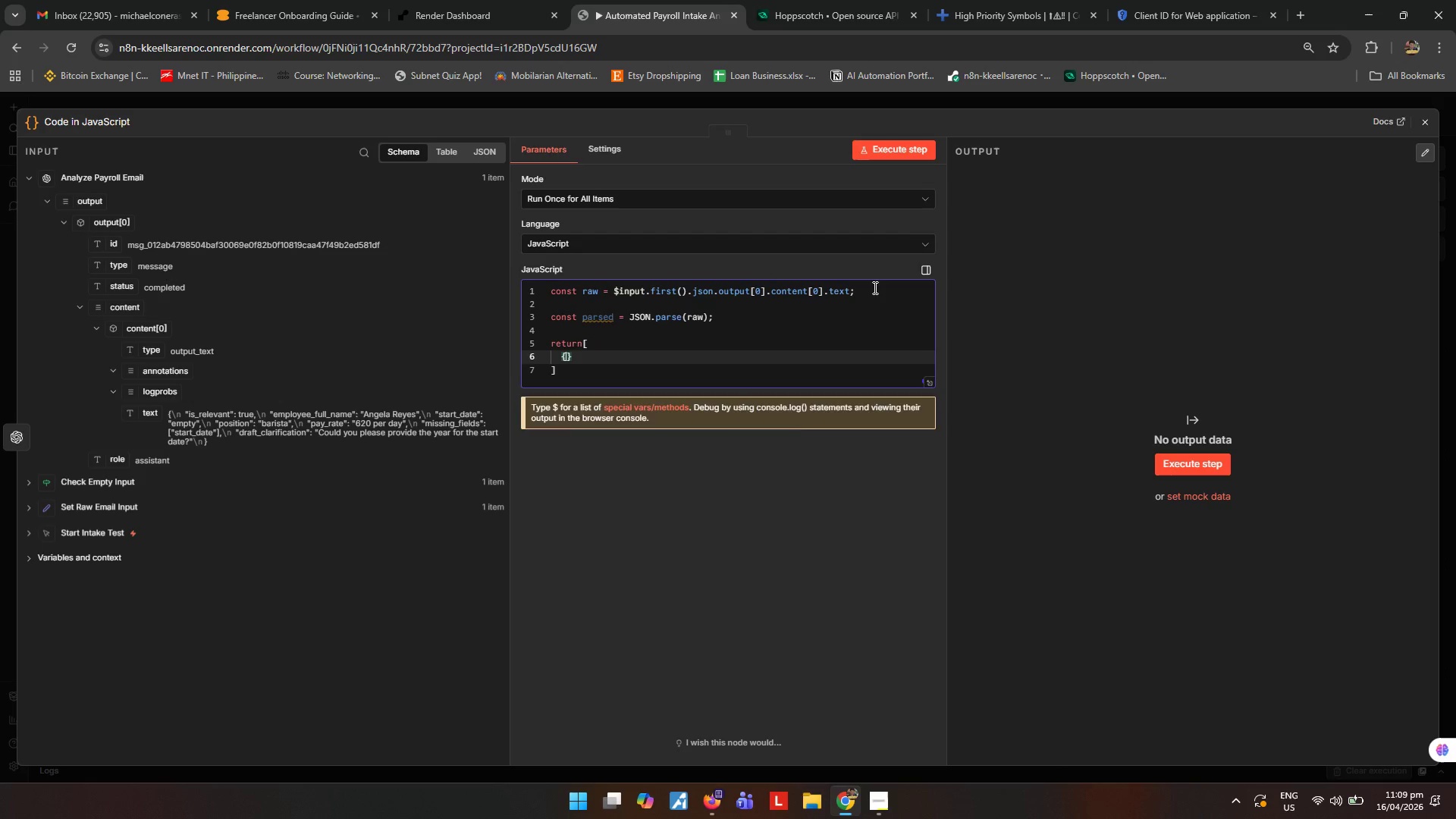 
key(Enter)
 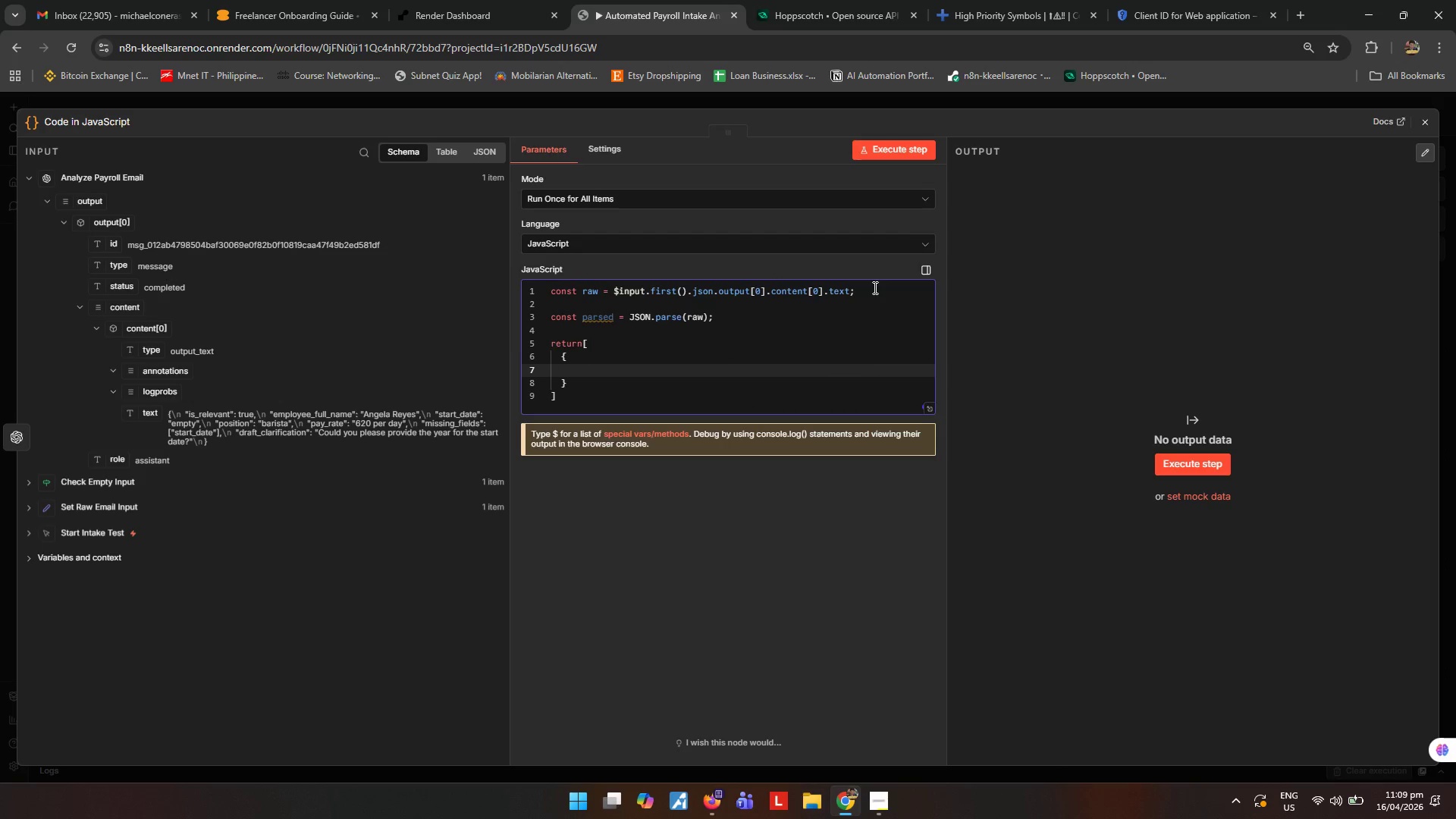 
type(json: [)
key(Backspace)
type({)
 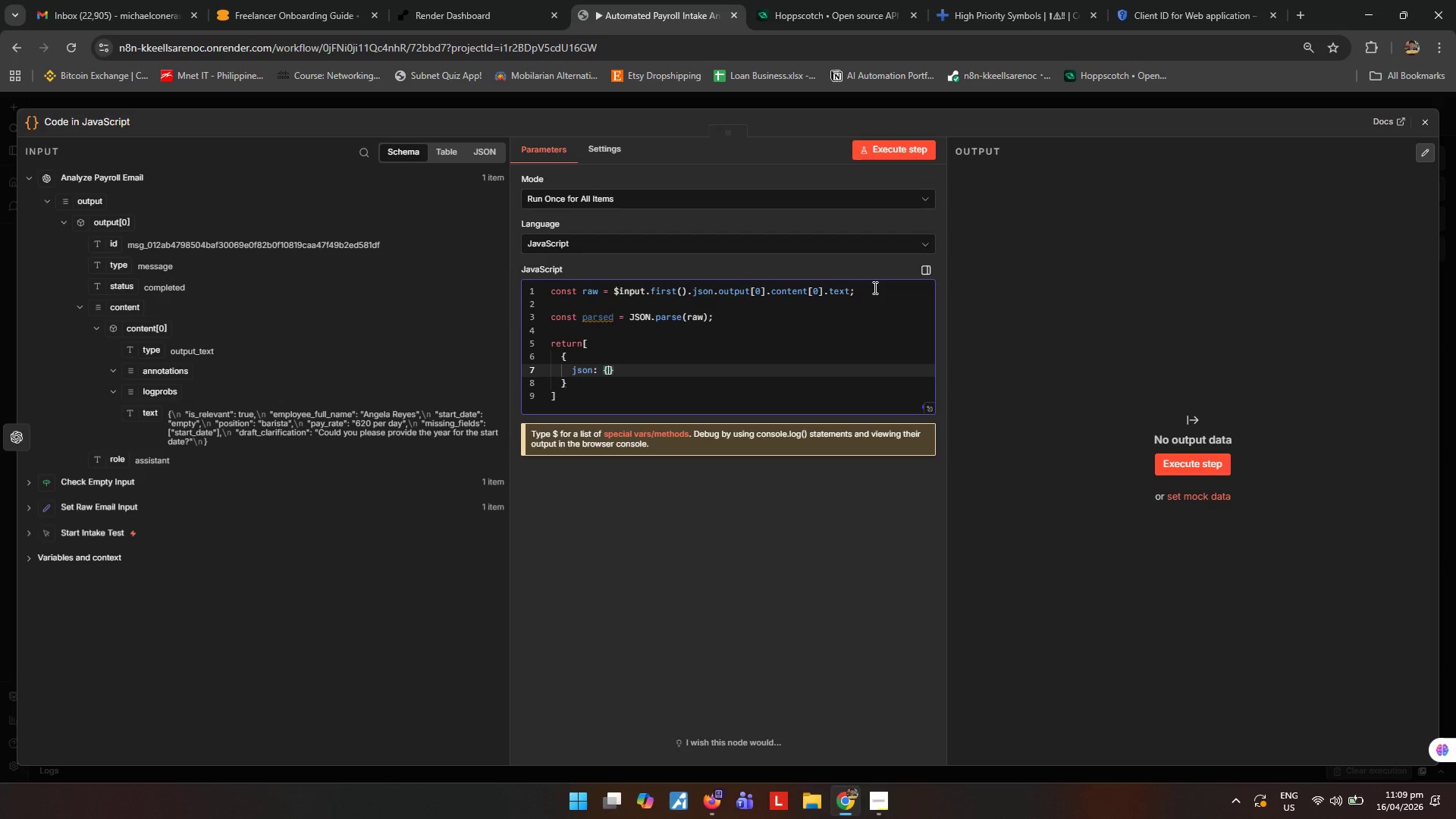 
key(Enter)
 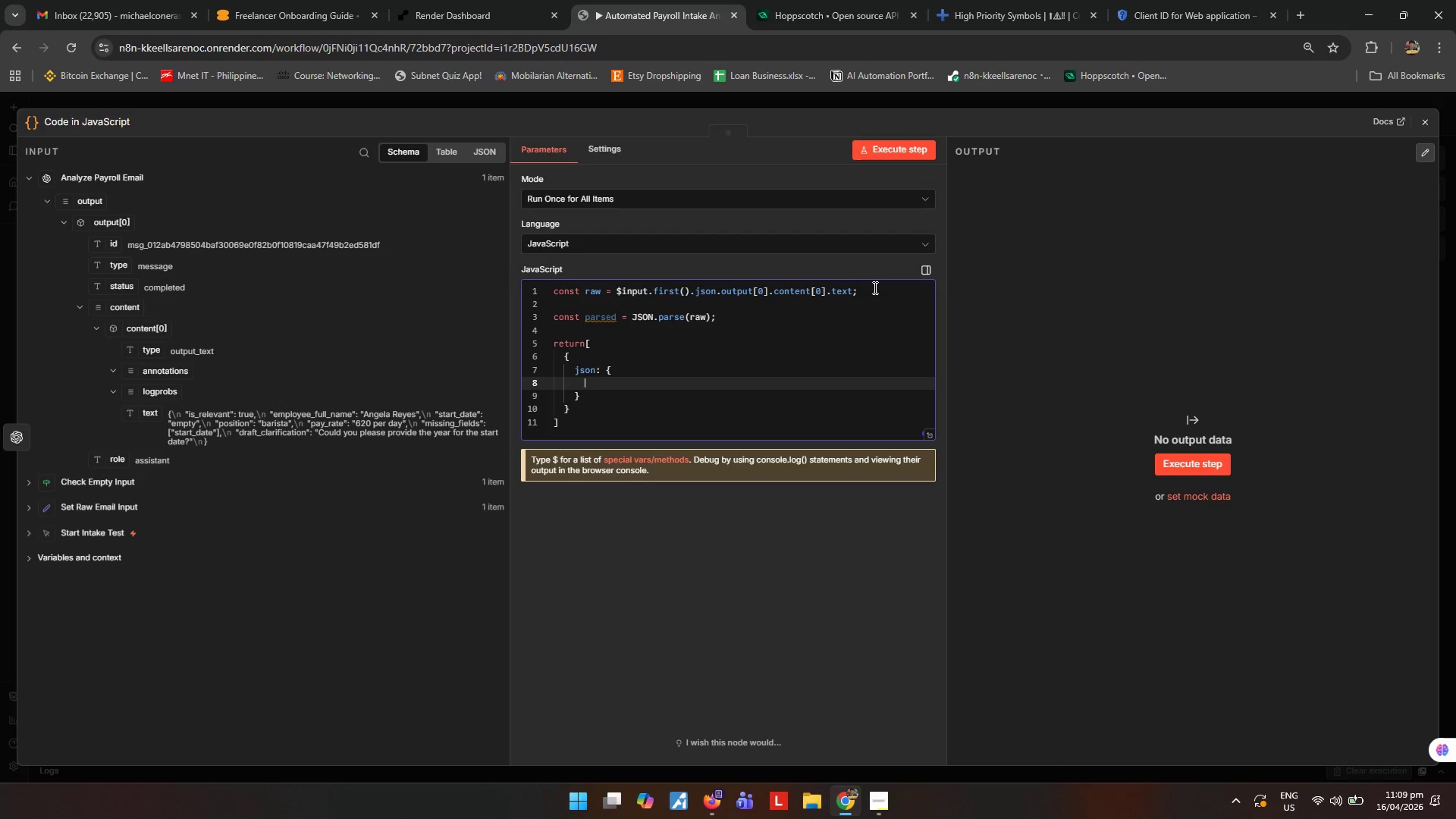 
type(is_relevant: parsed.is_relevant ?? false,)
 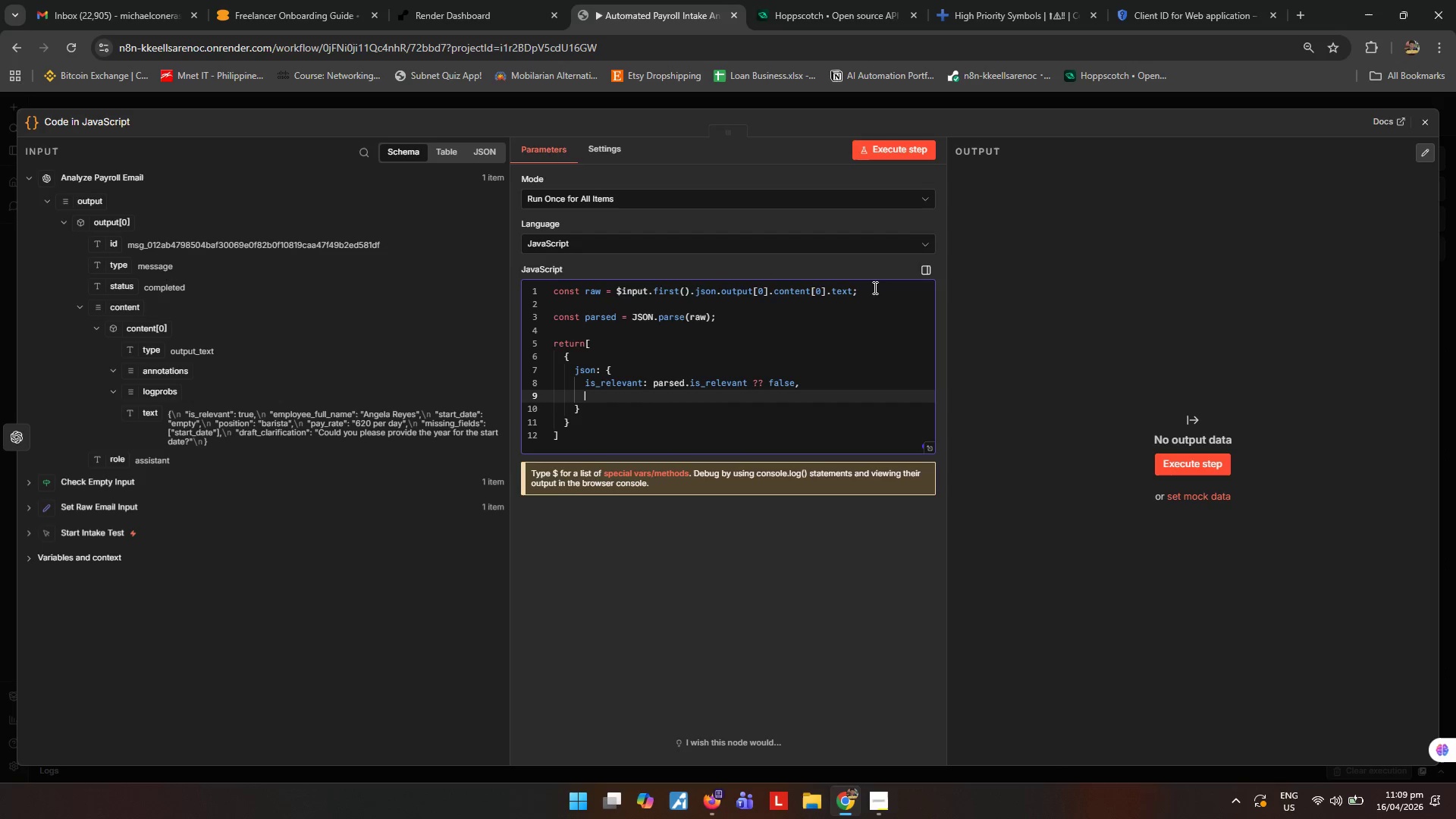 
 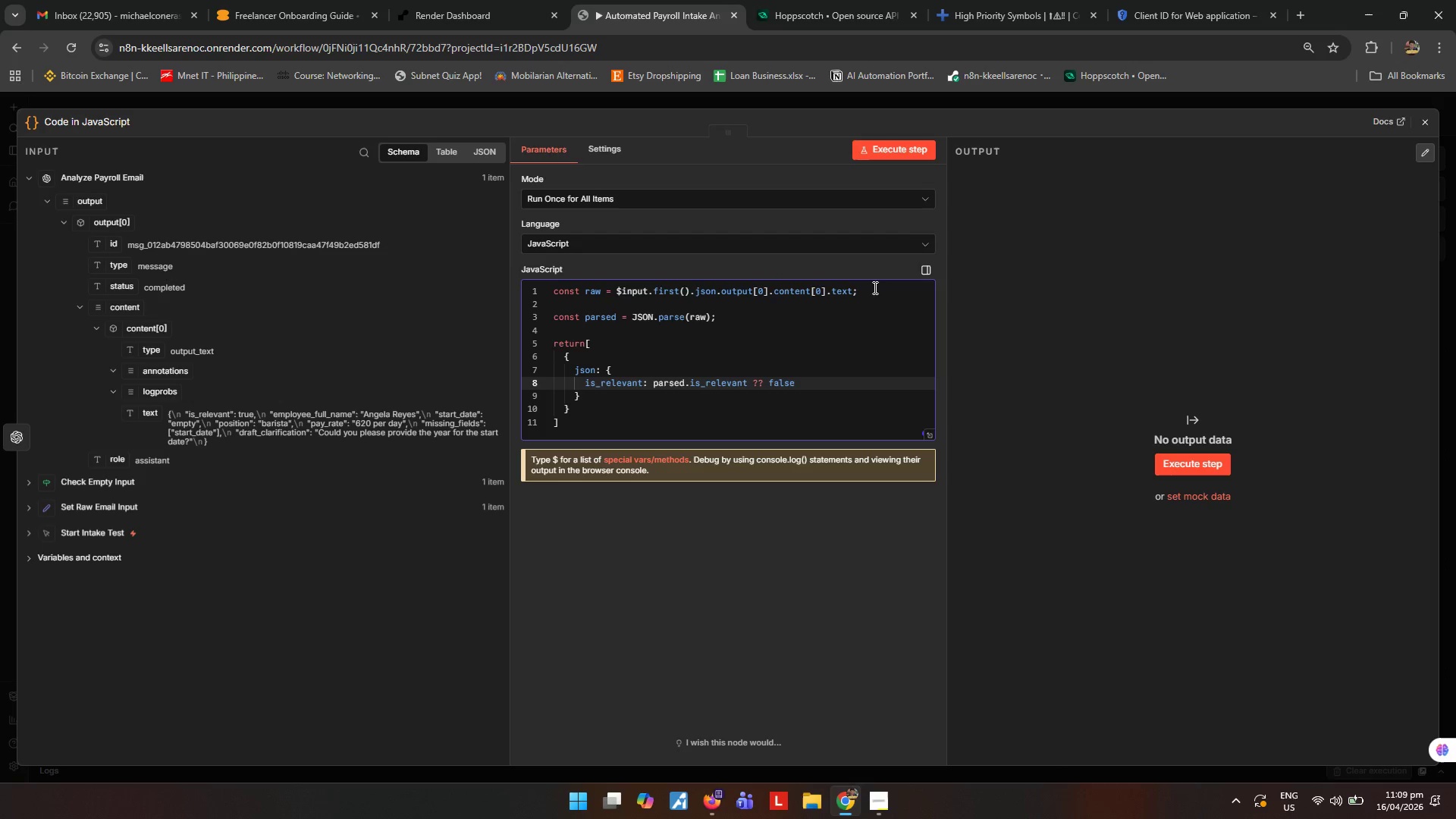 
key(Enter)
 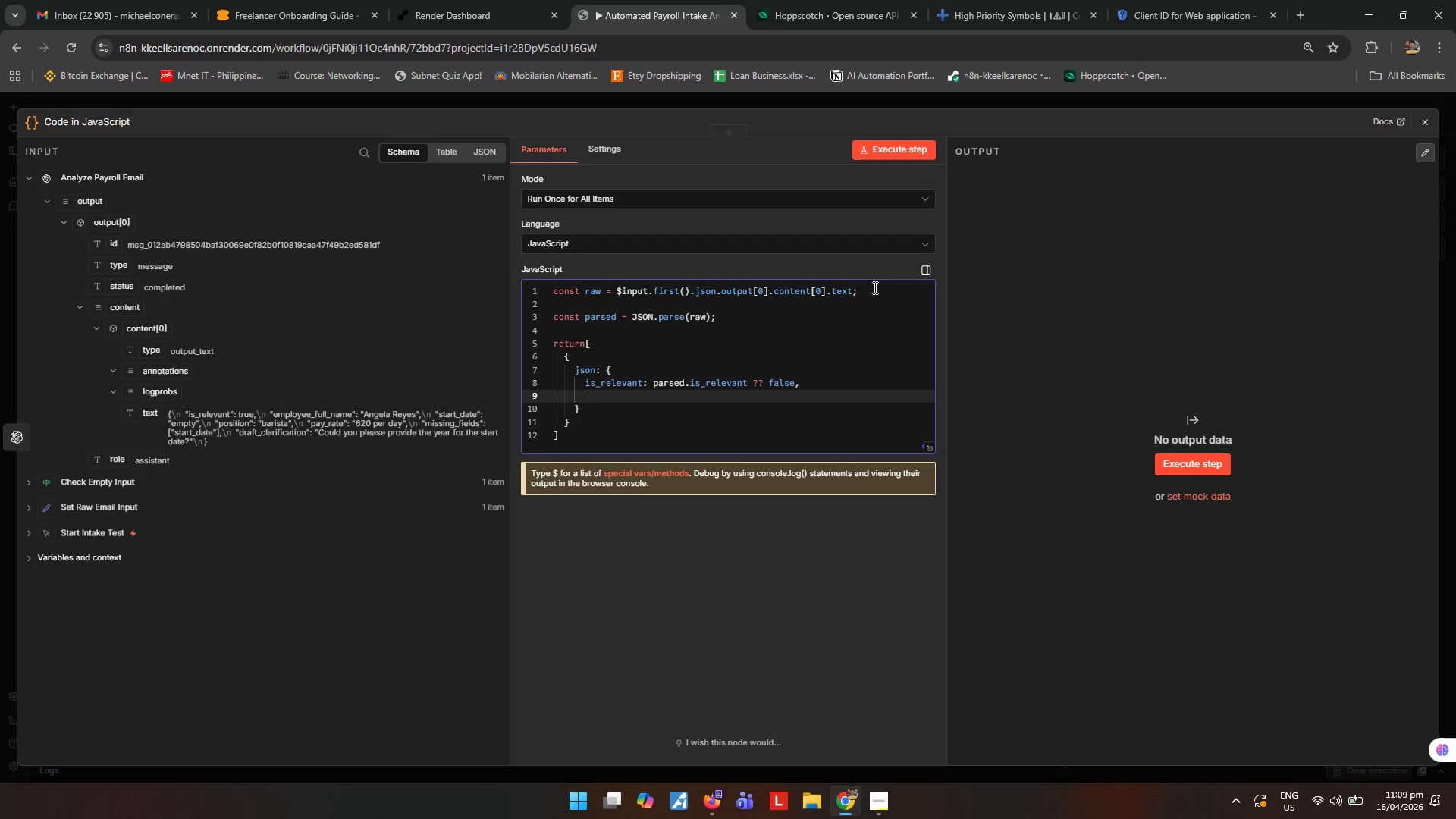 
type(employee_full))
key(Backspace)
type(_name: parsed.epl)
key(Backspace)
type(m)
key(Backspace)
key(Backspace)
type(mployee_full_name)
 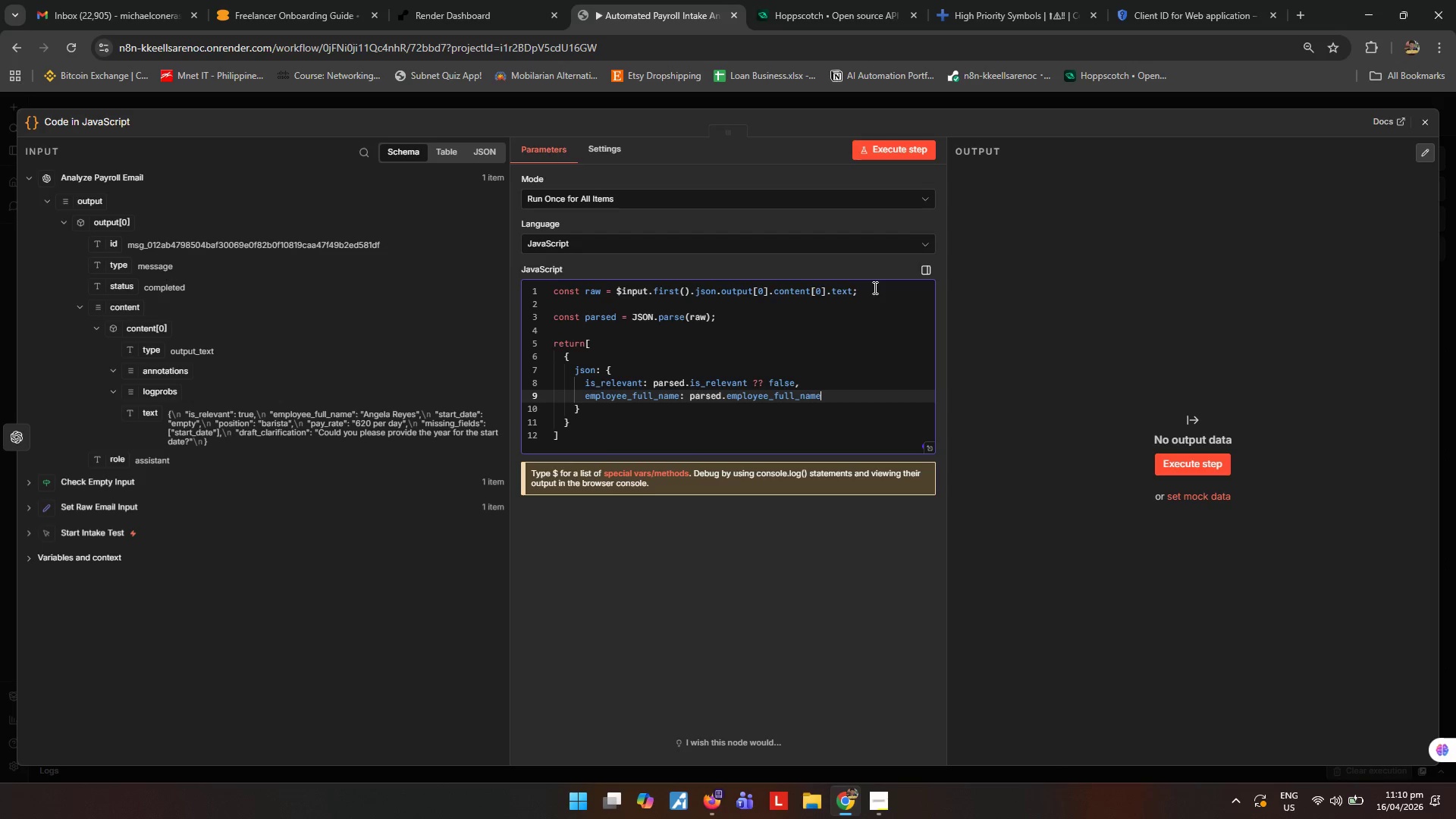 
key(Space)
 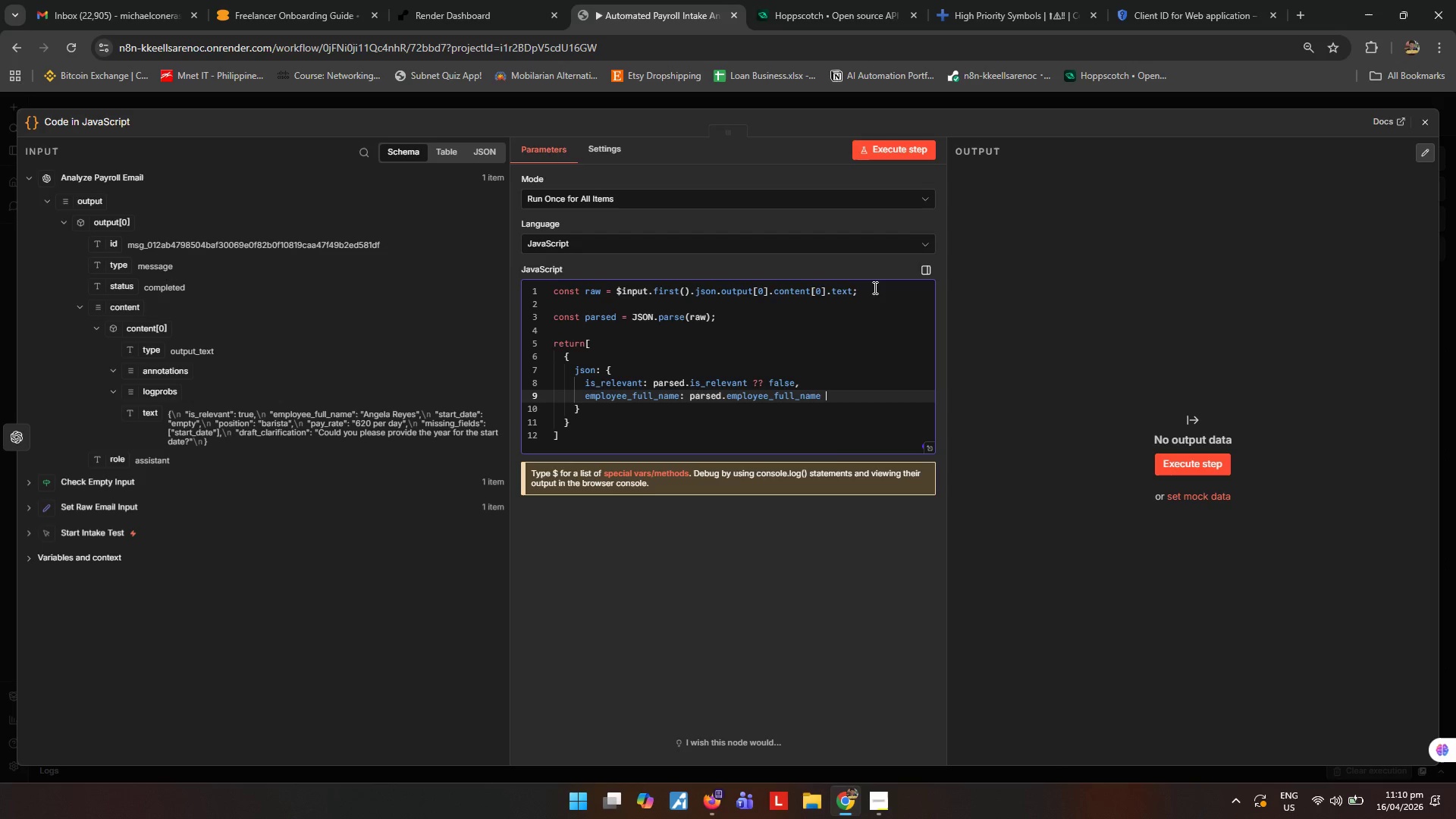 
key(Shift+Slash)
 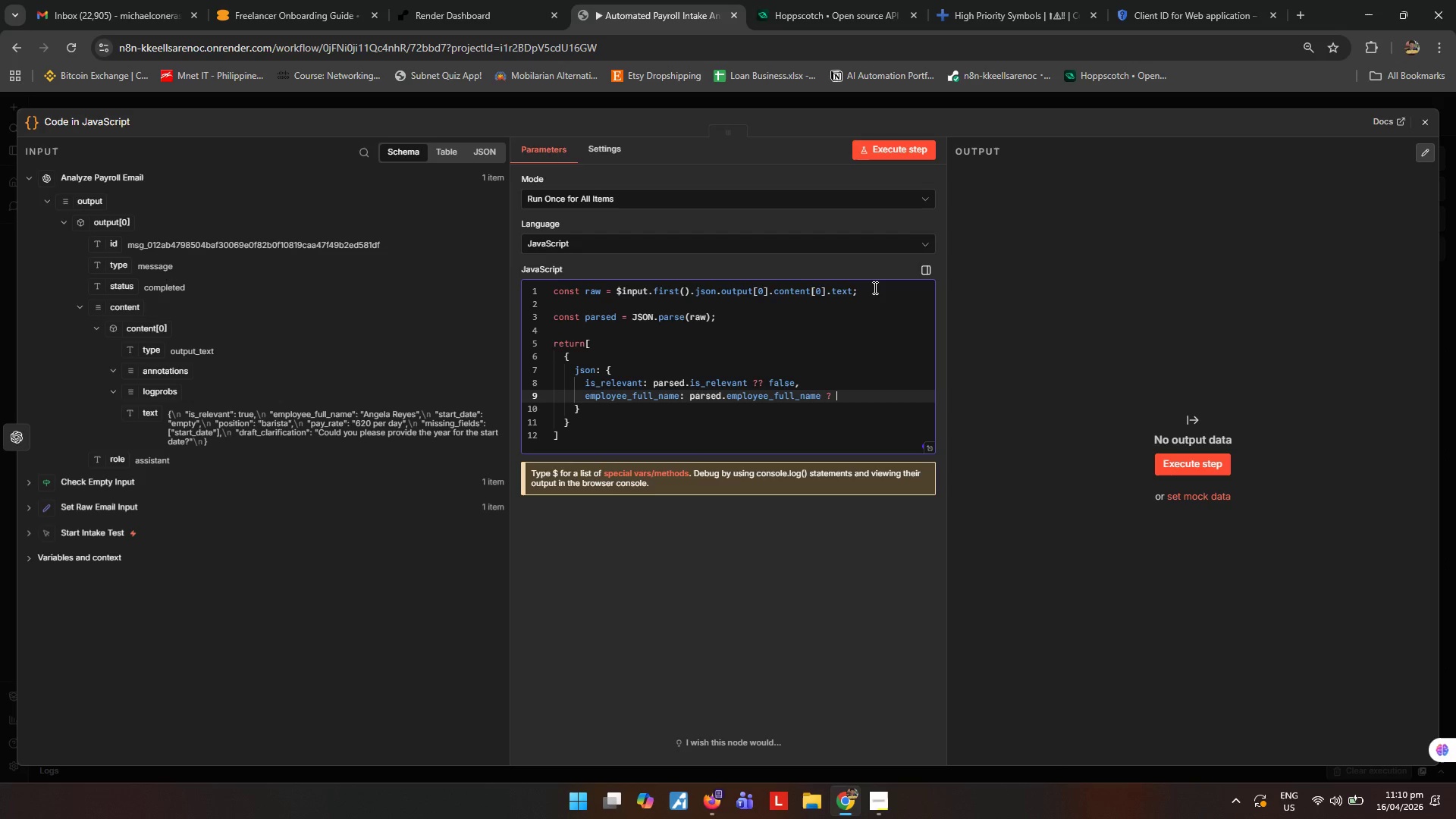 
key(Space)
 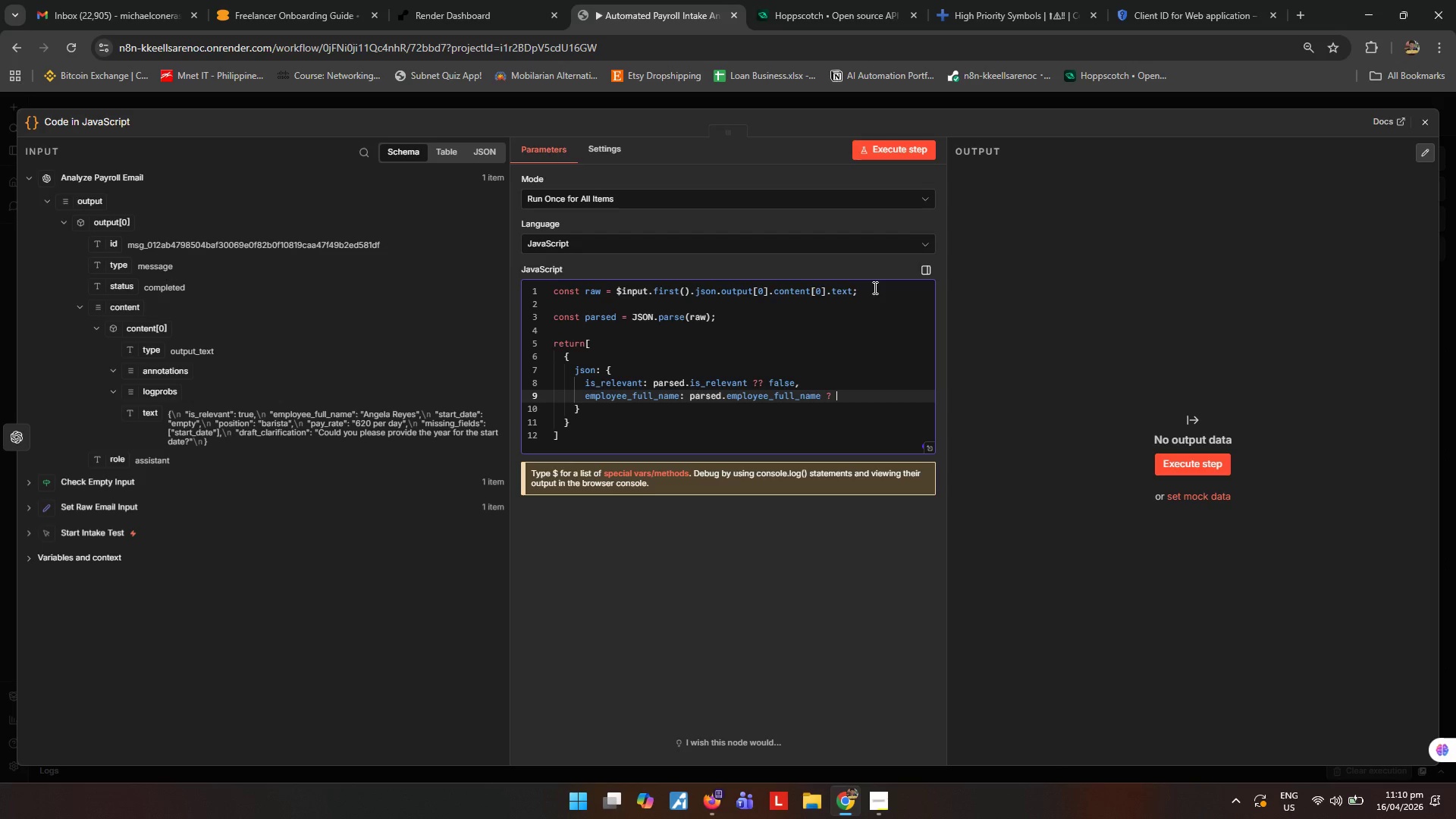 
key(Shift+Quote)
 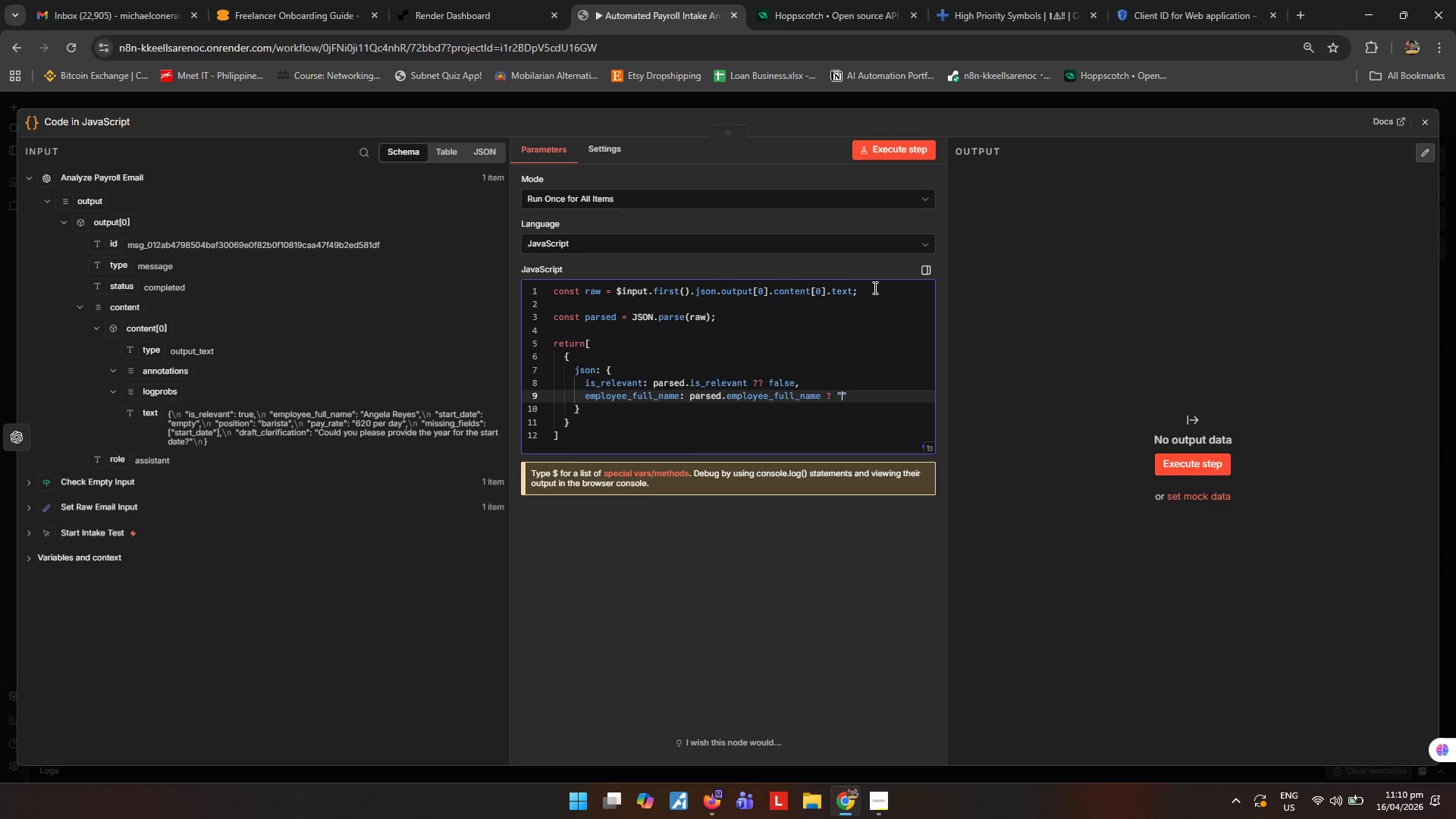 
key(ArrowRight)
 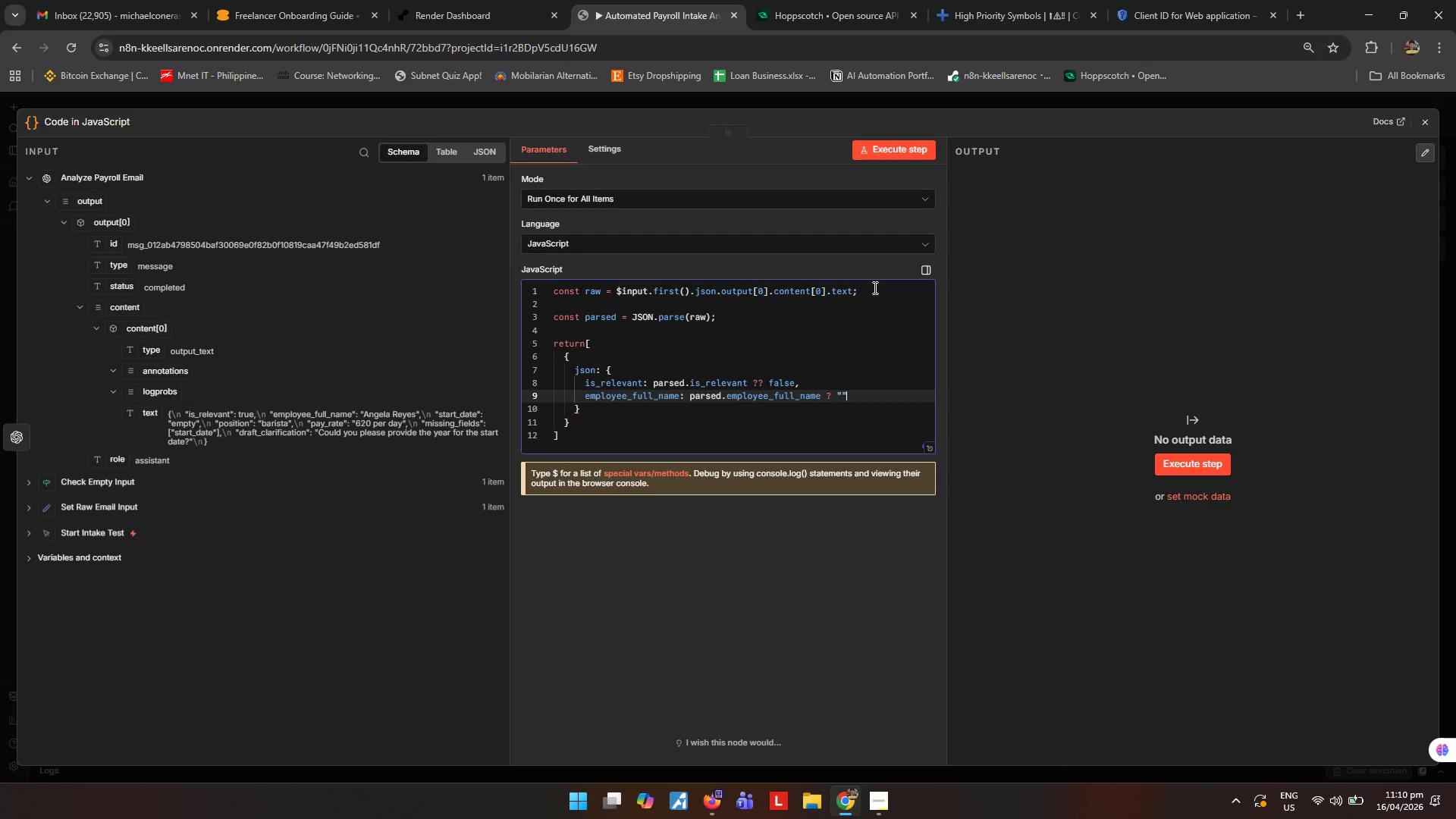 
key(Comma)
 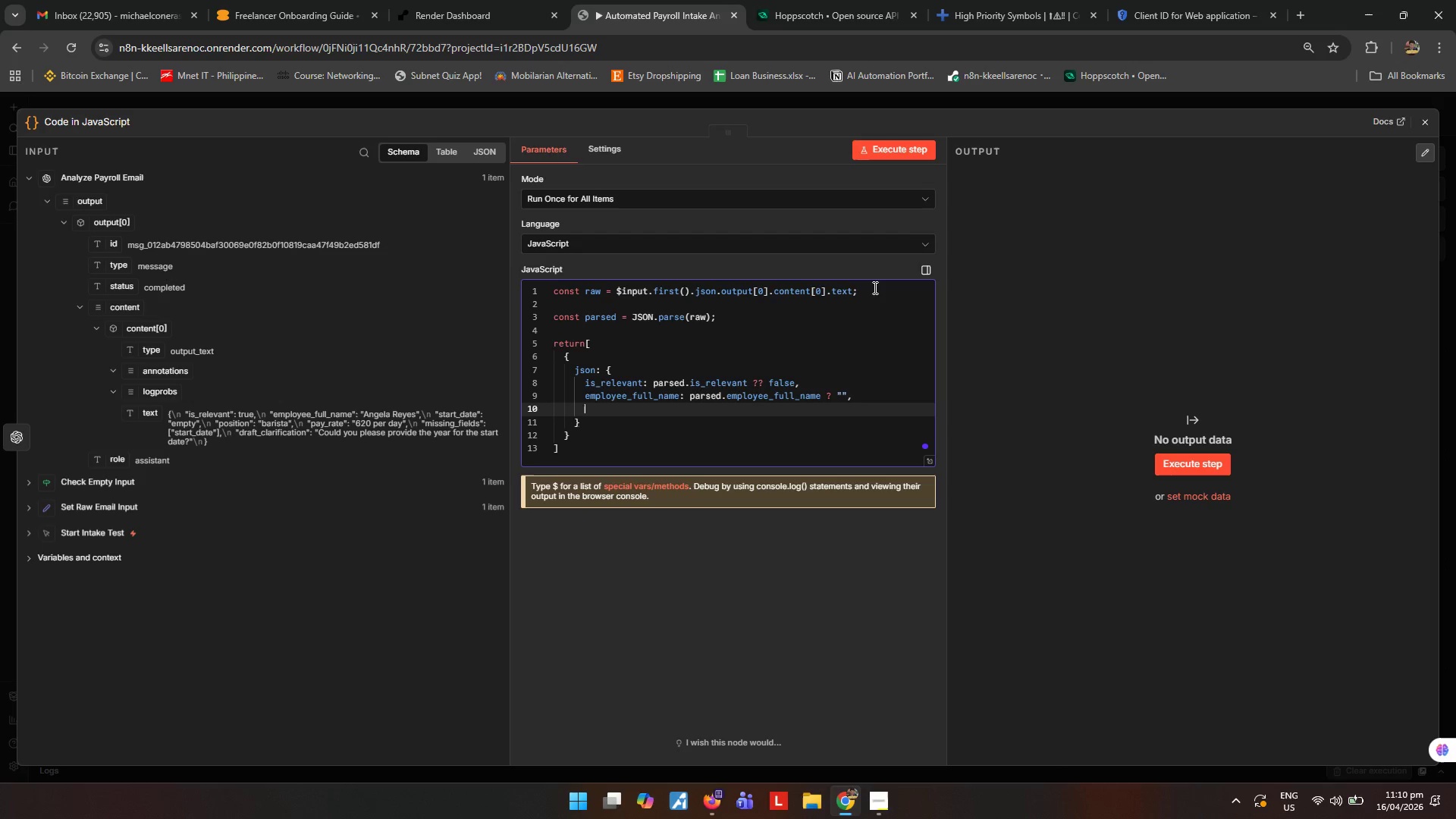 
key(Enter)
 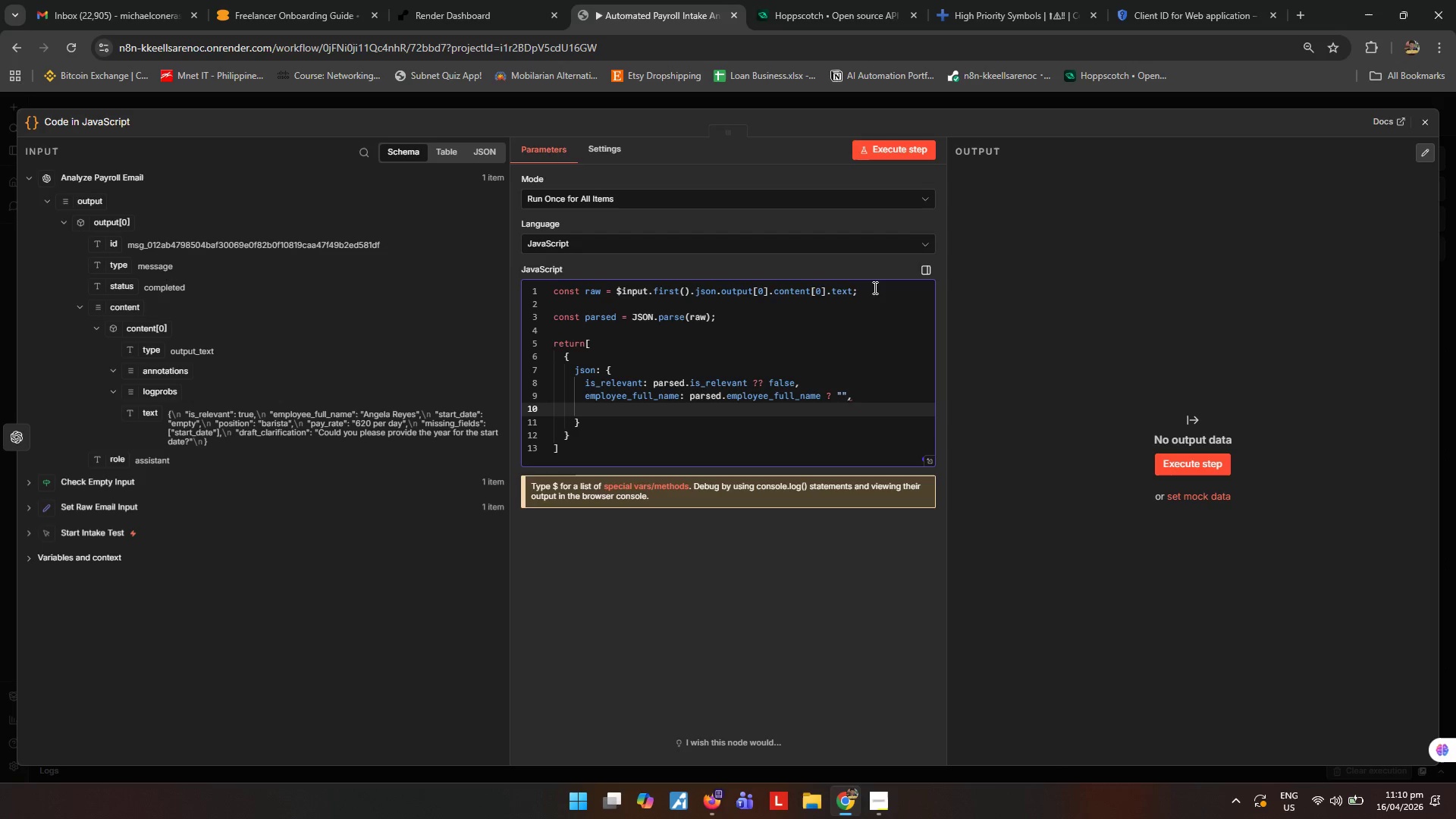 
type(start_date: parsed.start_date >>)
key(Backspace)
key(Backspace)
type(?? ")
 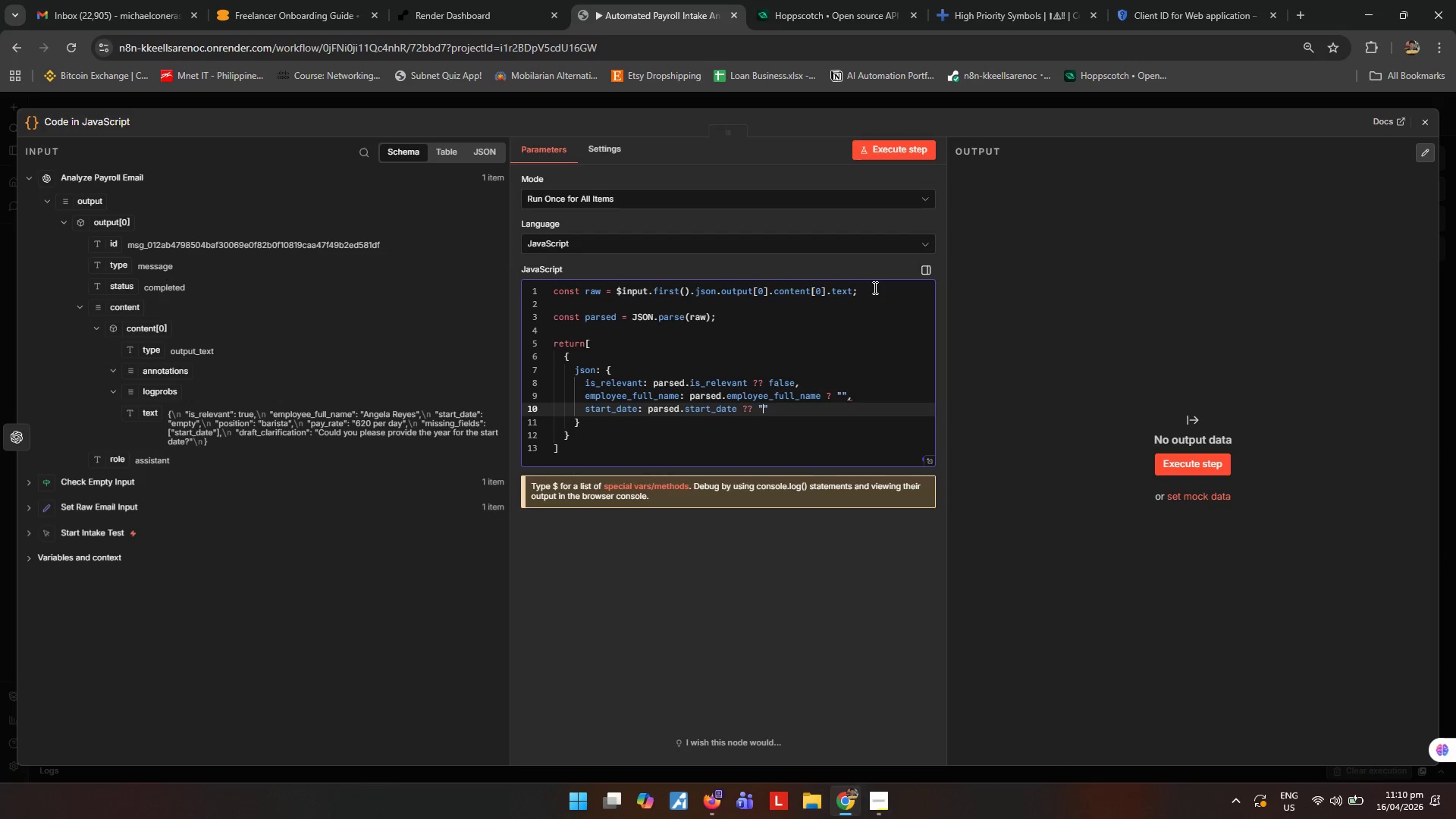 
key(ArrowRight)
 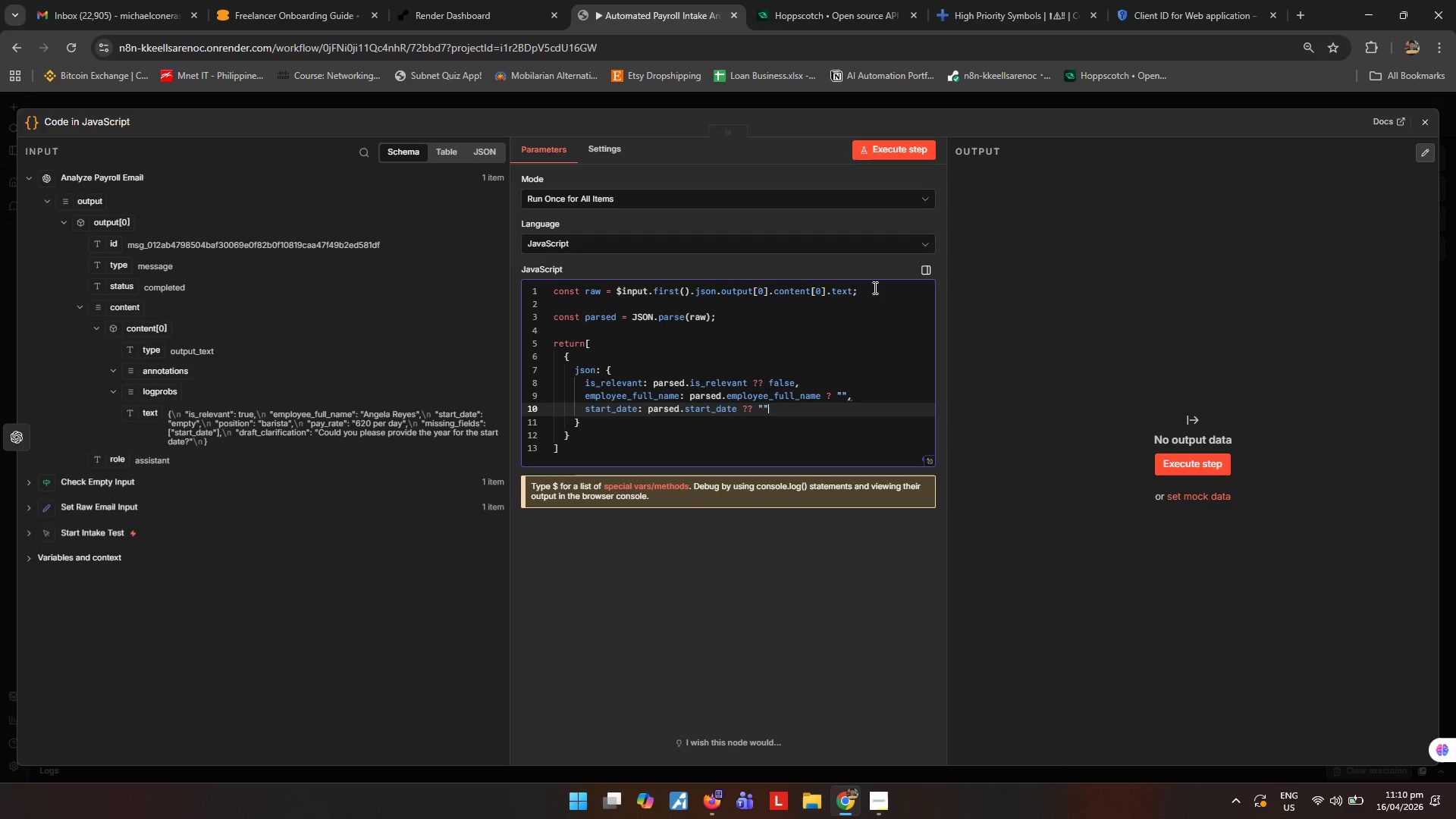 
key(Comma)
 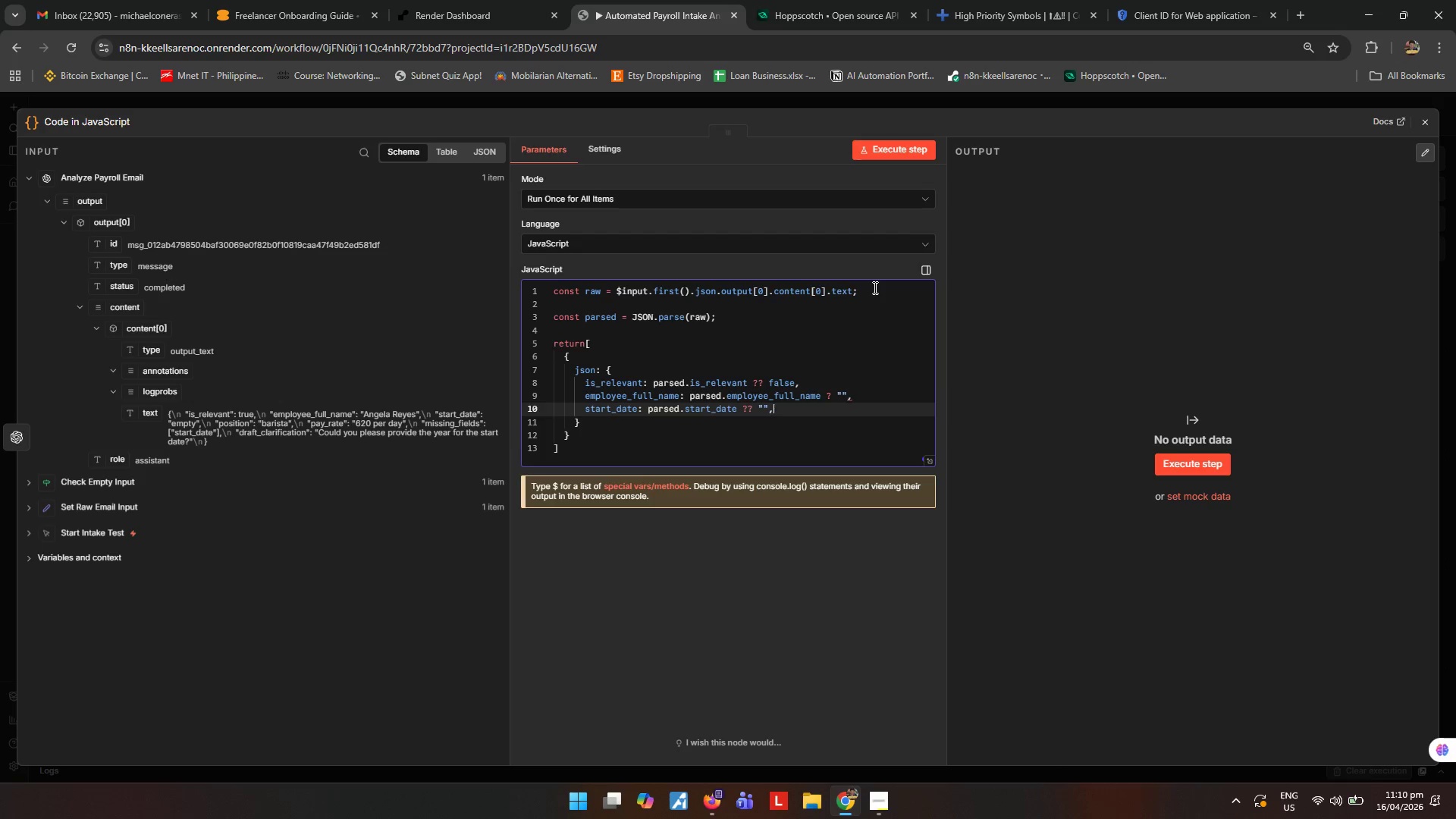 
key(Enter)
 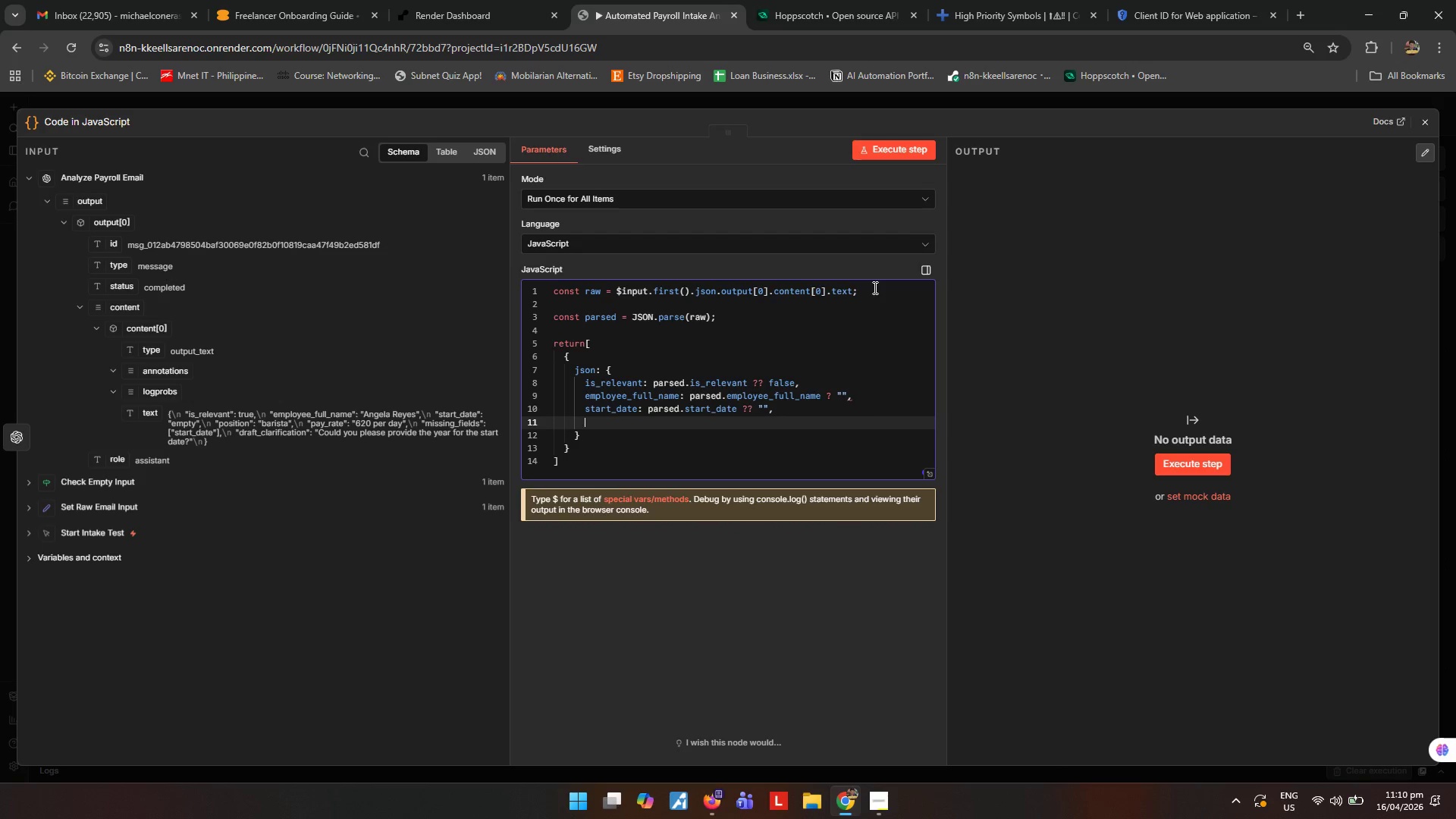 
type(position: parsed.position ?? ")
 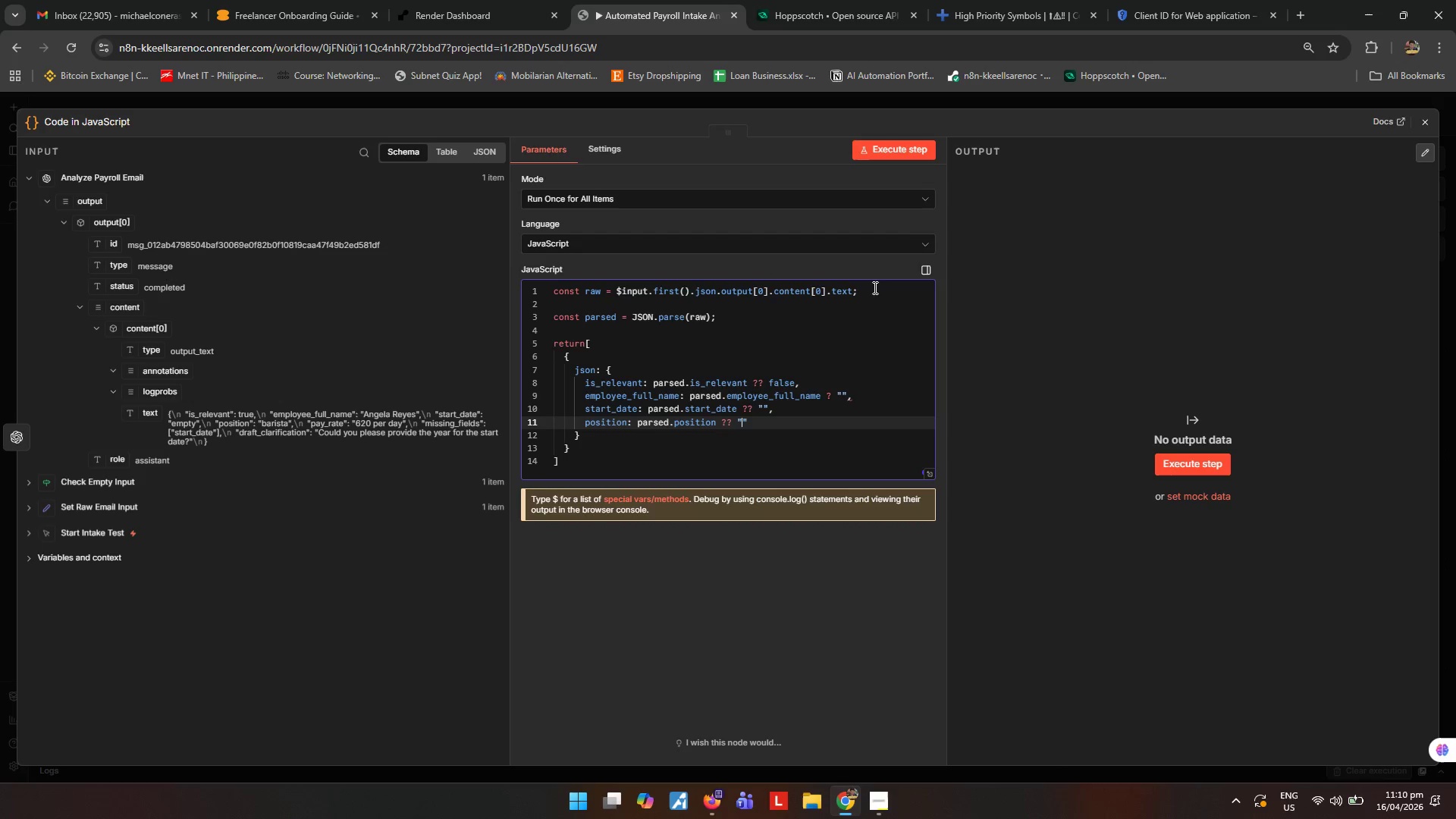 
key(ArrowRight)
 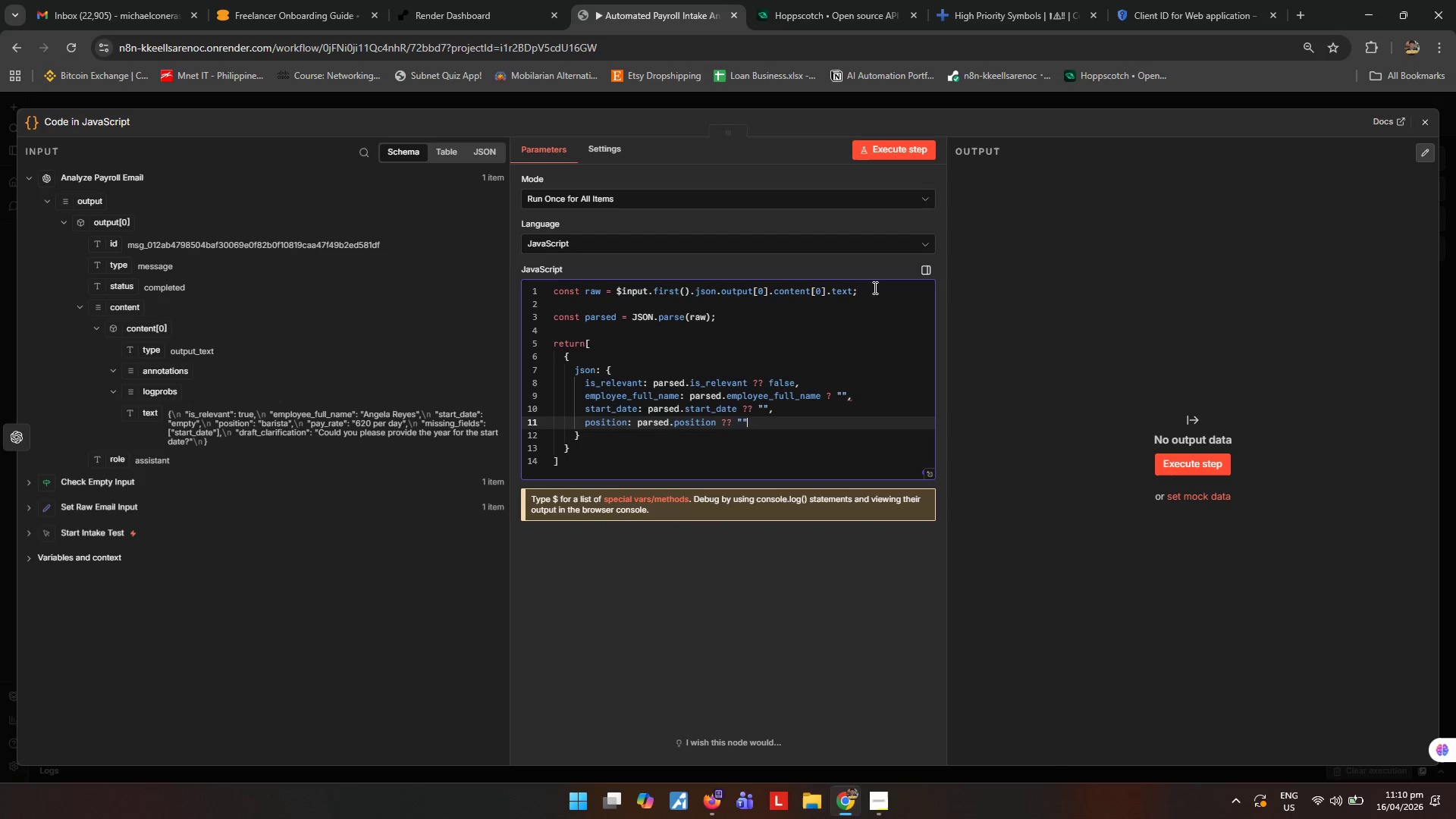 
key(Comma)
 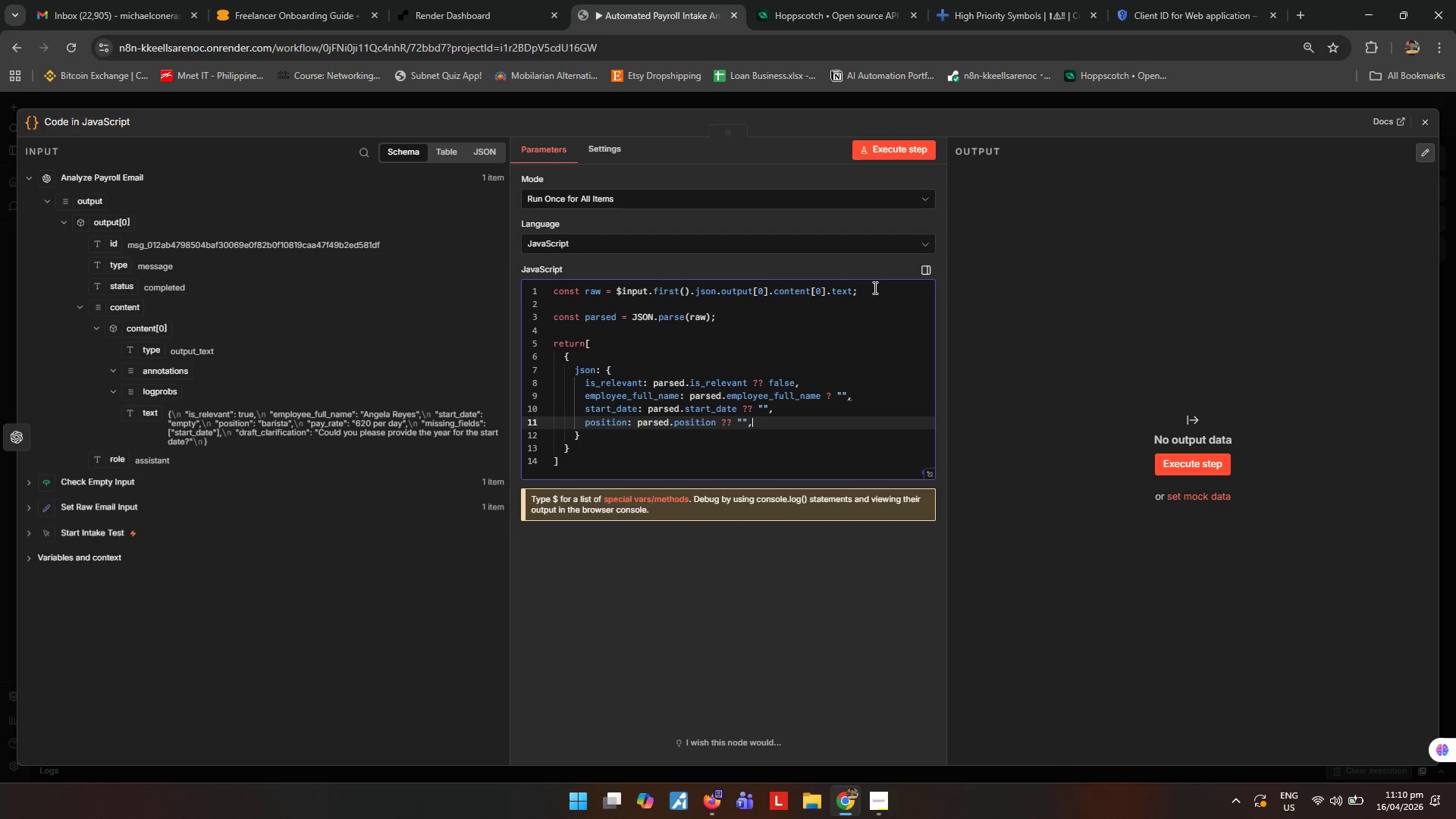 
key(Enter)
 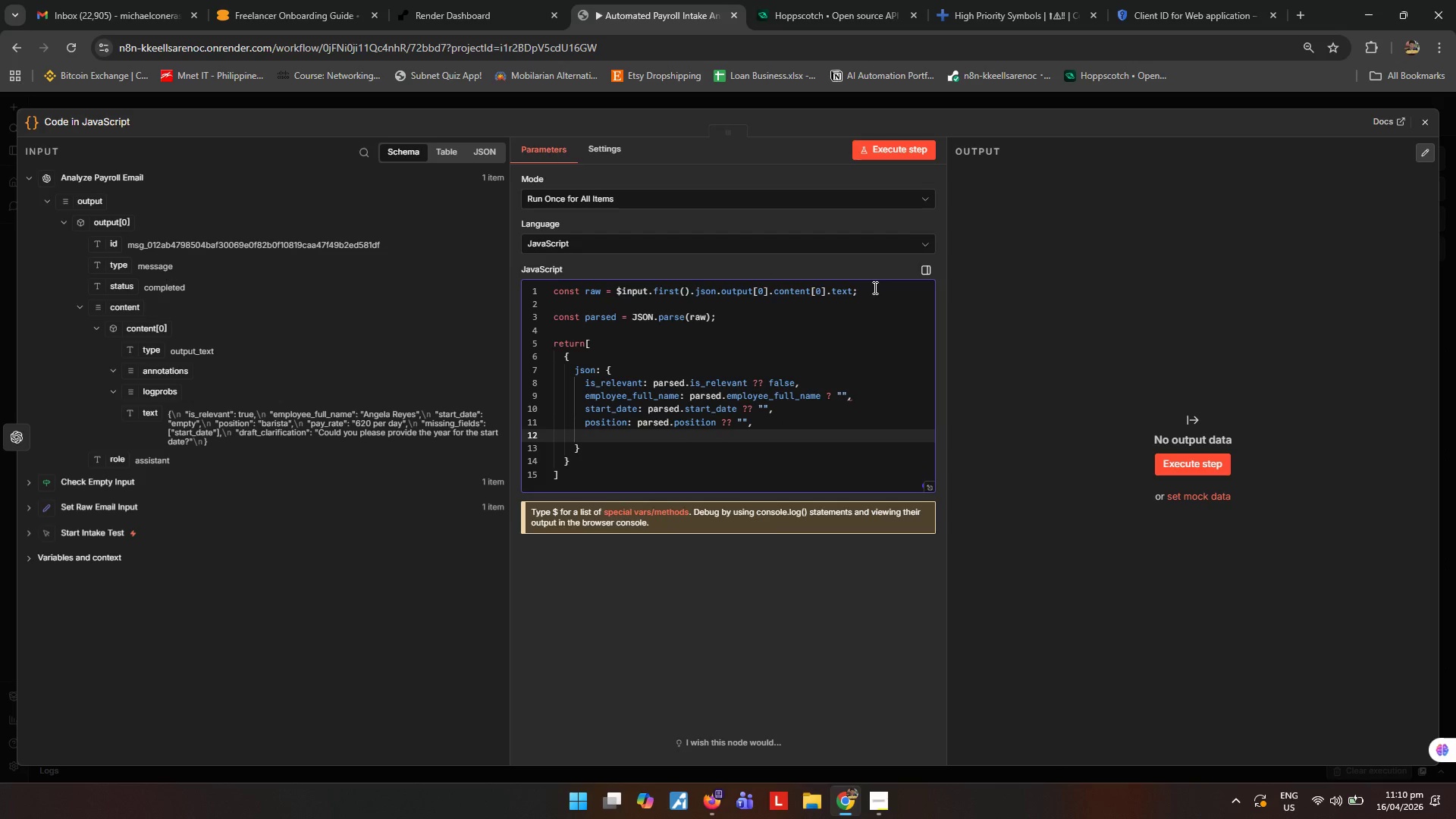 
type(pay_rate: parsed.pay_rate ?? ")
 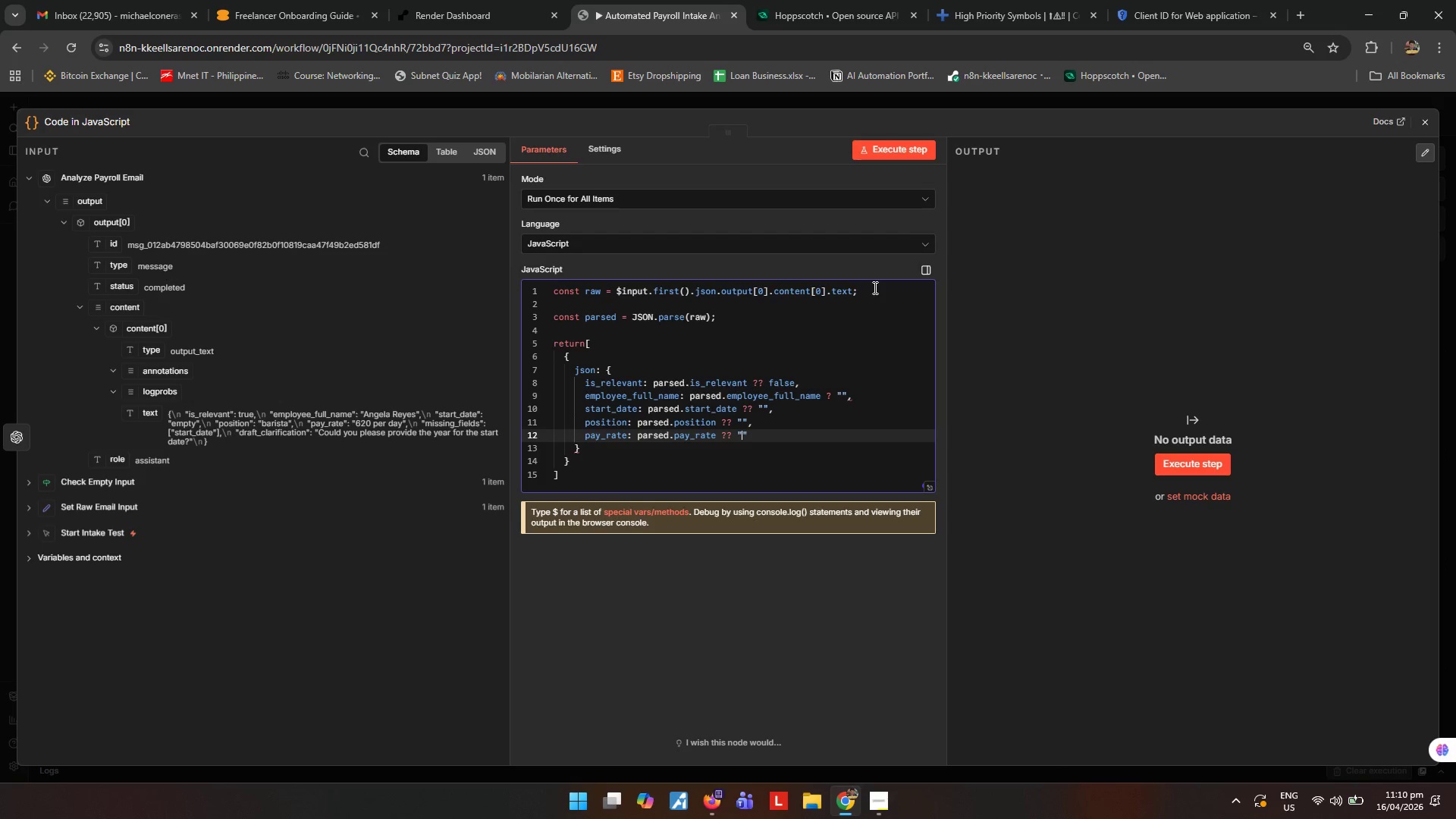 
key(ArrowRight)
 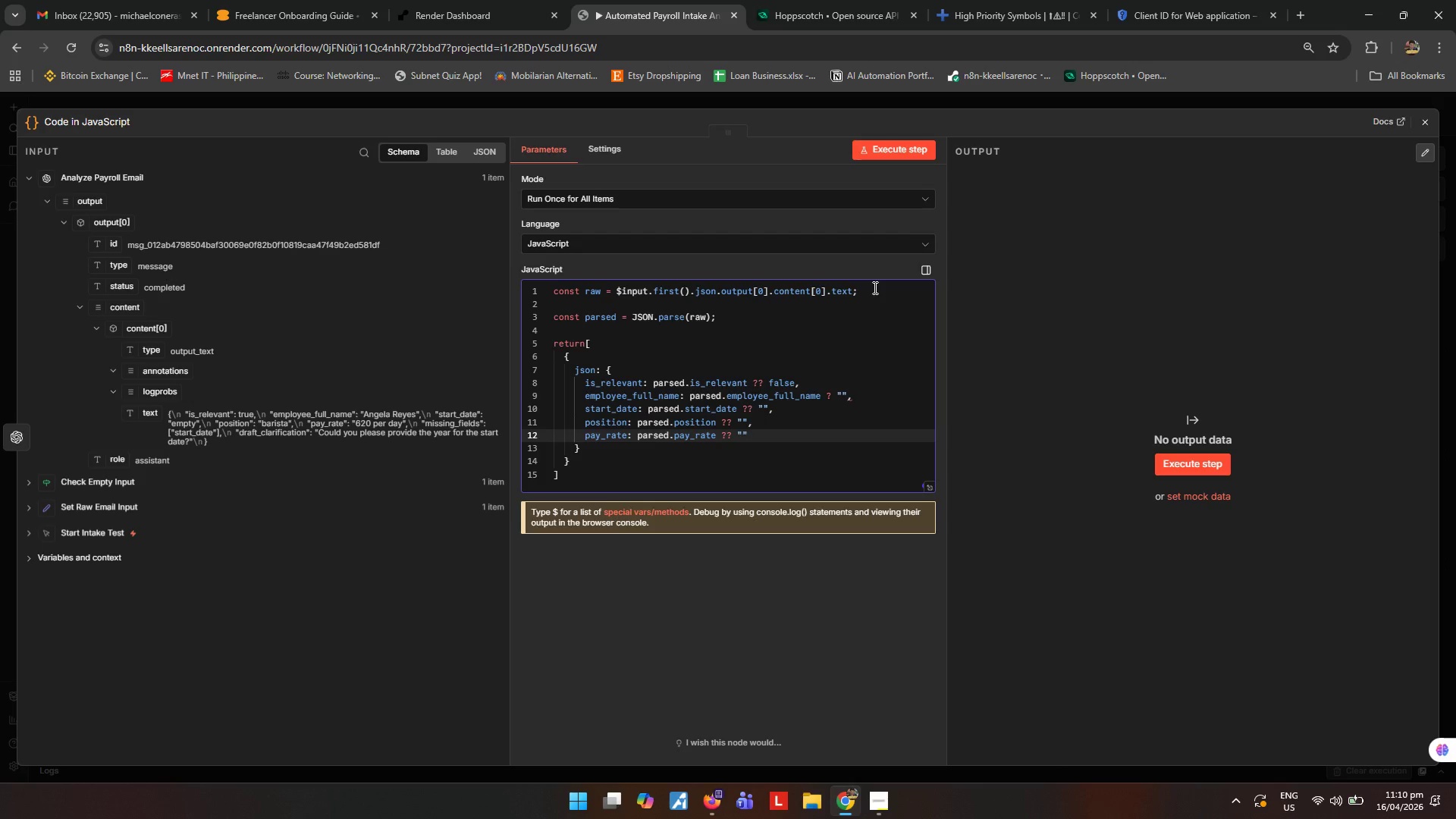 
key(Comma)
 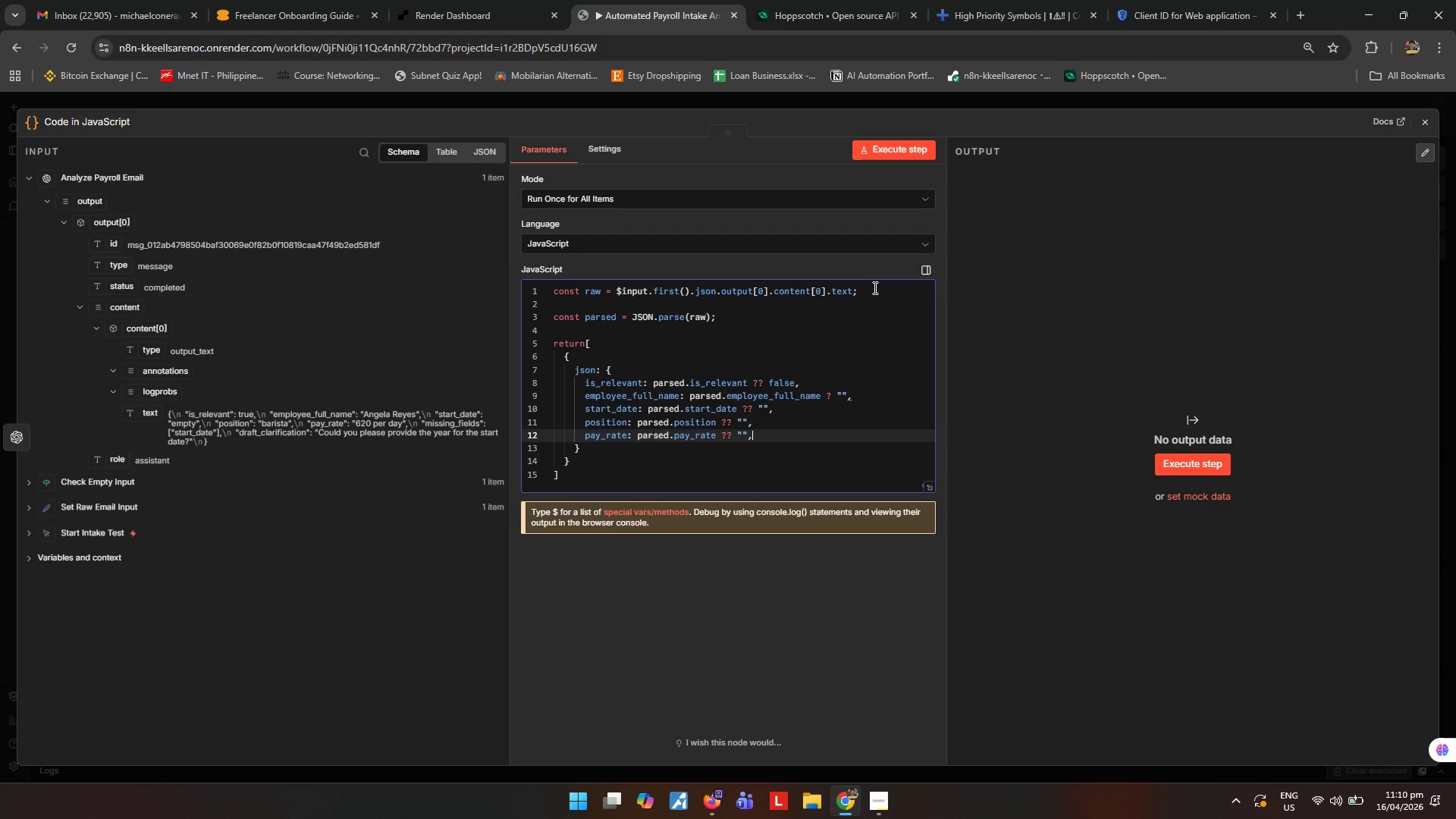 
key(Enter)
 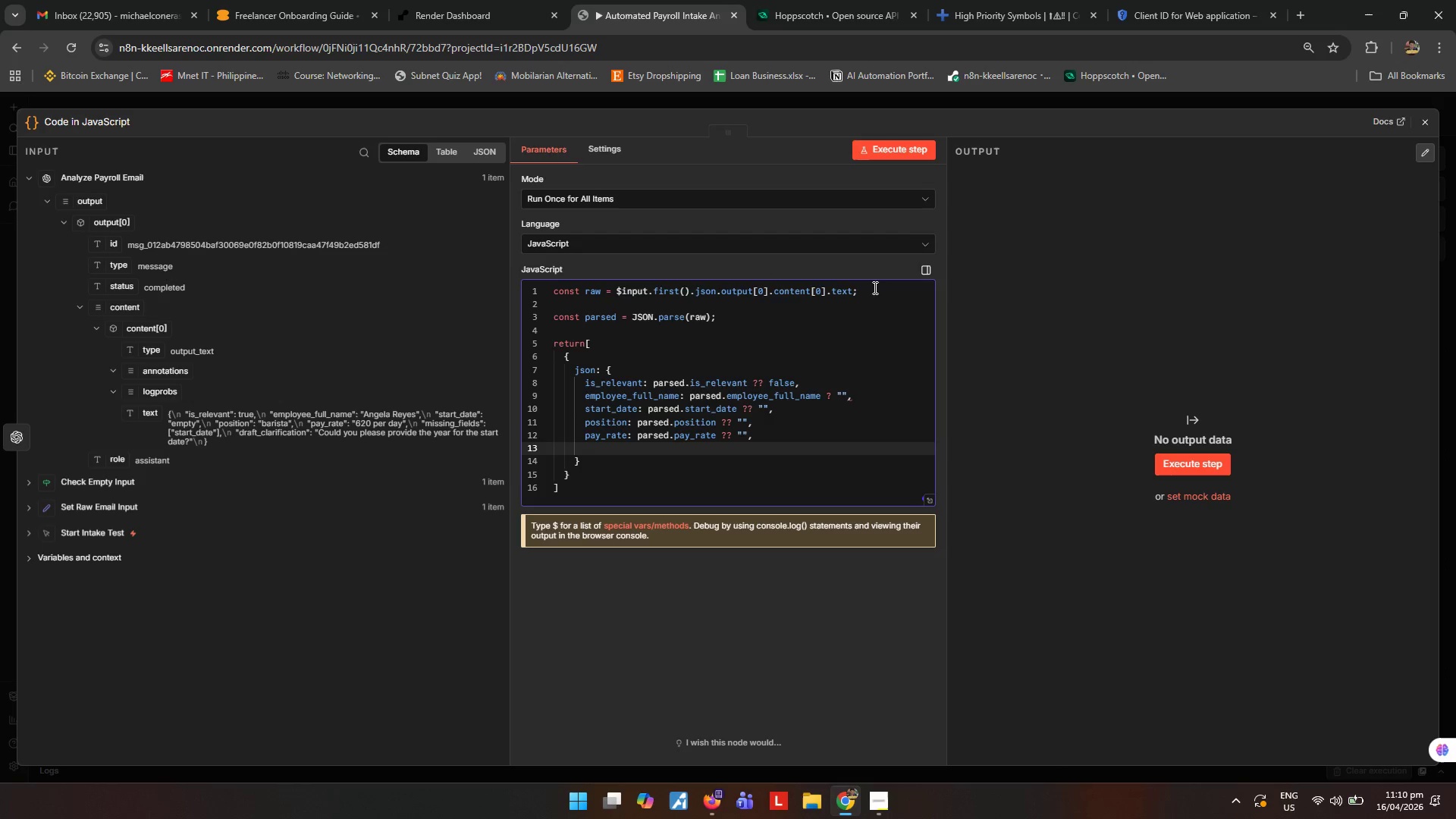 
type(missing_fields: parsed.missing_fields ?? [)
 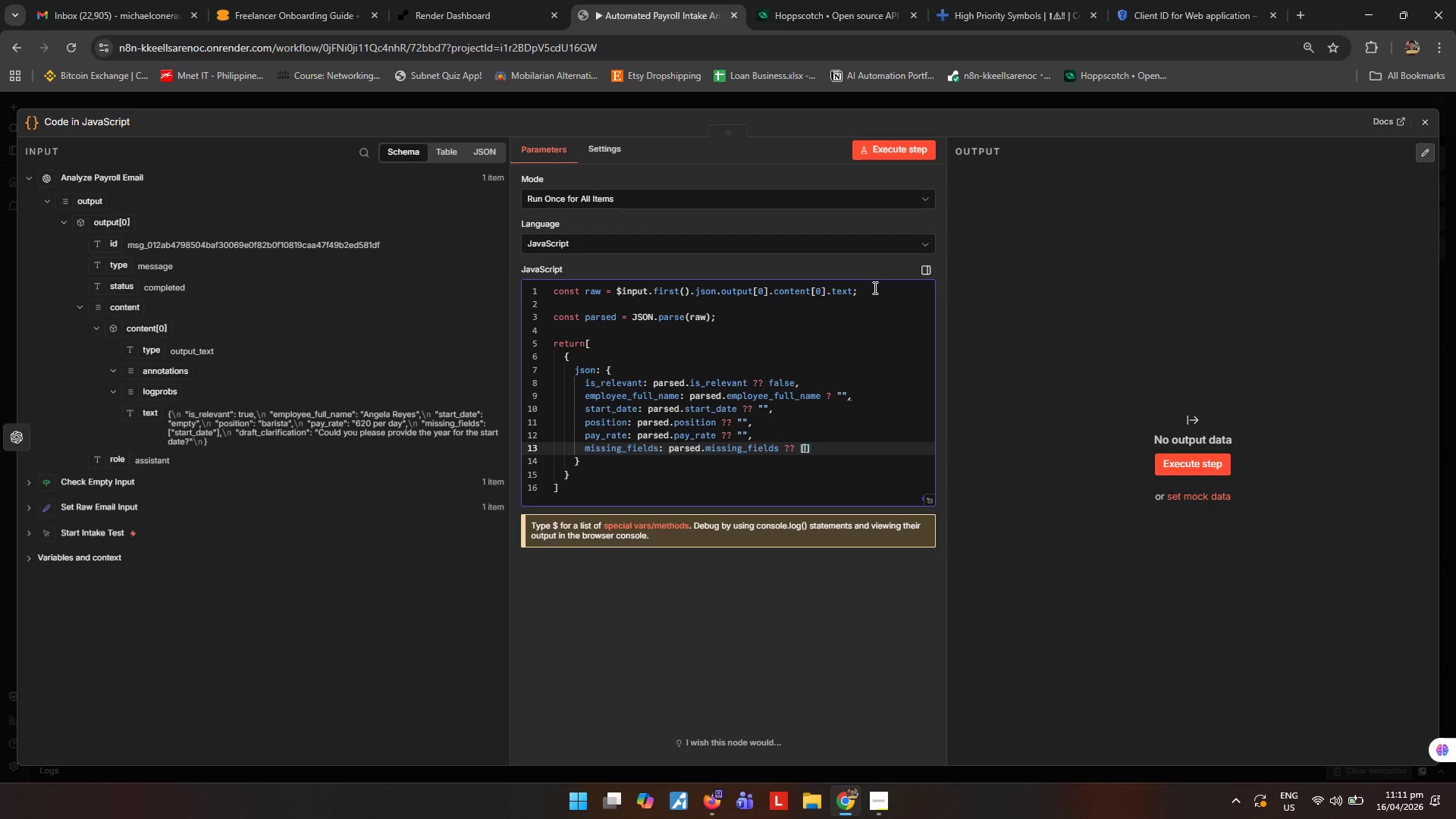 
key(ArrowRight)
 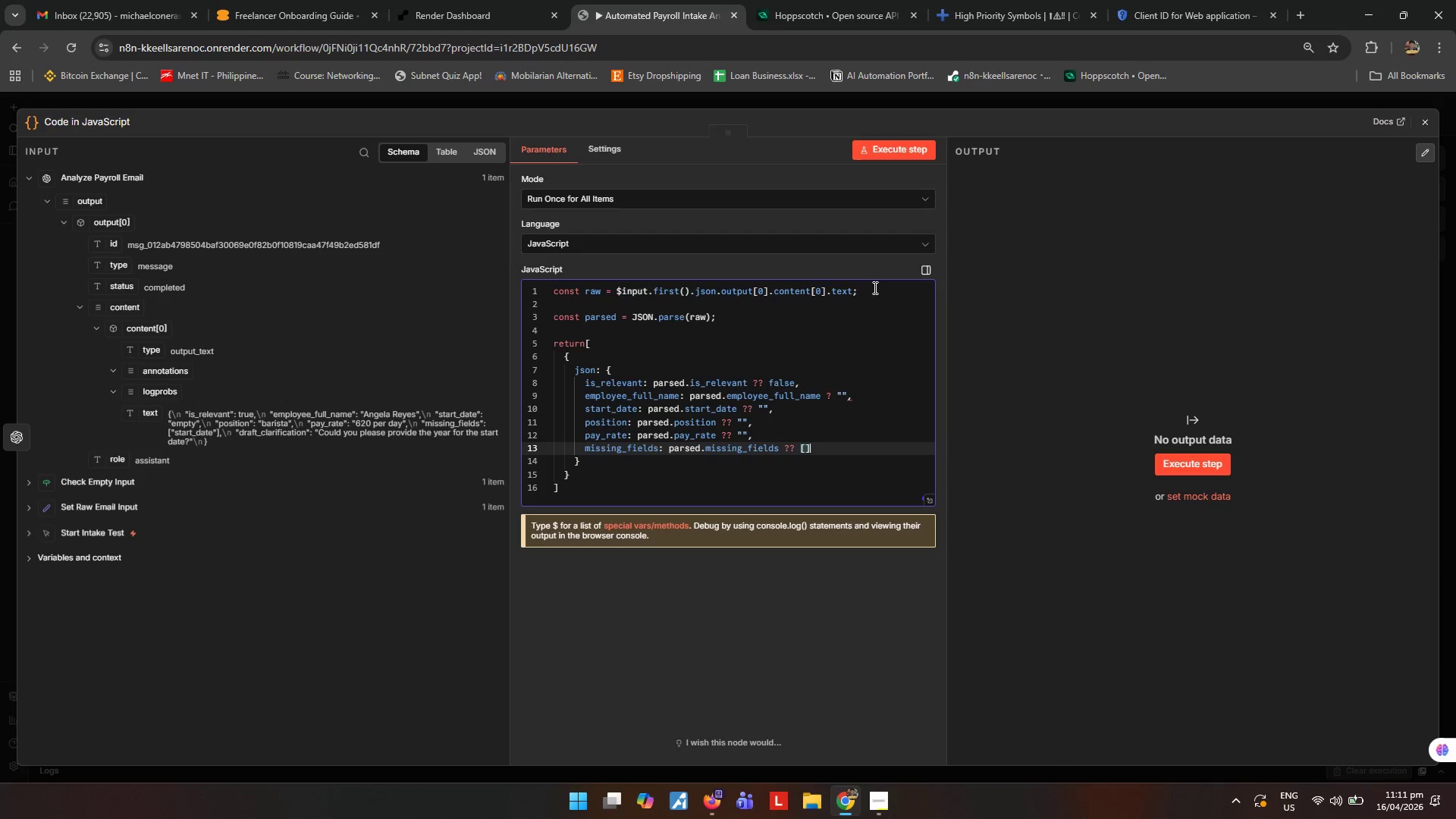 
key(Comma)
 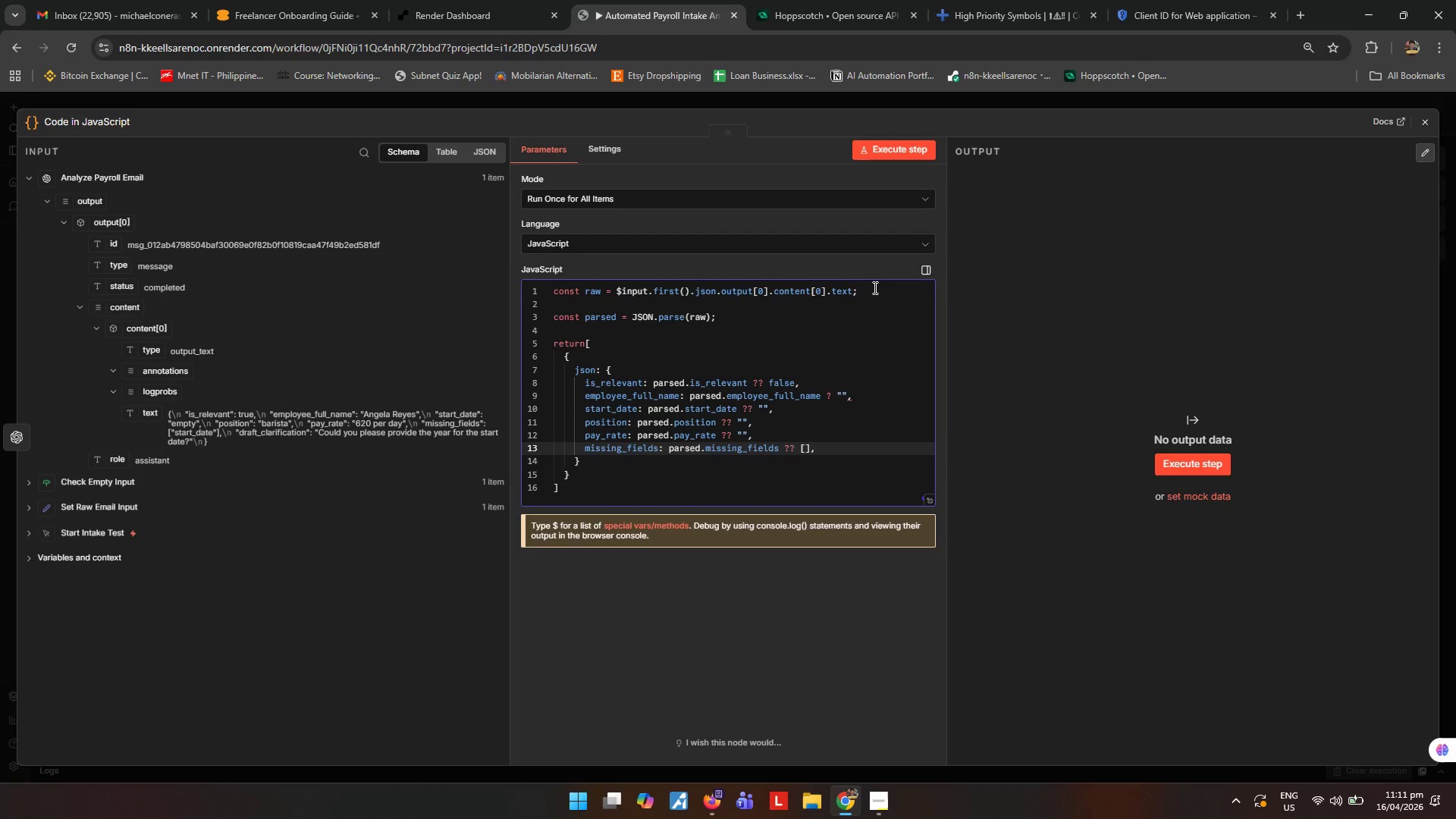 
key(Enter)
 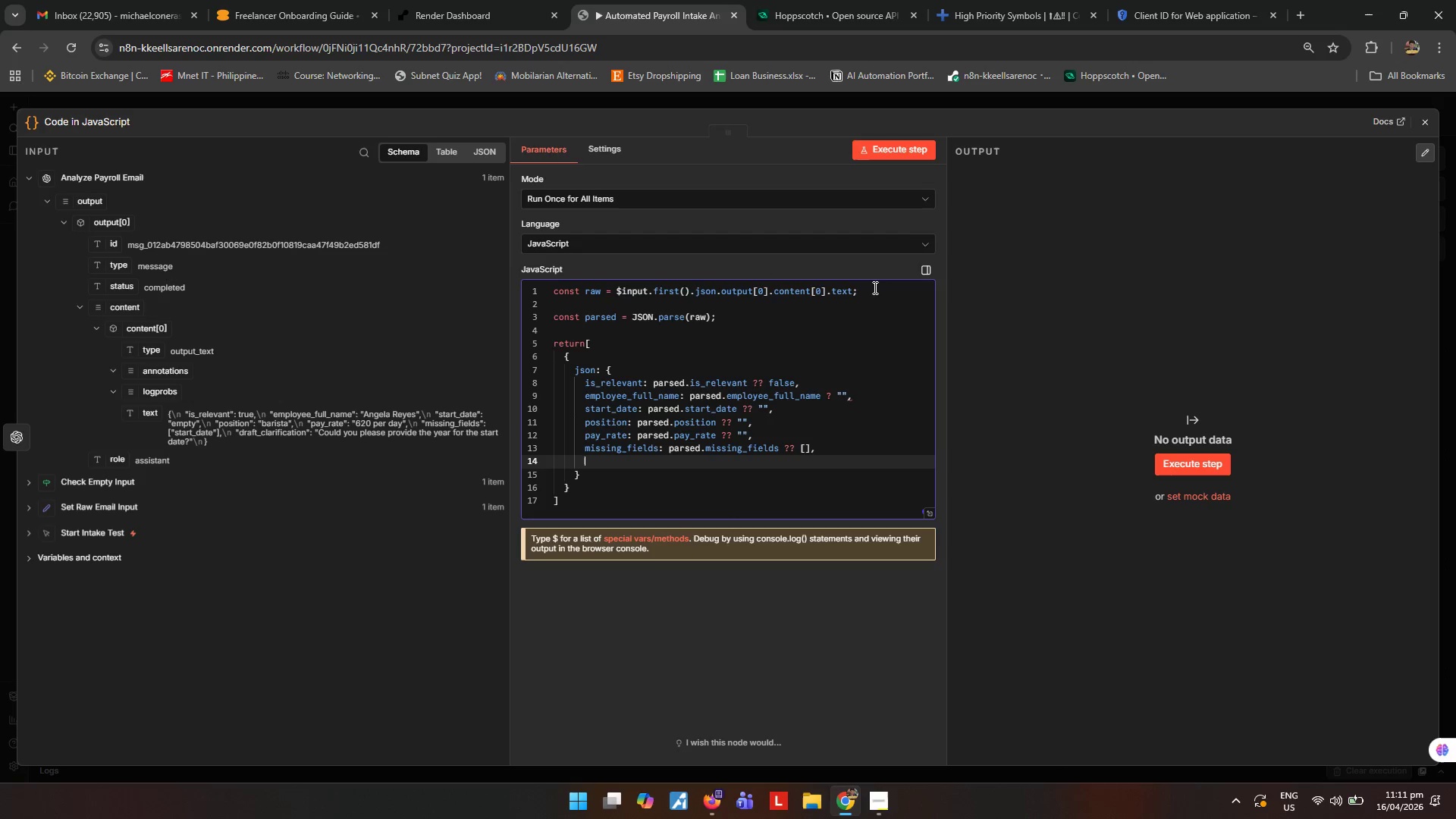 
type(draft_mi)
key(Backspace)
key(Backspace)
type(clarification: parsed.draft_clarification)
 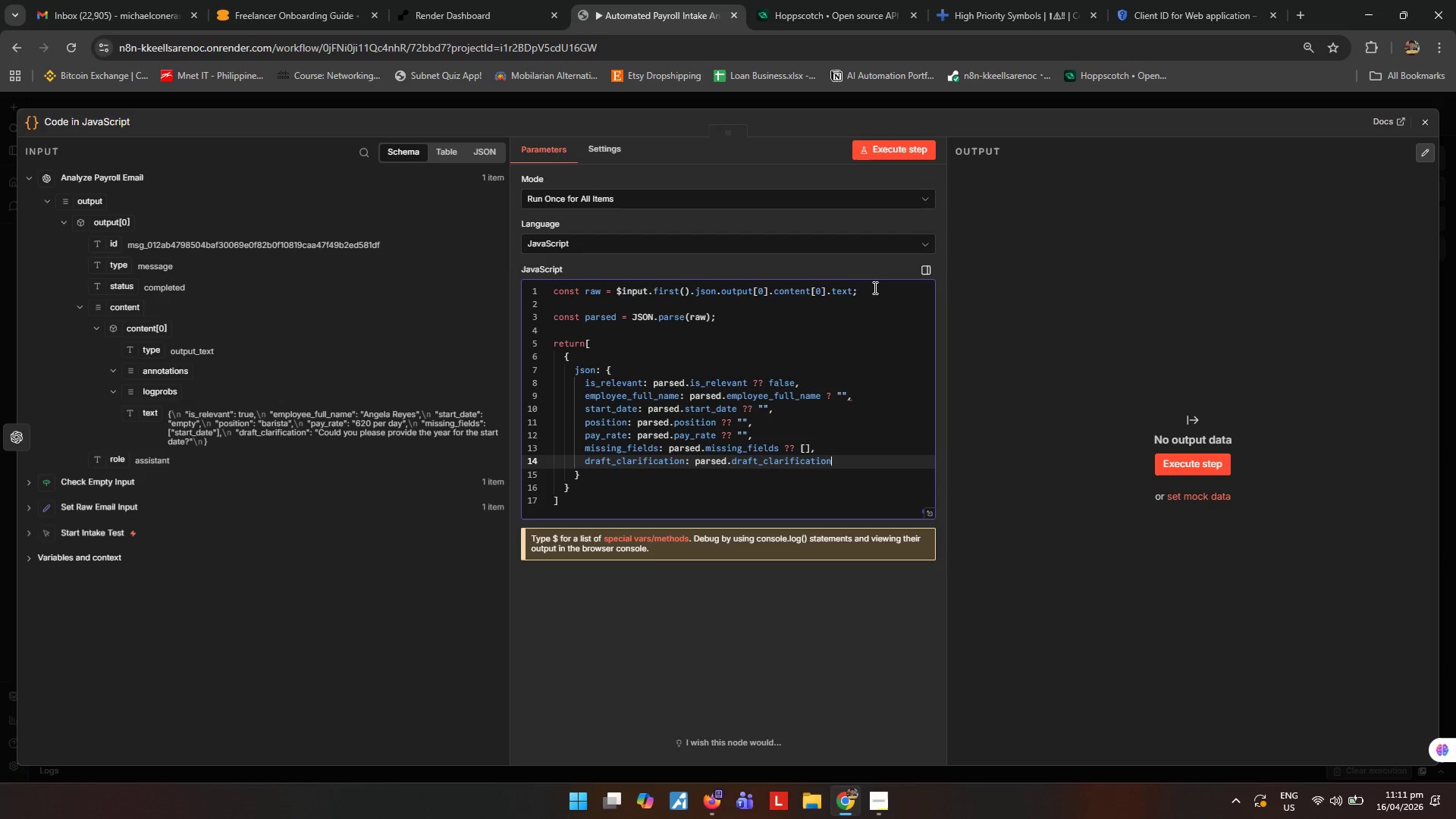 
key(Space)
 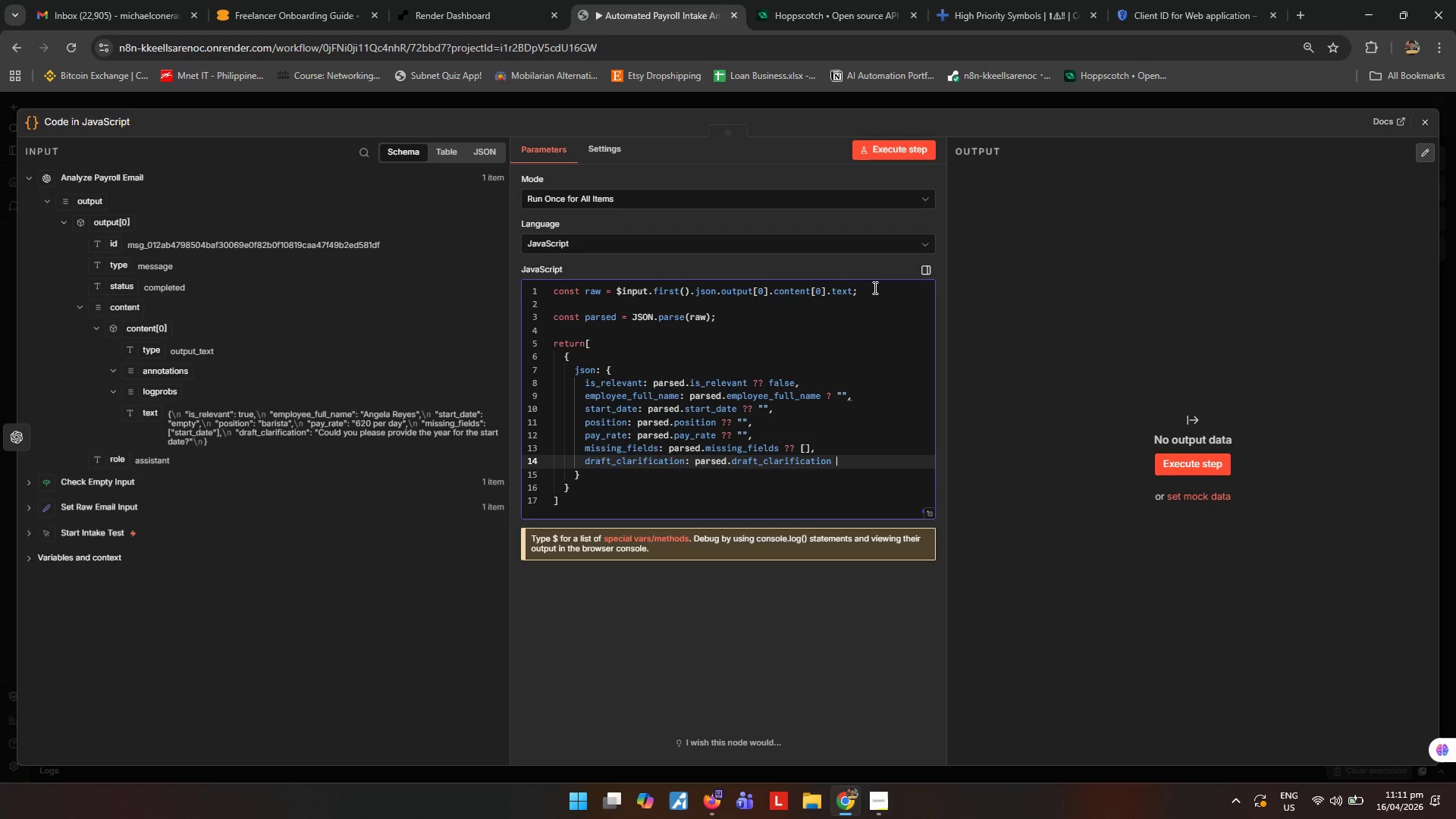 
key(Shift+Slash)
 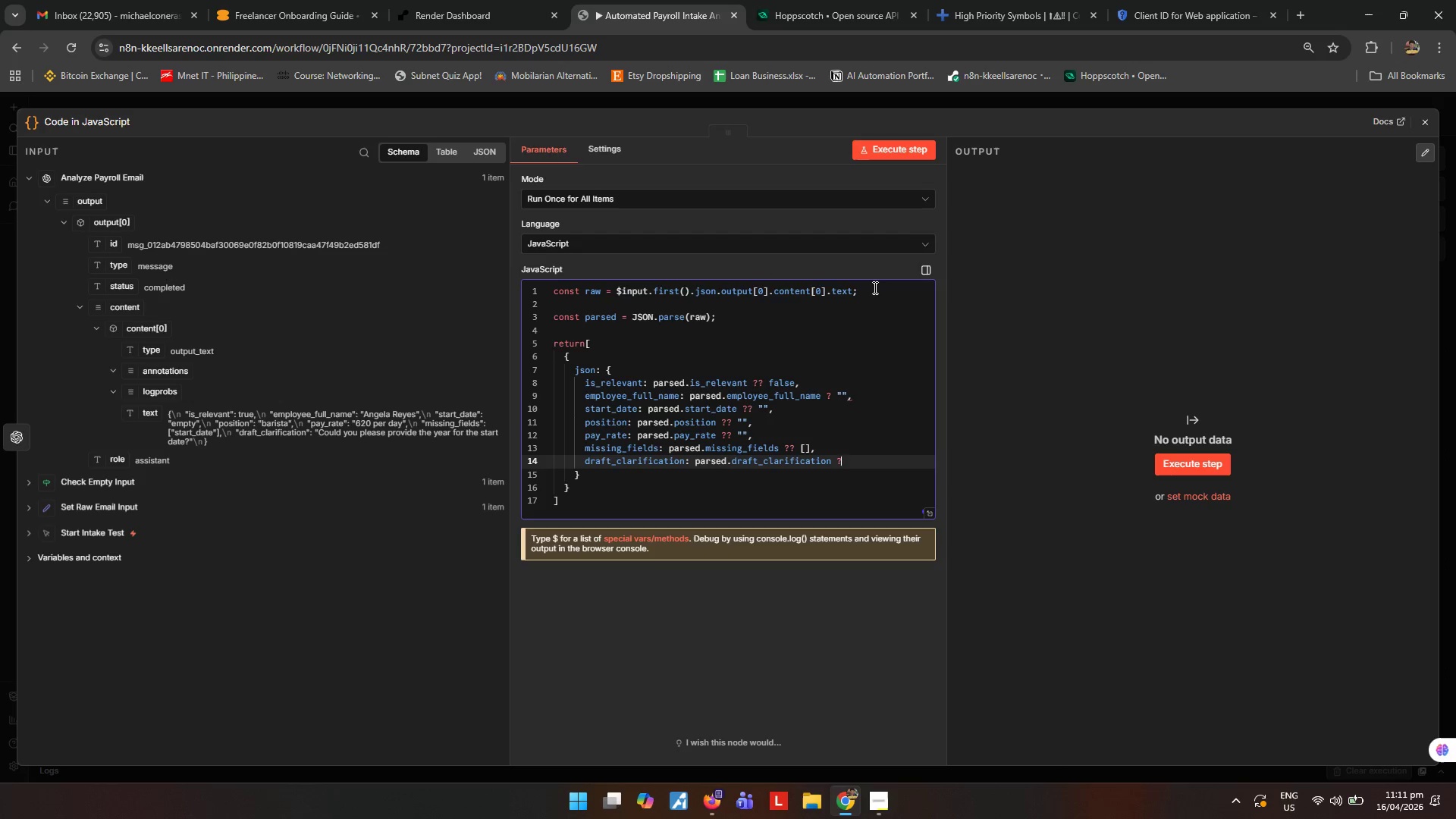 
key(Shift+Slash)
 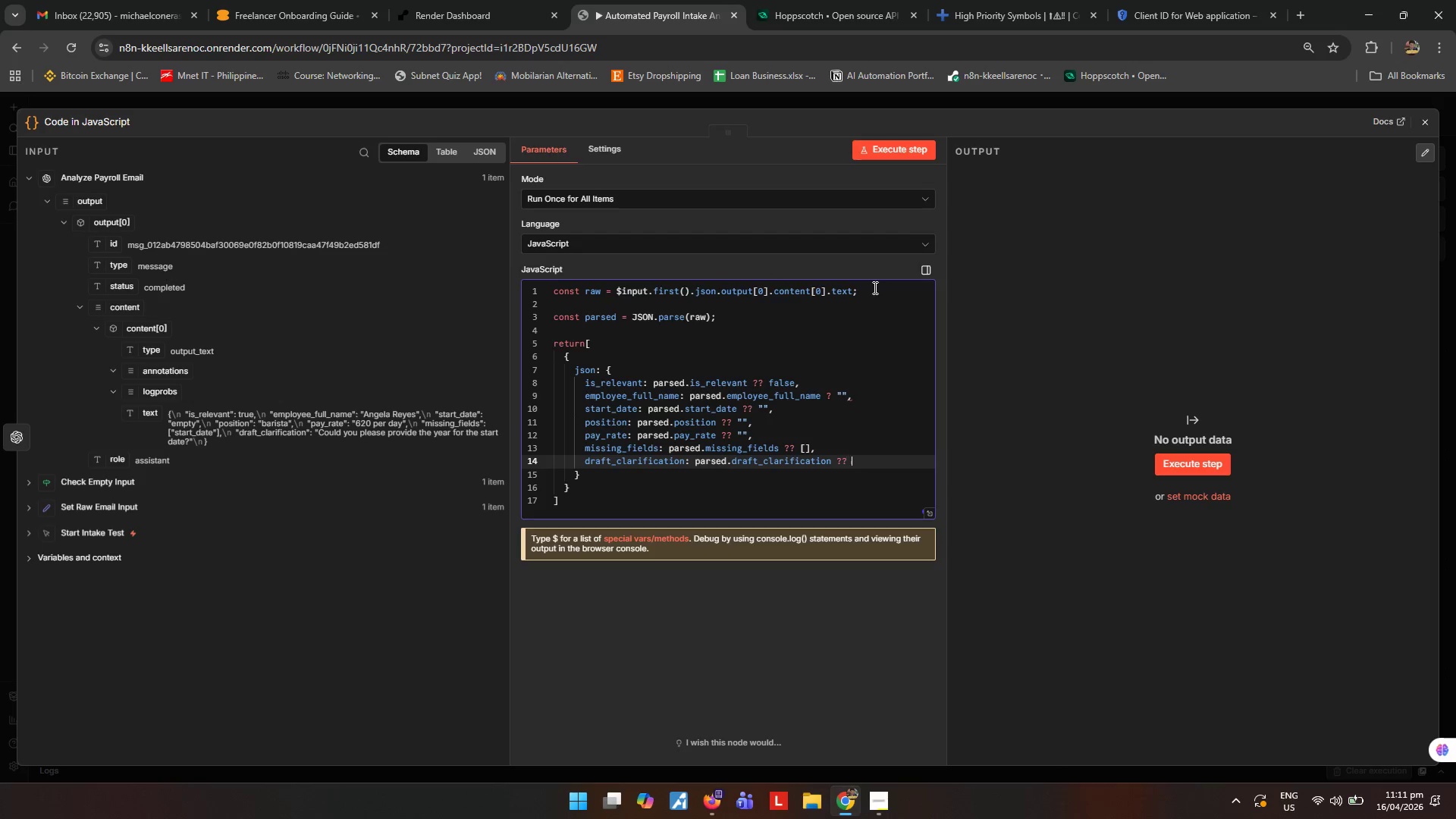 
key(Space)
 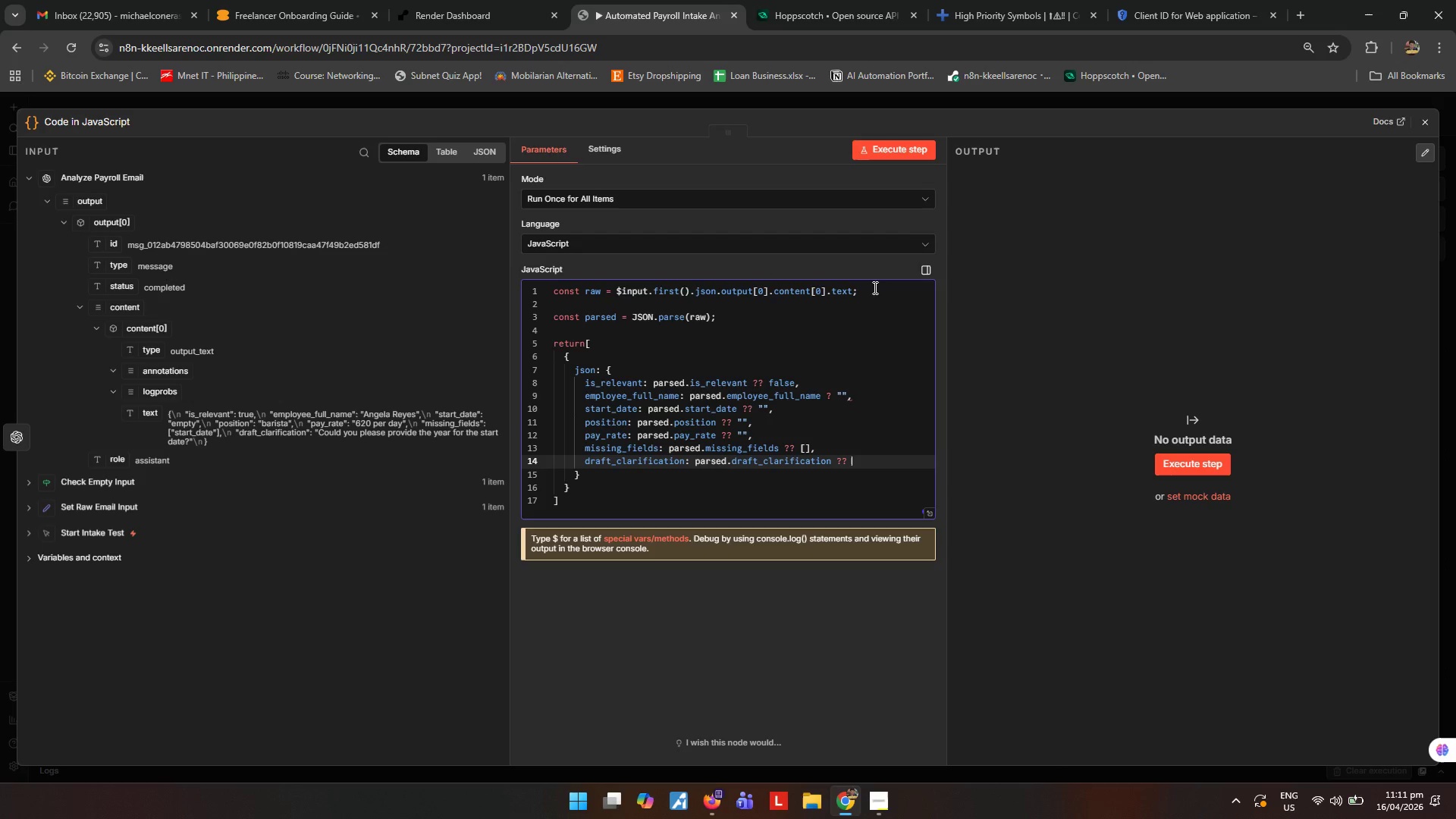 
key(Shift+ShiftRight)
 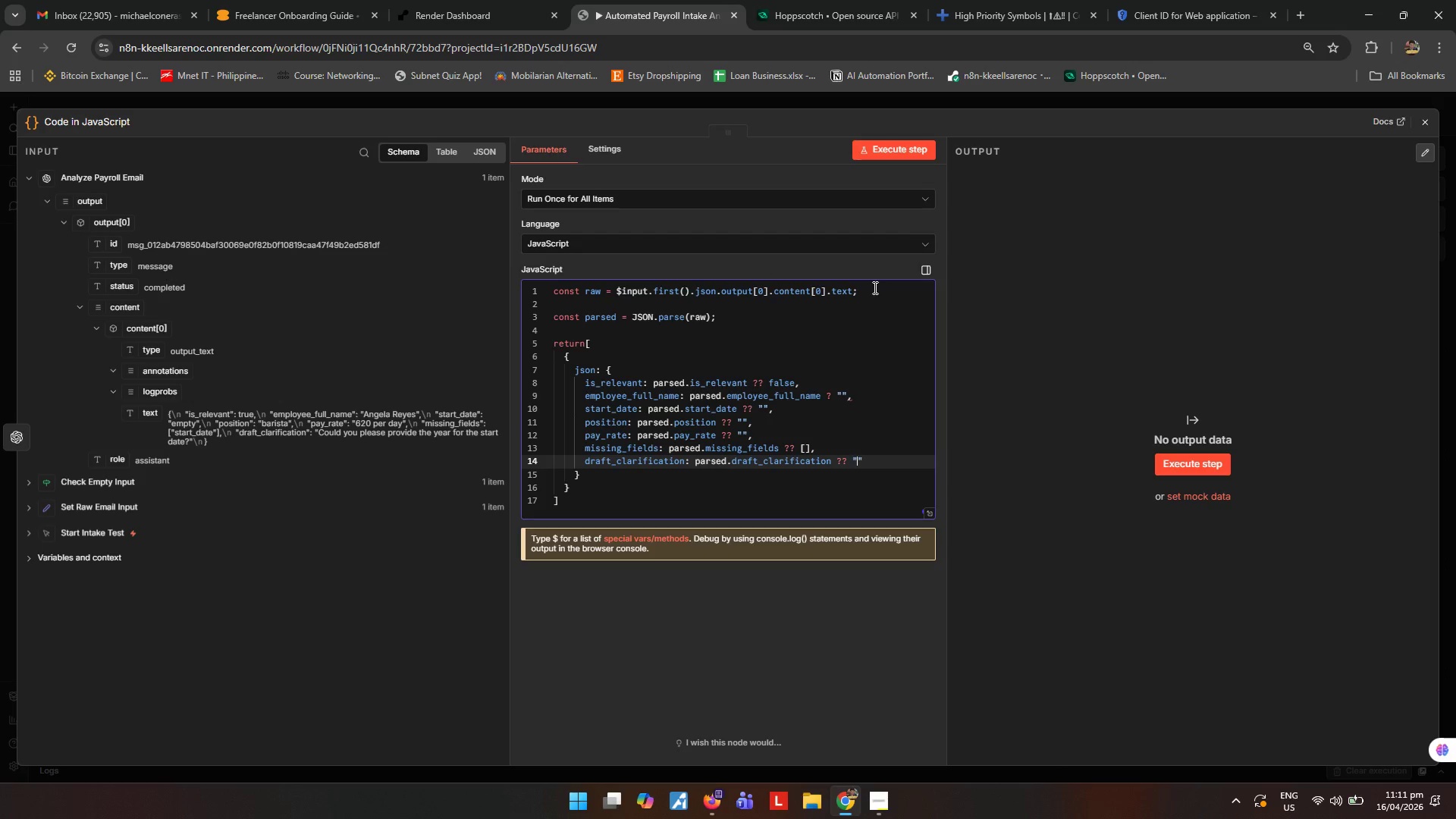 
key(Shift+Quote)
 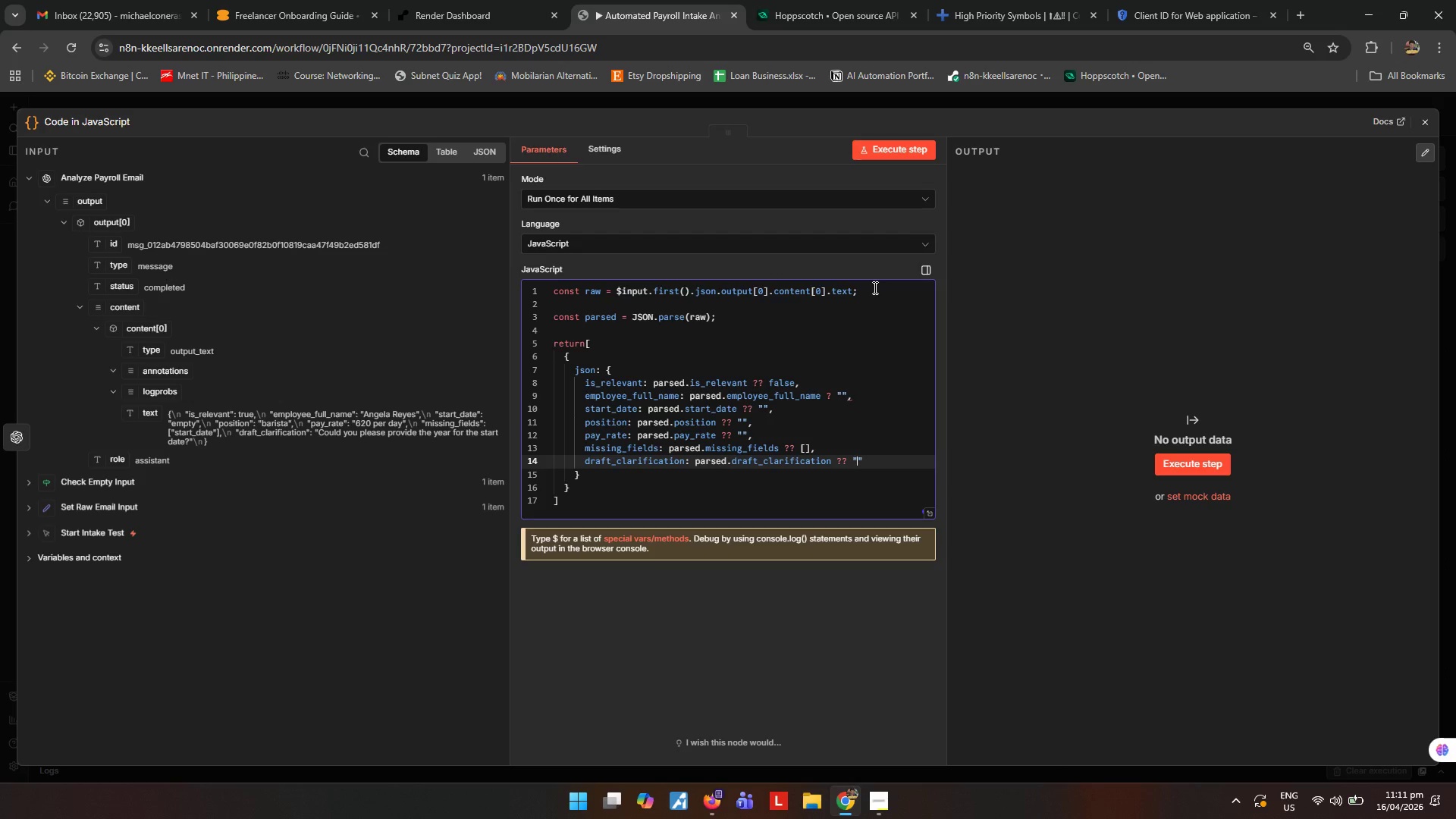 
key(ArrowDown)
 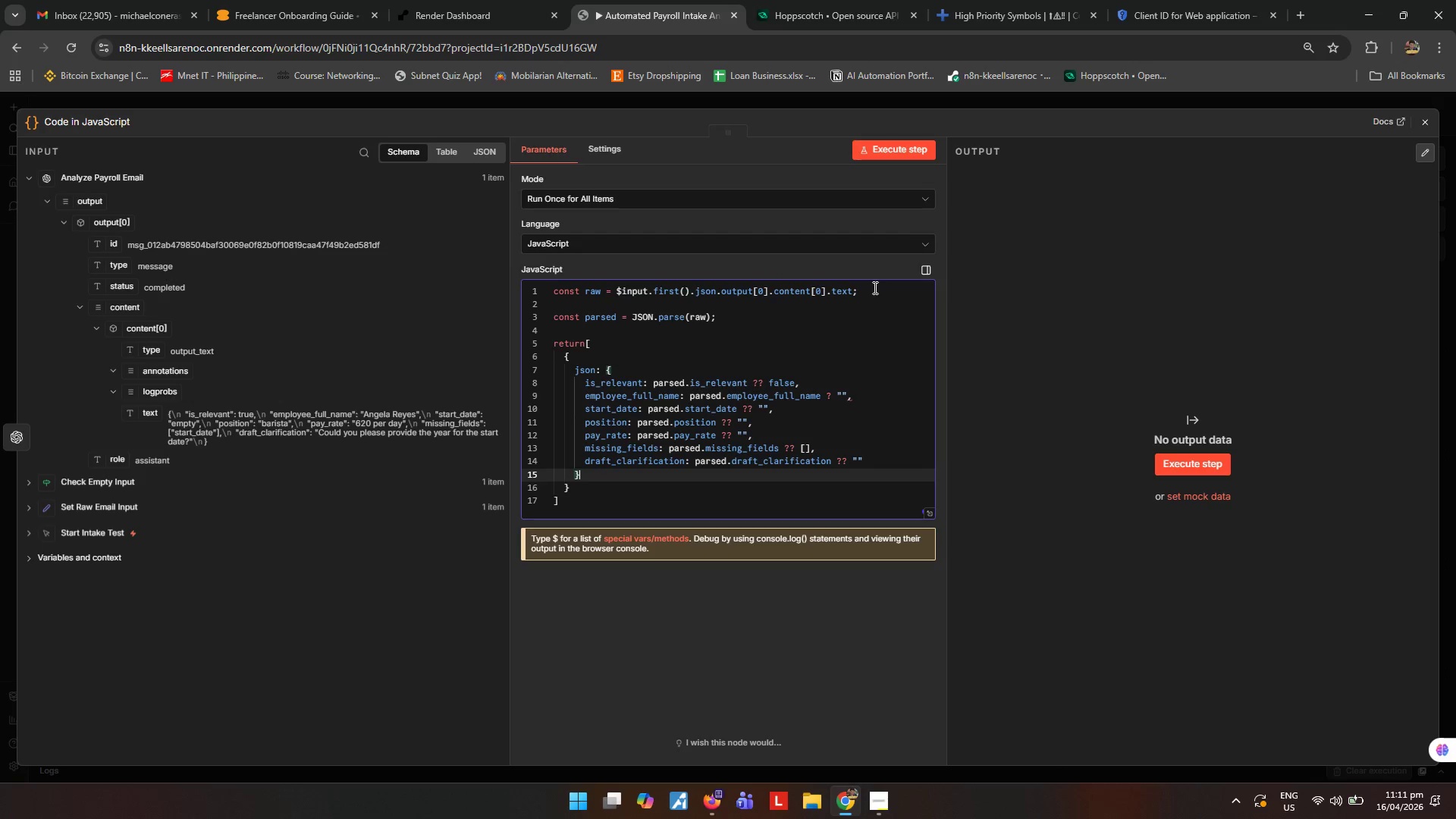 
key(ArrowDown)
 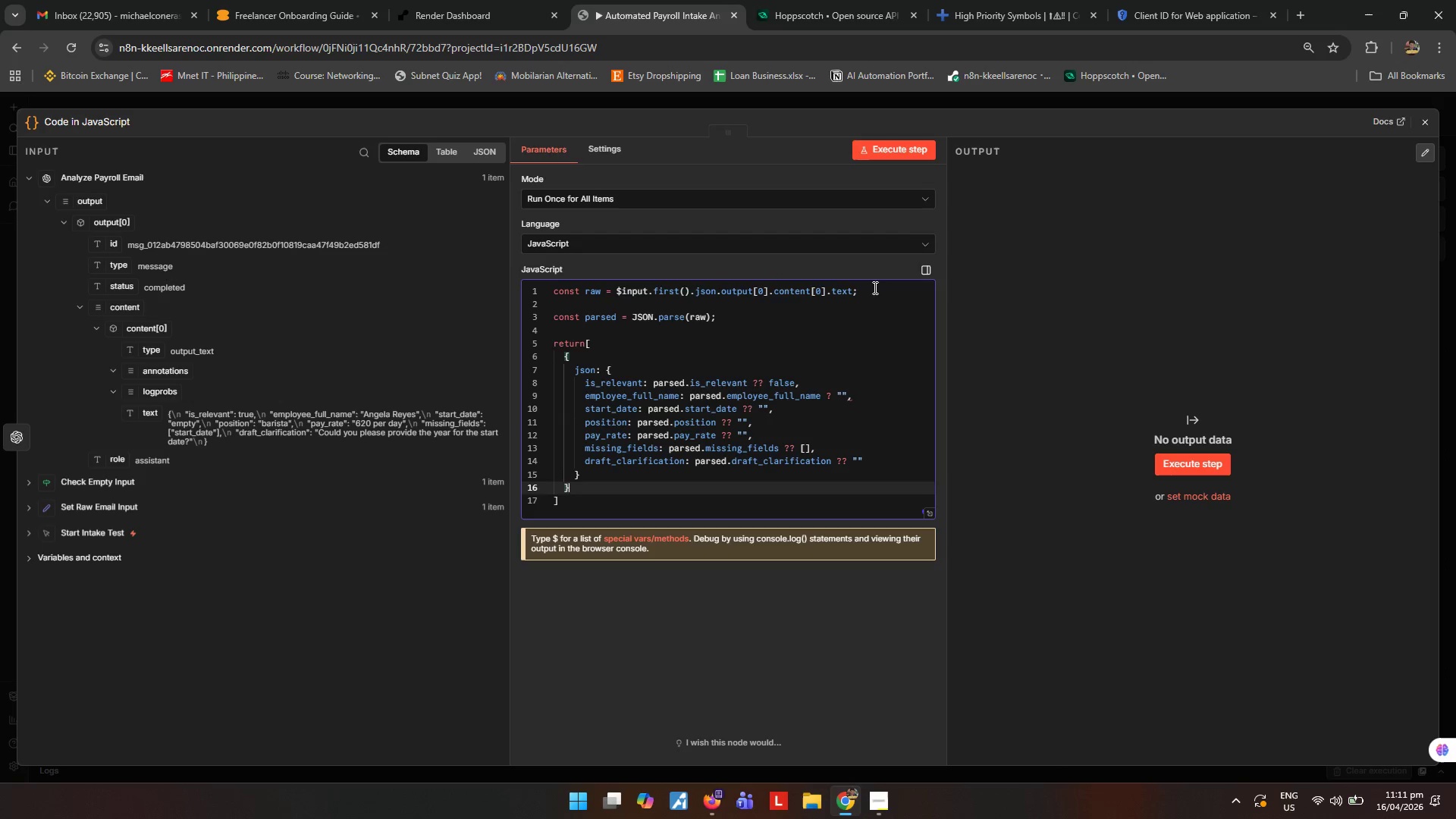 
key(ArrowDown)
 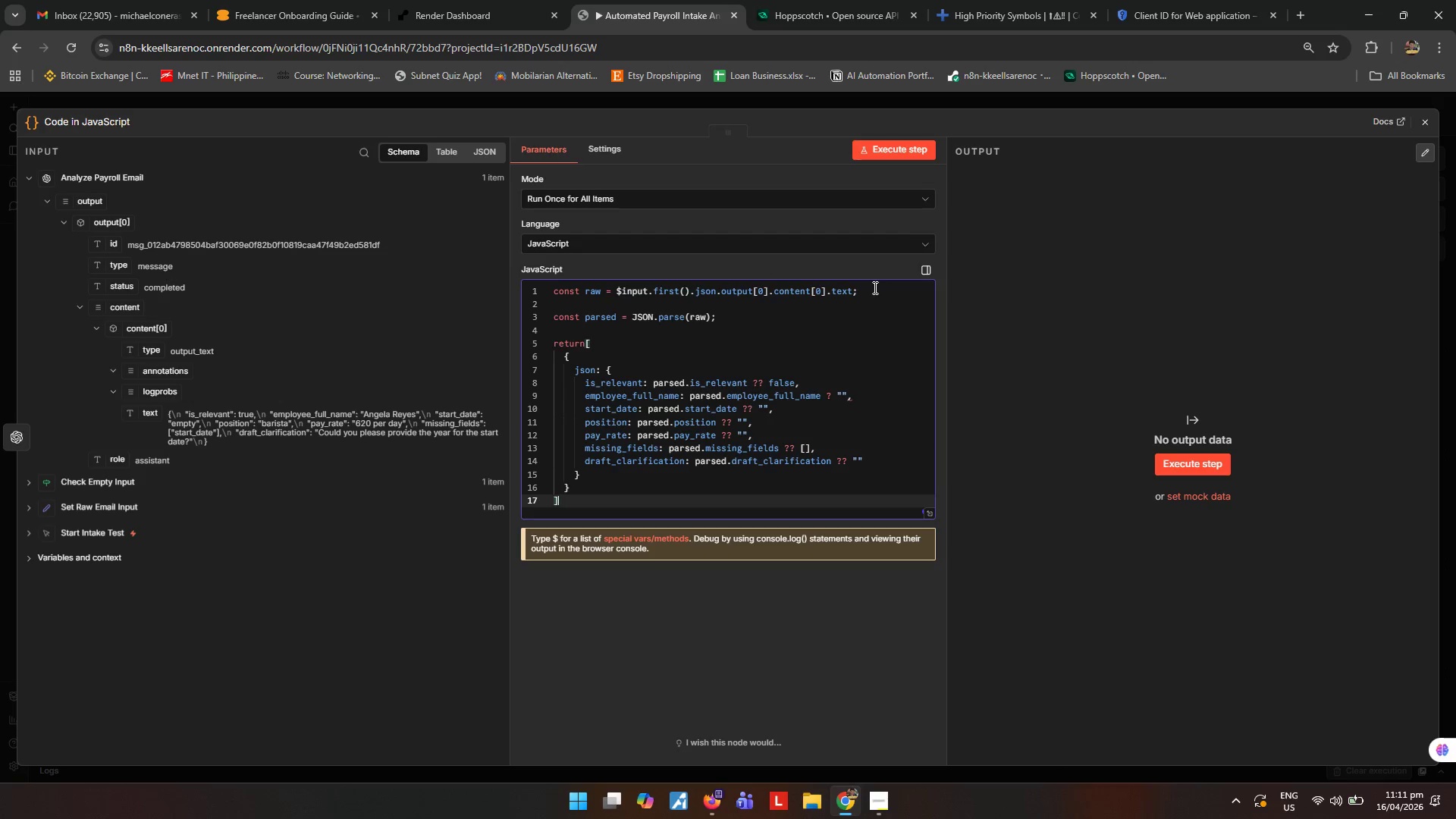 
key(Semicolon)
 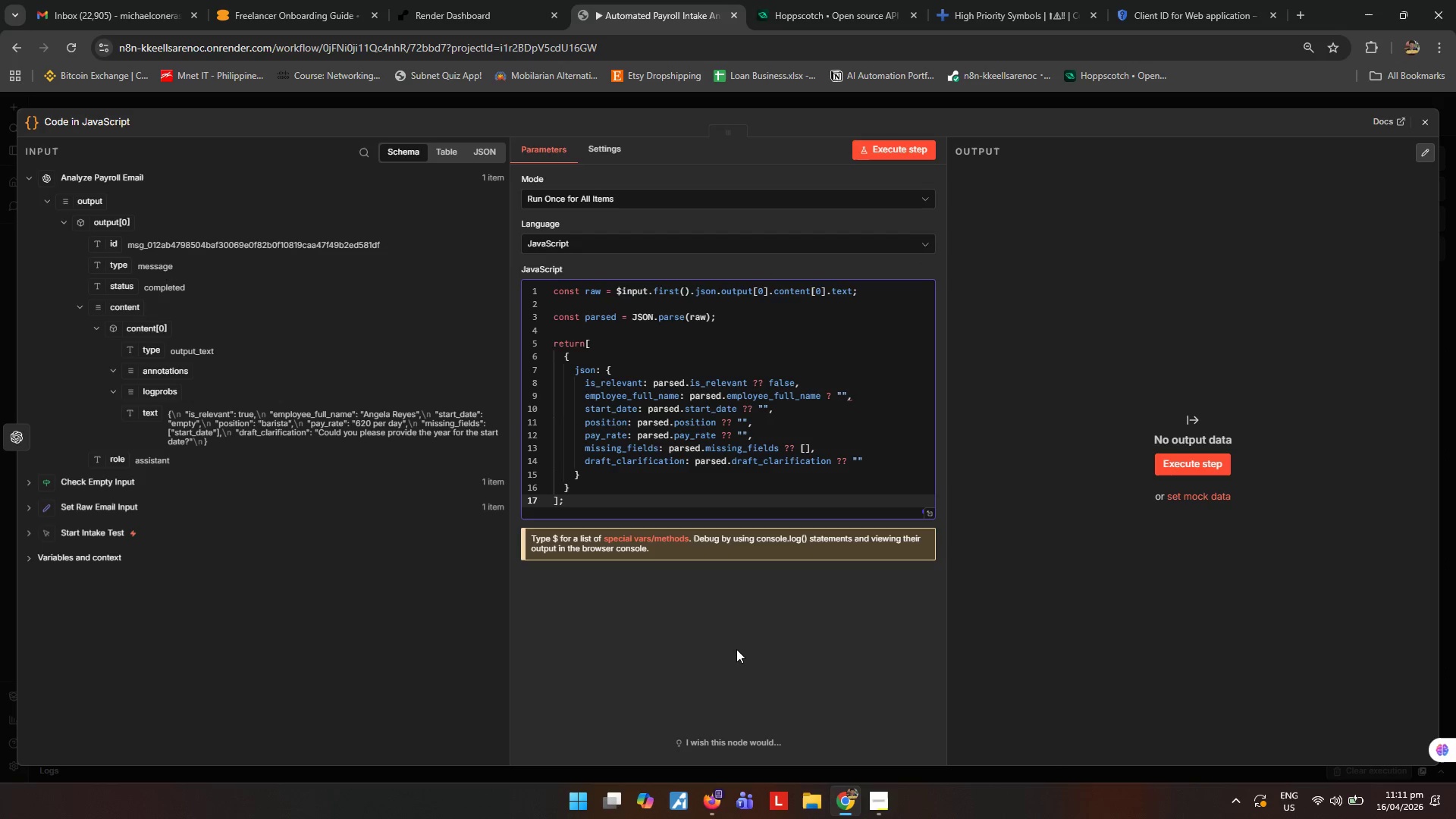 
wait(6.2)
 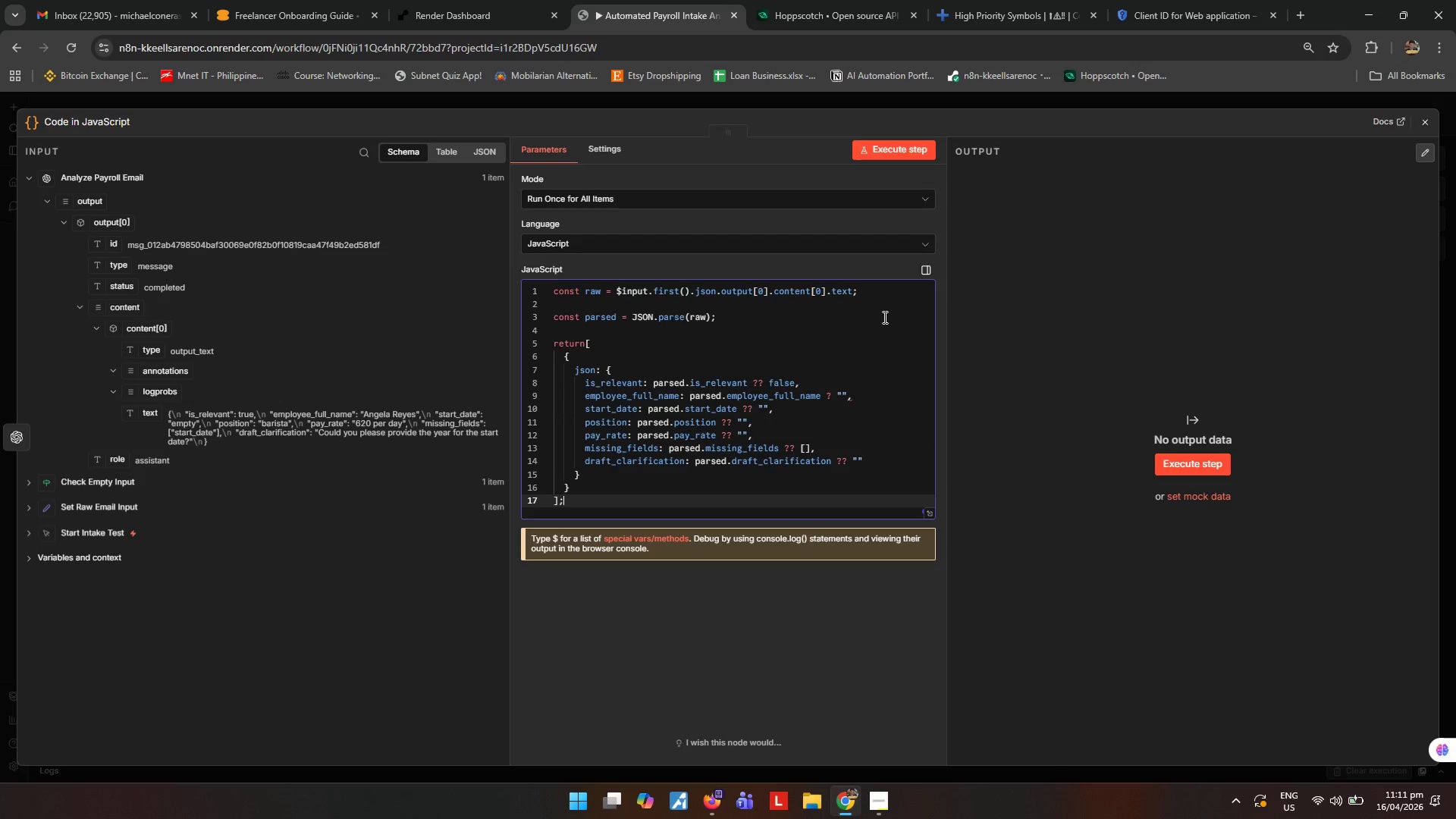 
left_click([736, 649])
 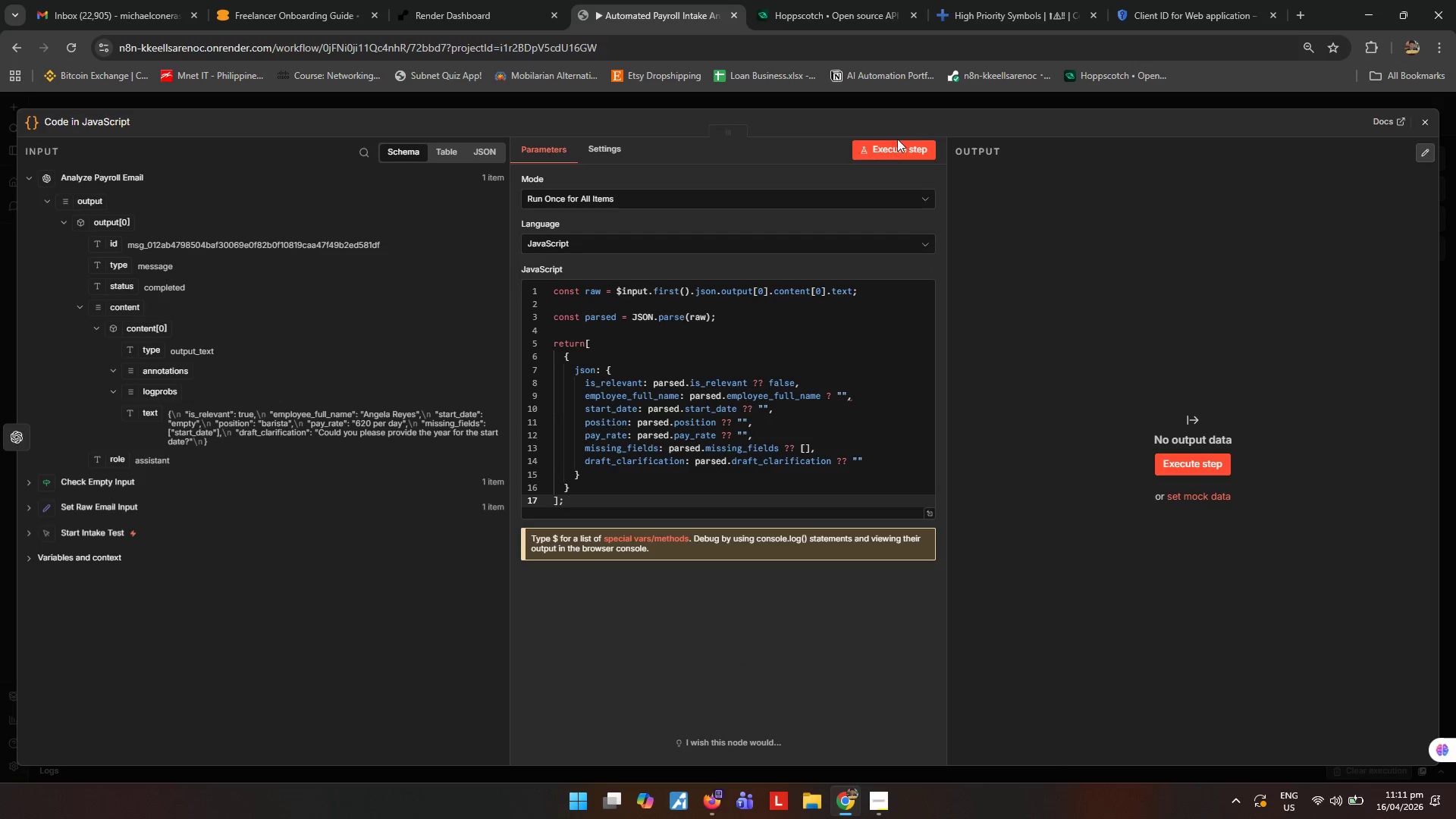 
left_click([896, 152])
 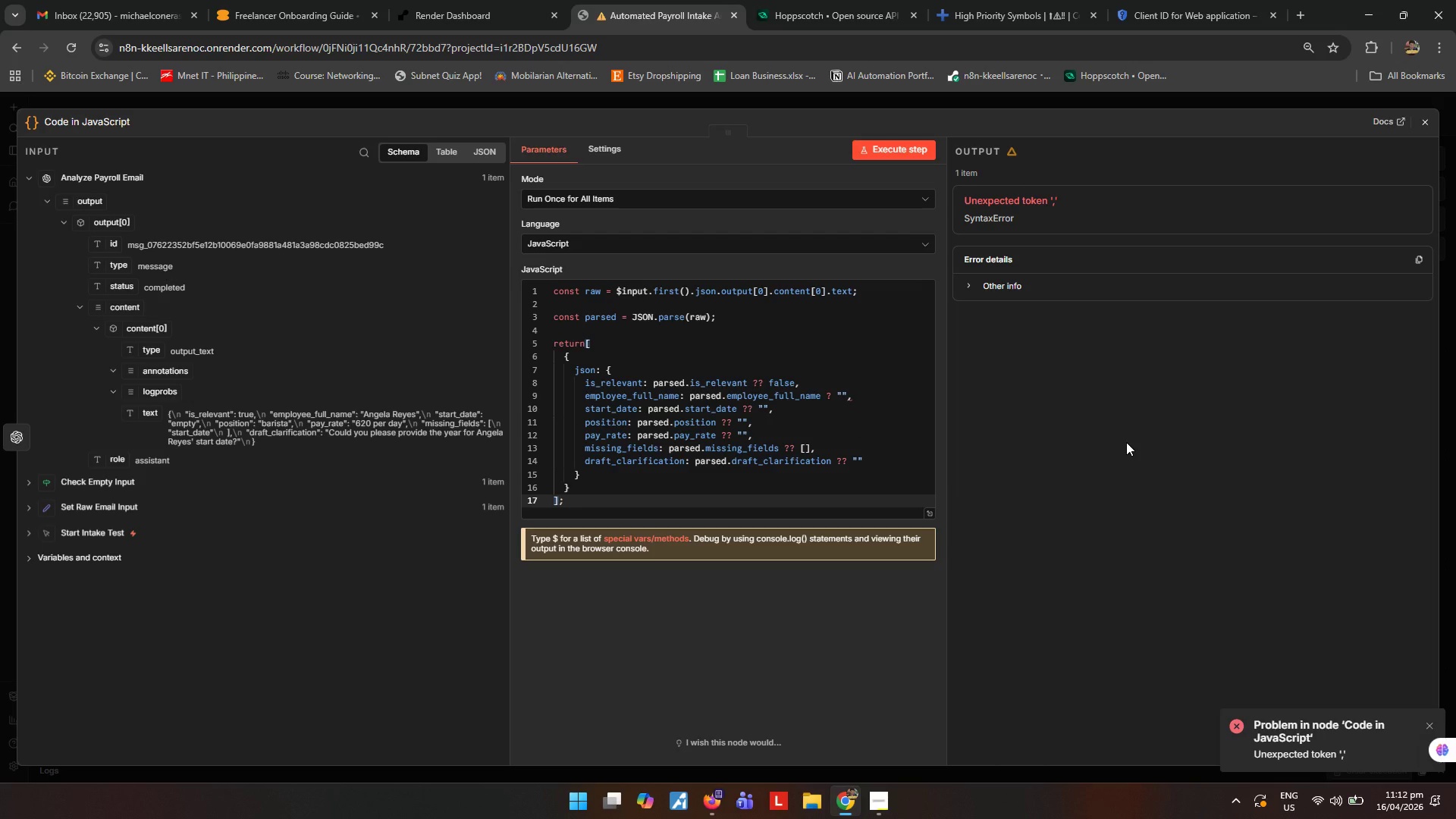 
wait(38.38)
 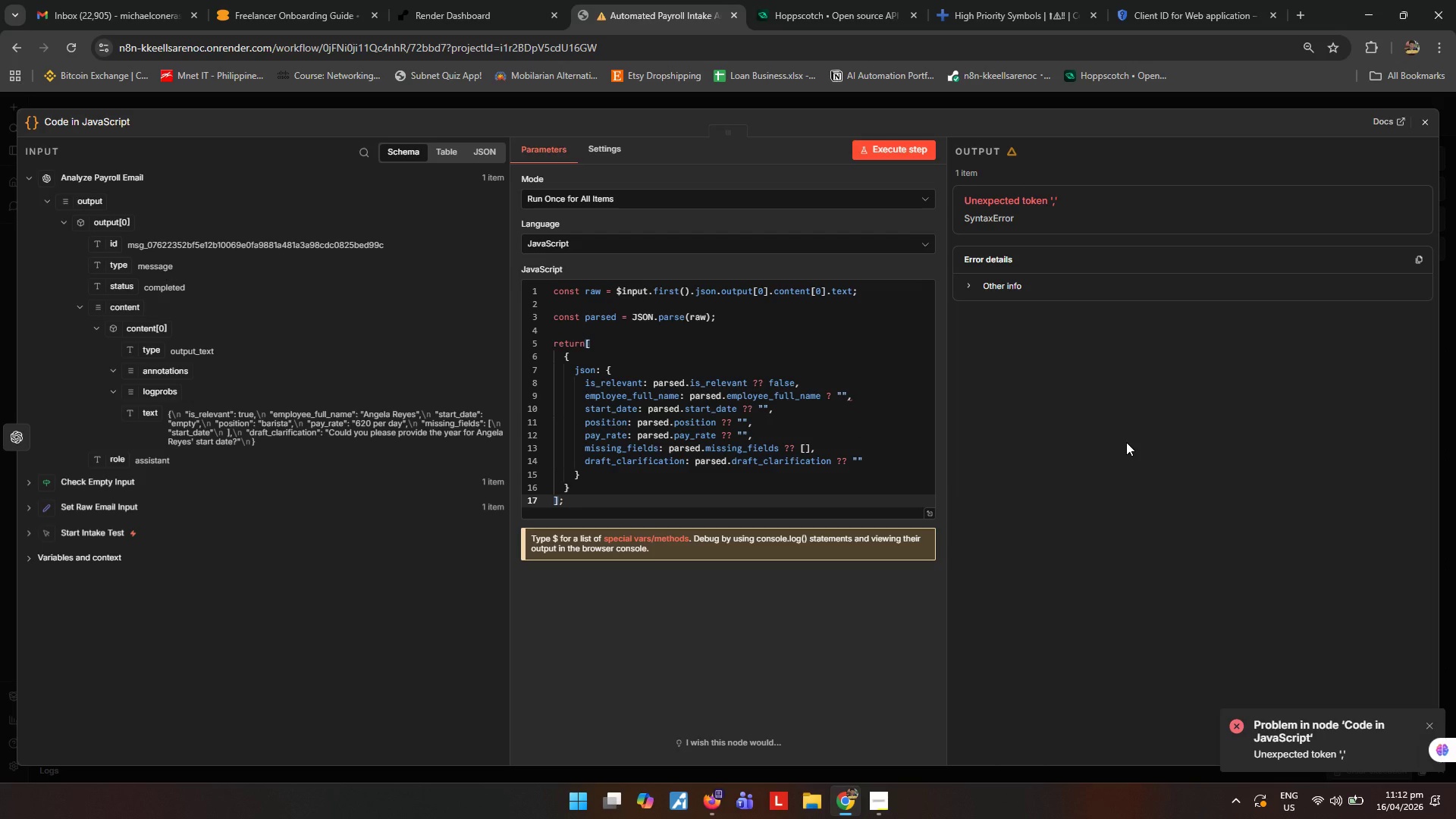 
double_click([1018, 290])
 